 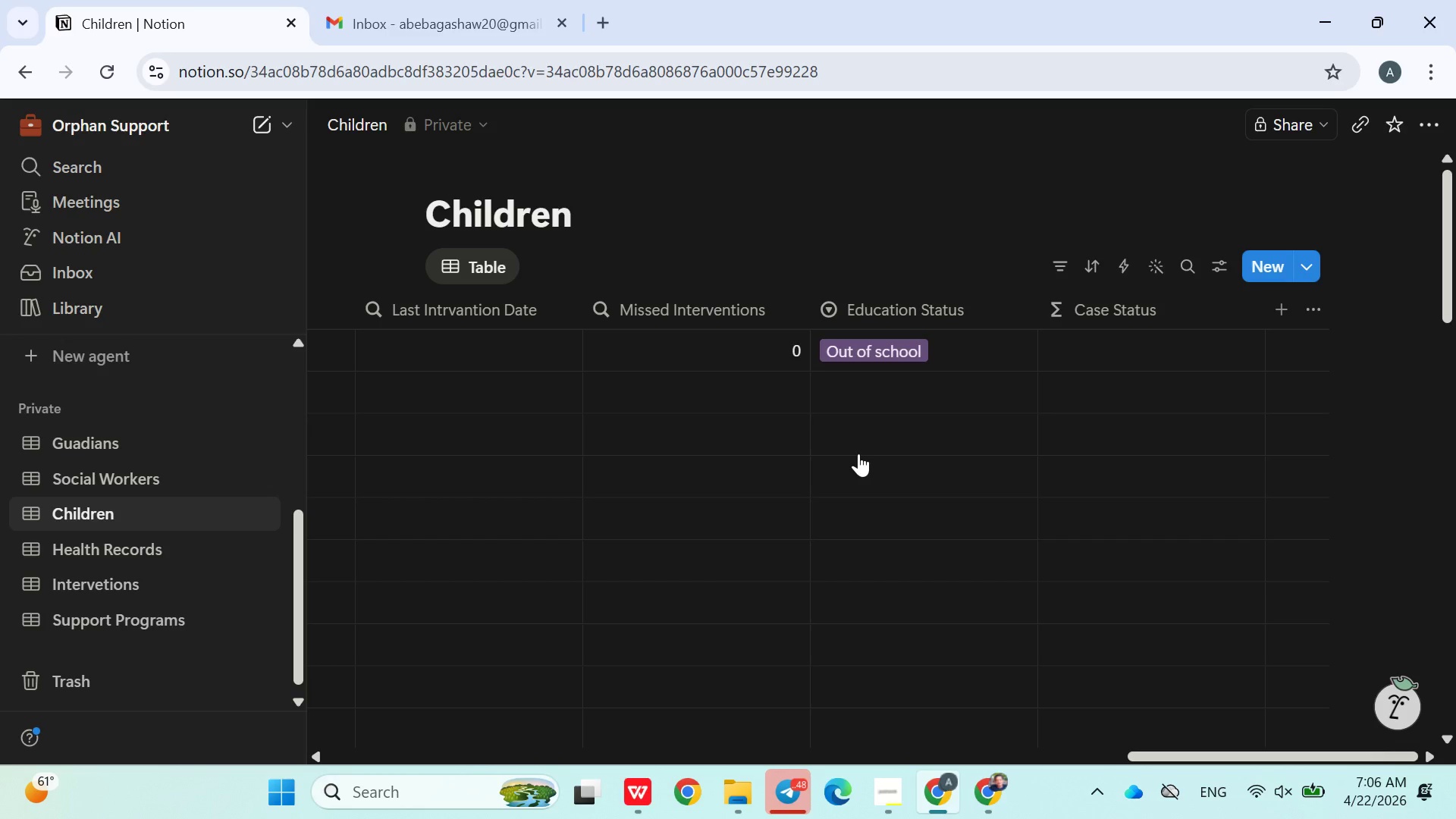 
left_click([651, 362])
 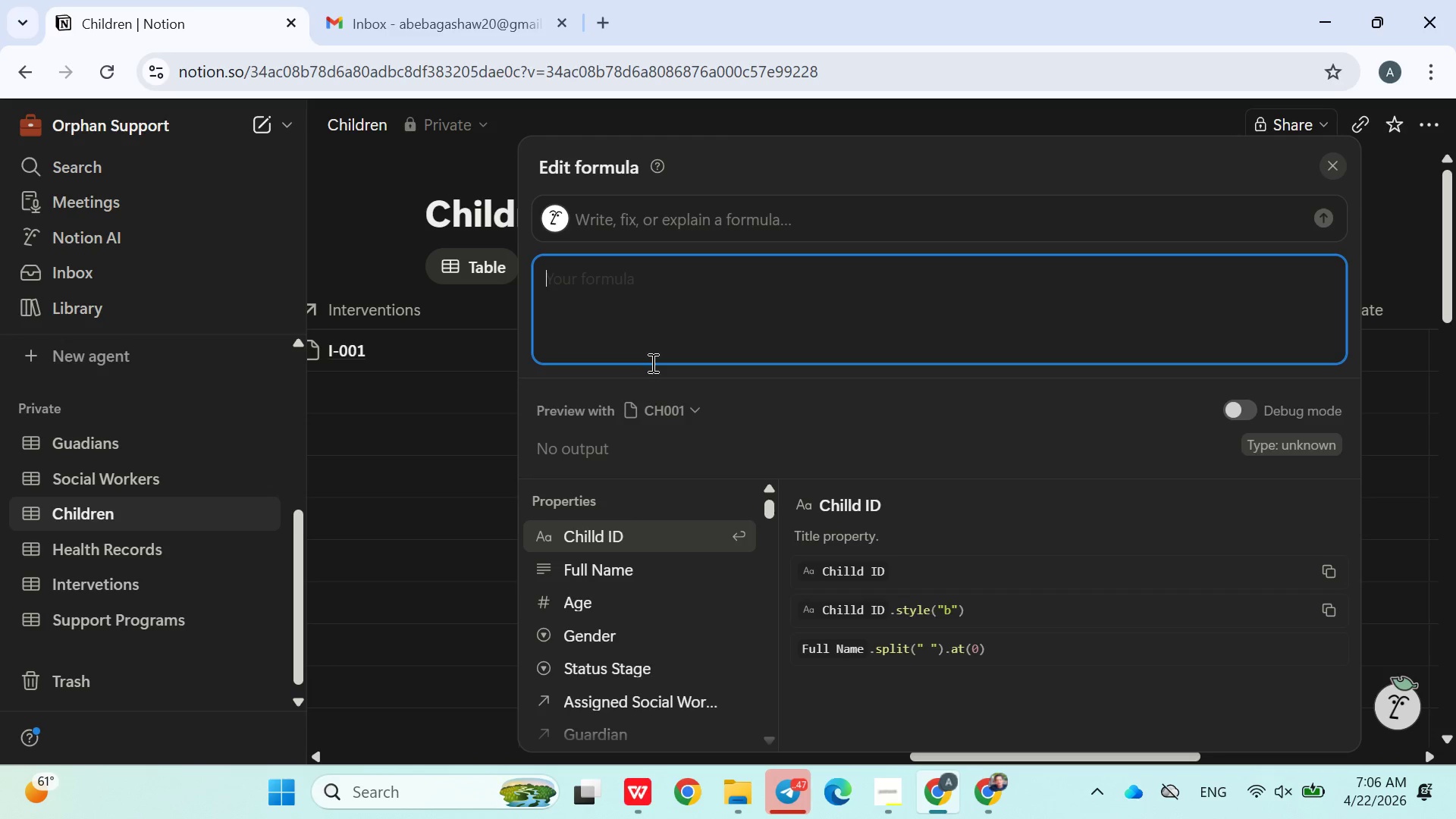 
wait(31.08)
 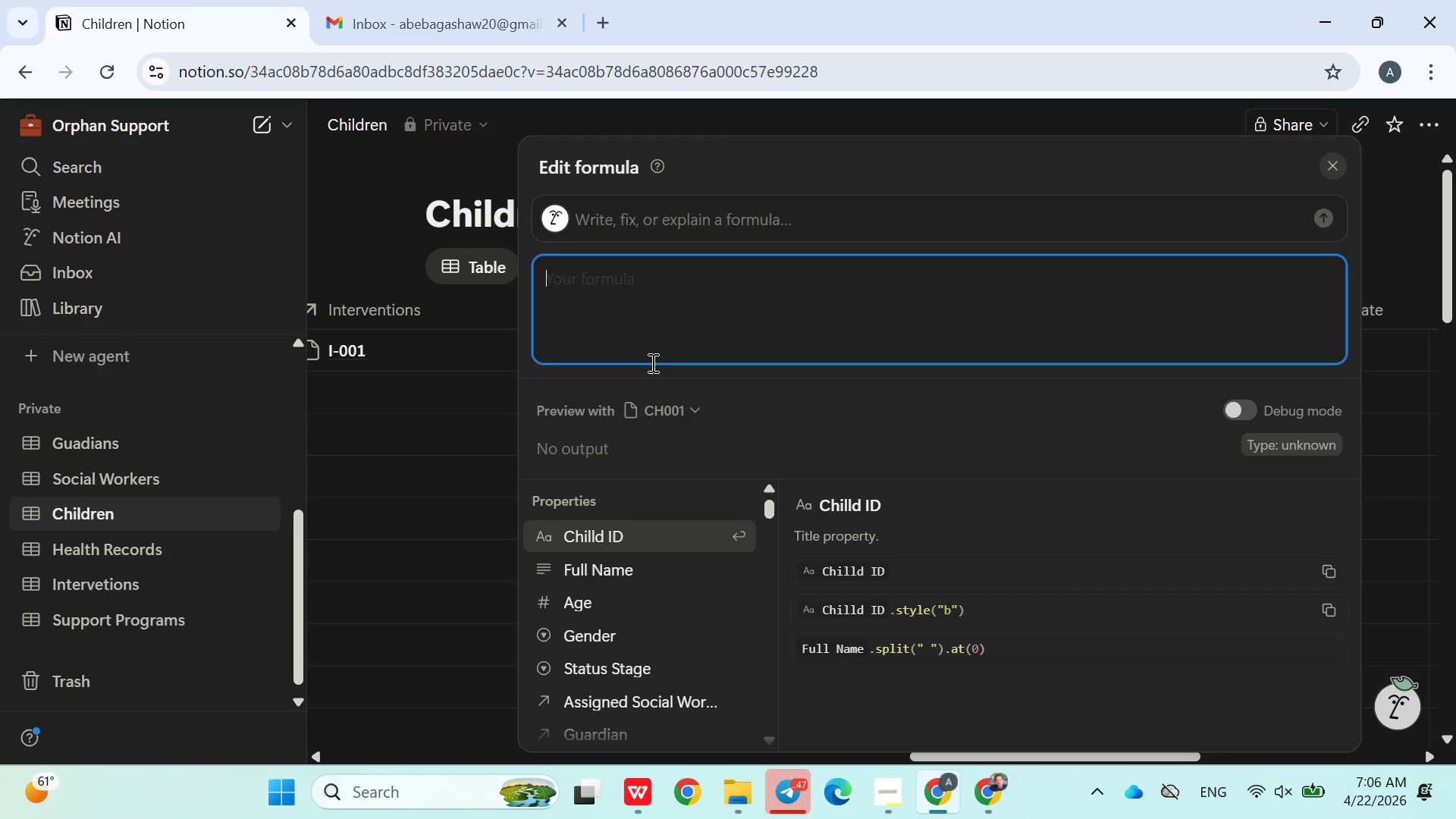 
left_click([793, 799])
 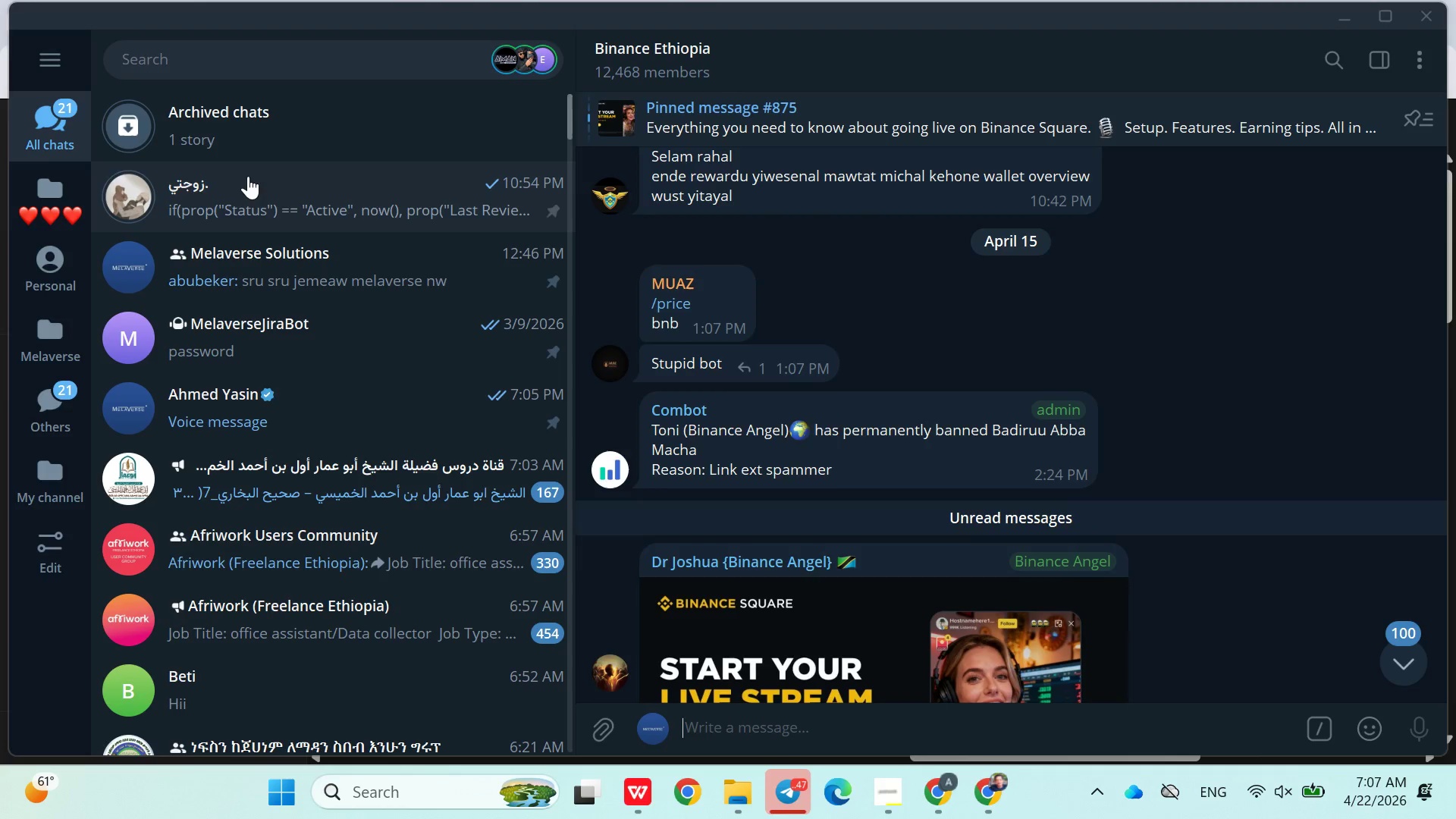 
left_click([253, 205])
 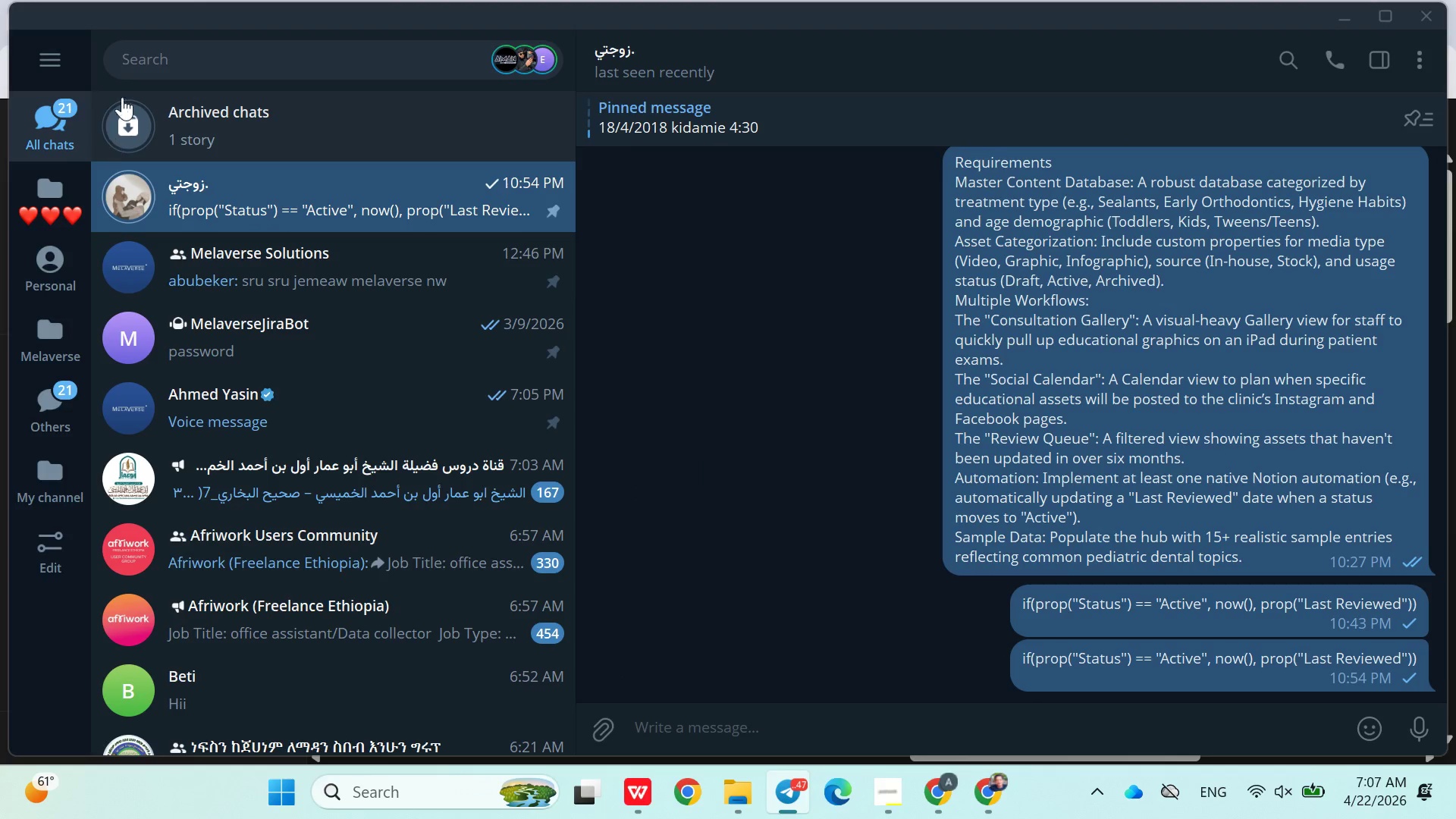 
left_click([159, 74])
 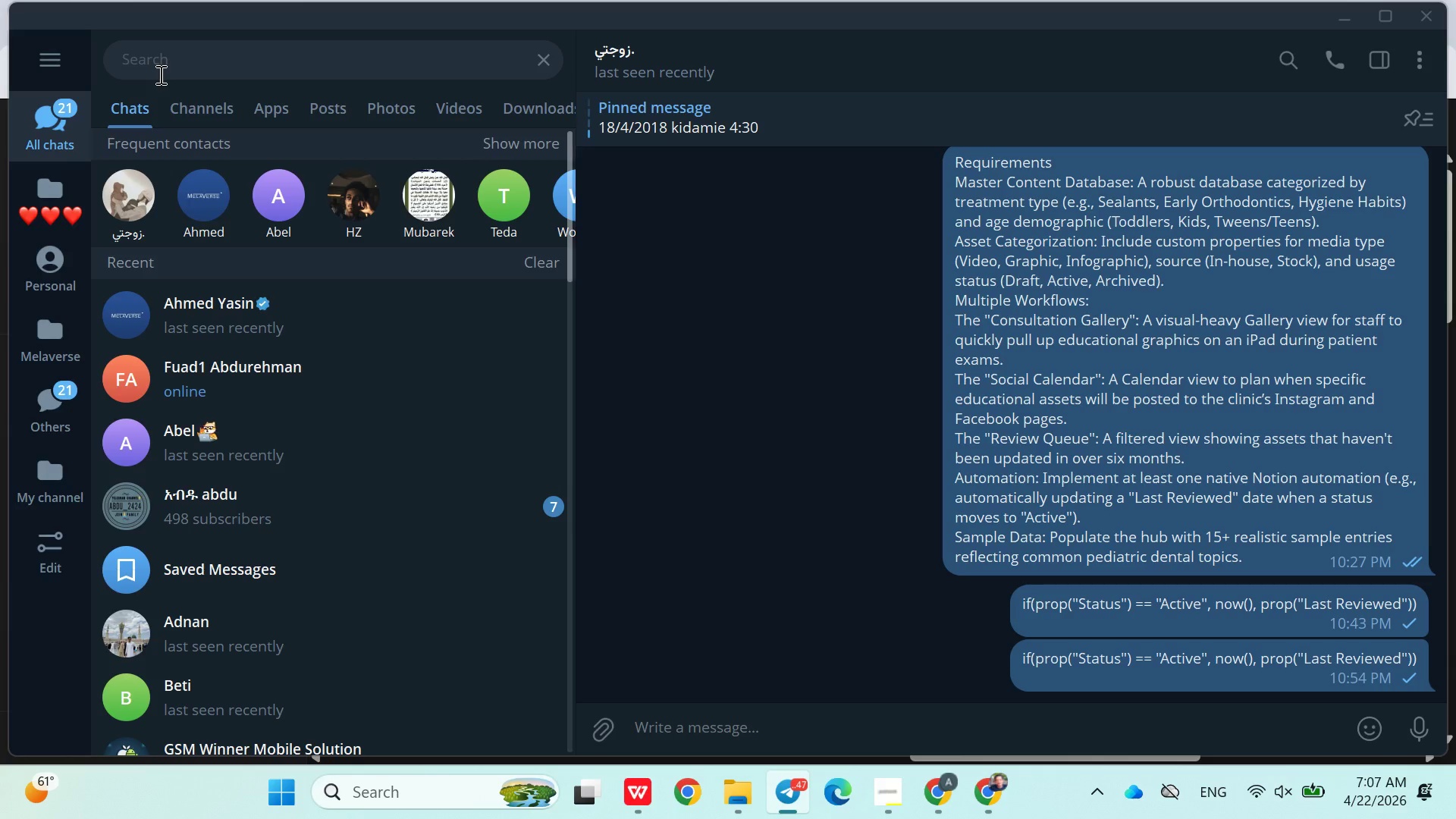 
type(sav)
 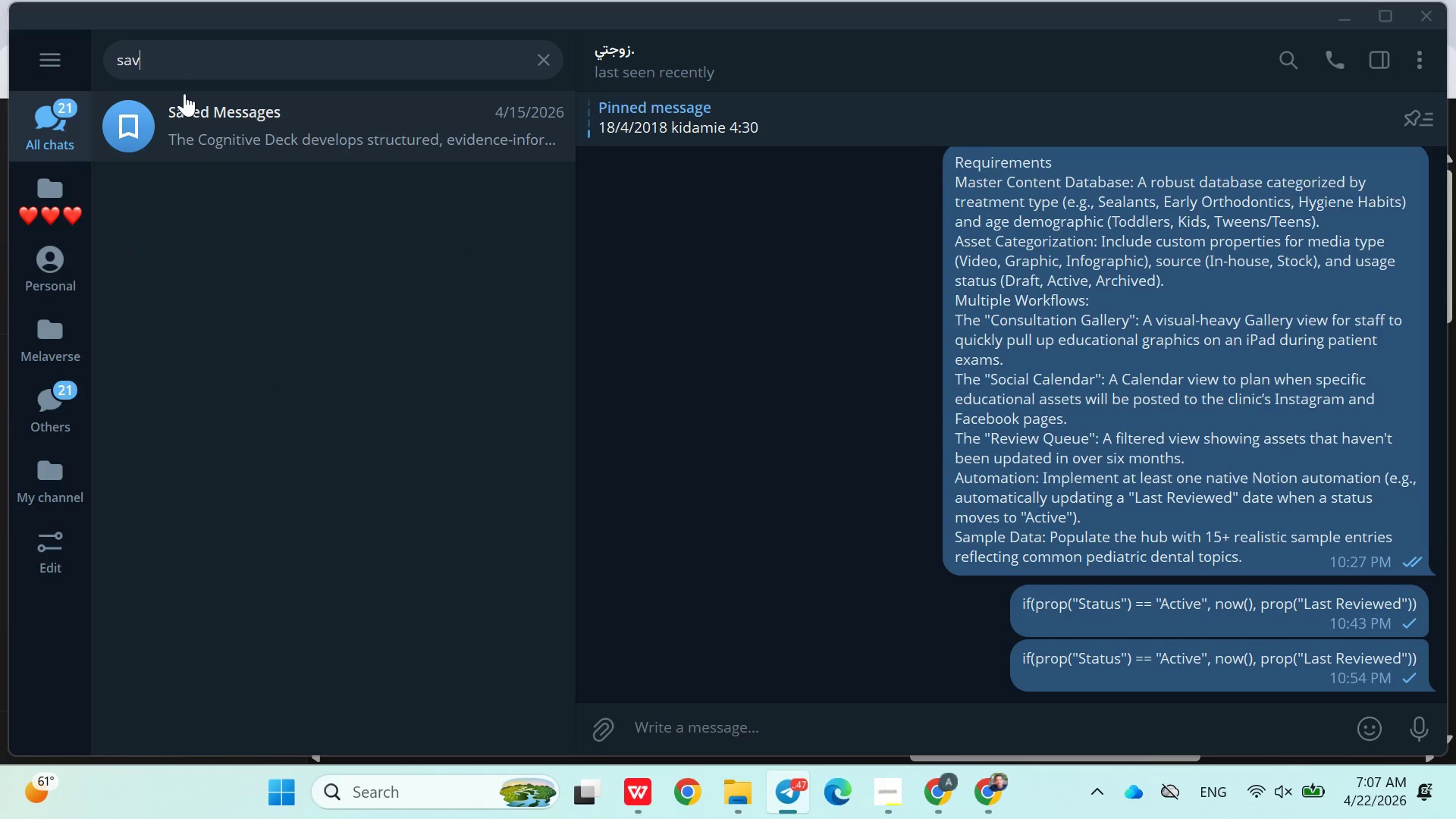 
left_click([198, 102])
 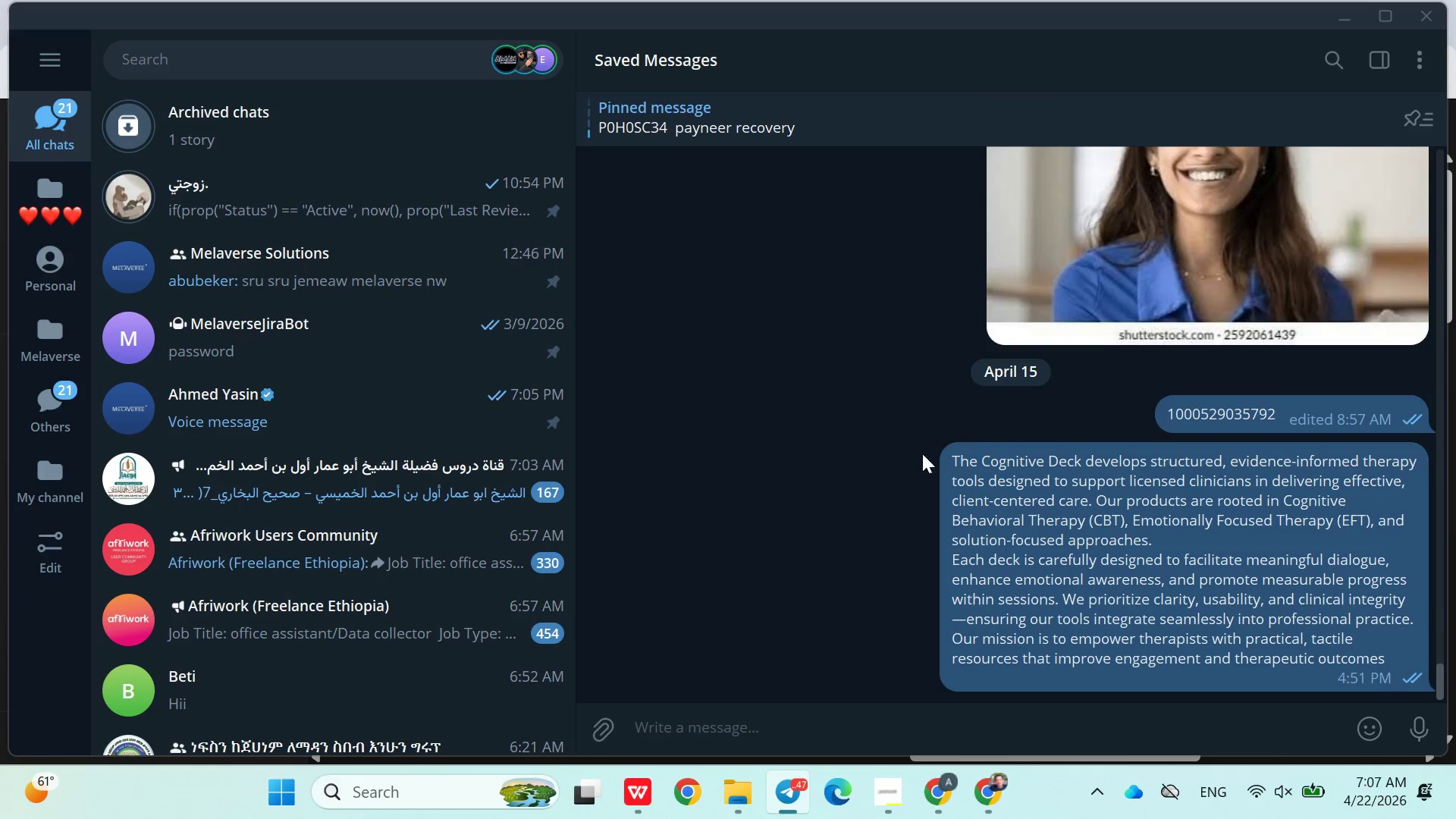 
mouse_move([962, 466])
 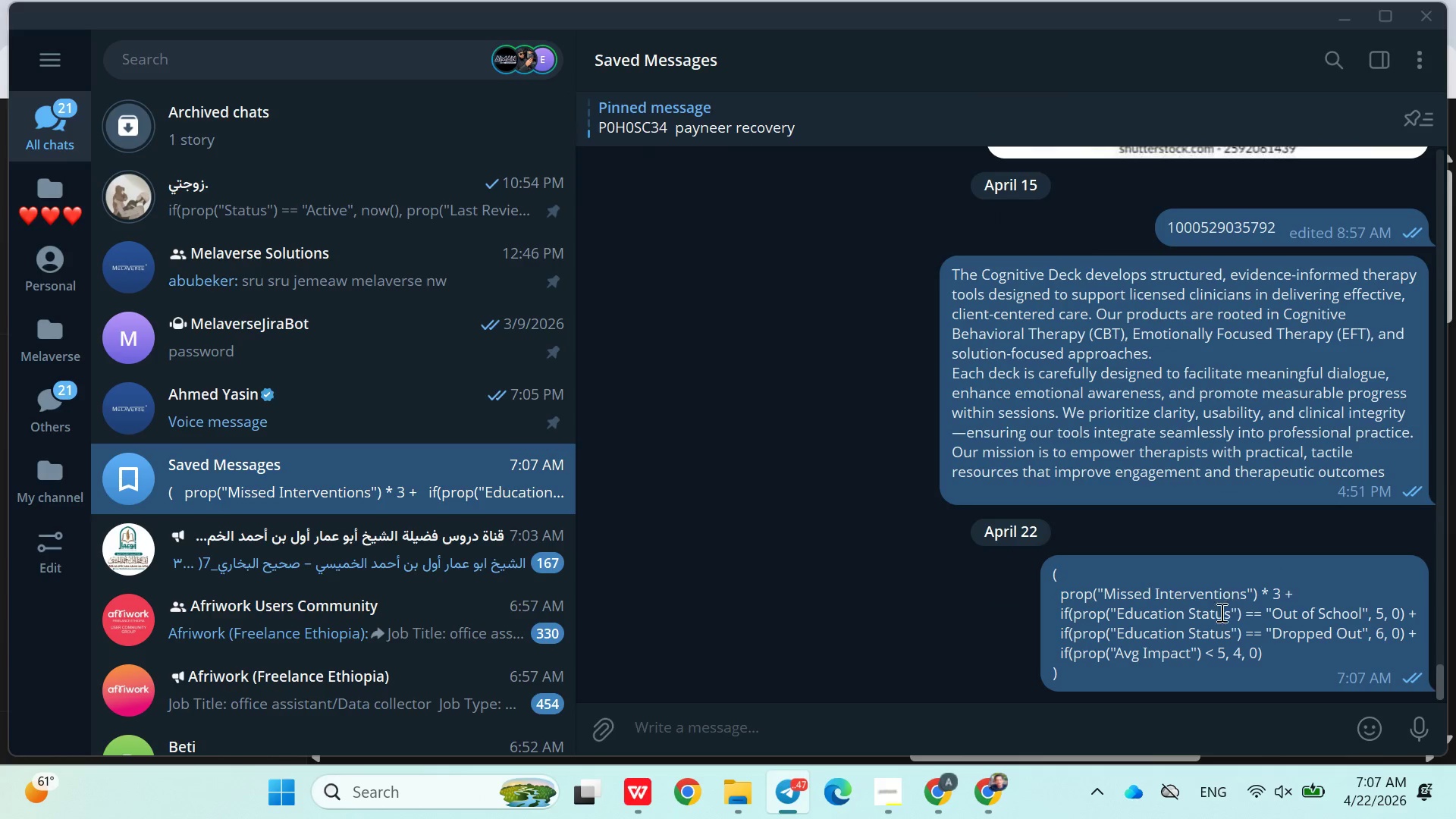 
left_click([1217, 613])
 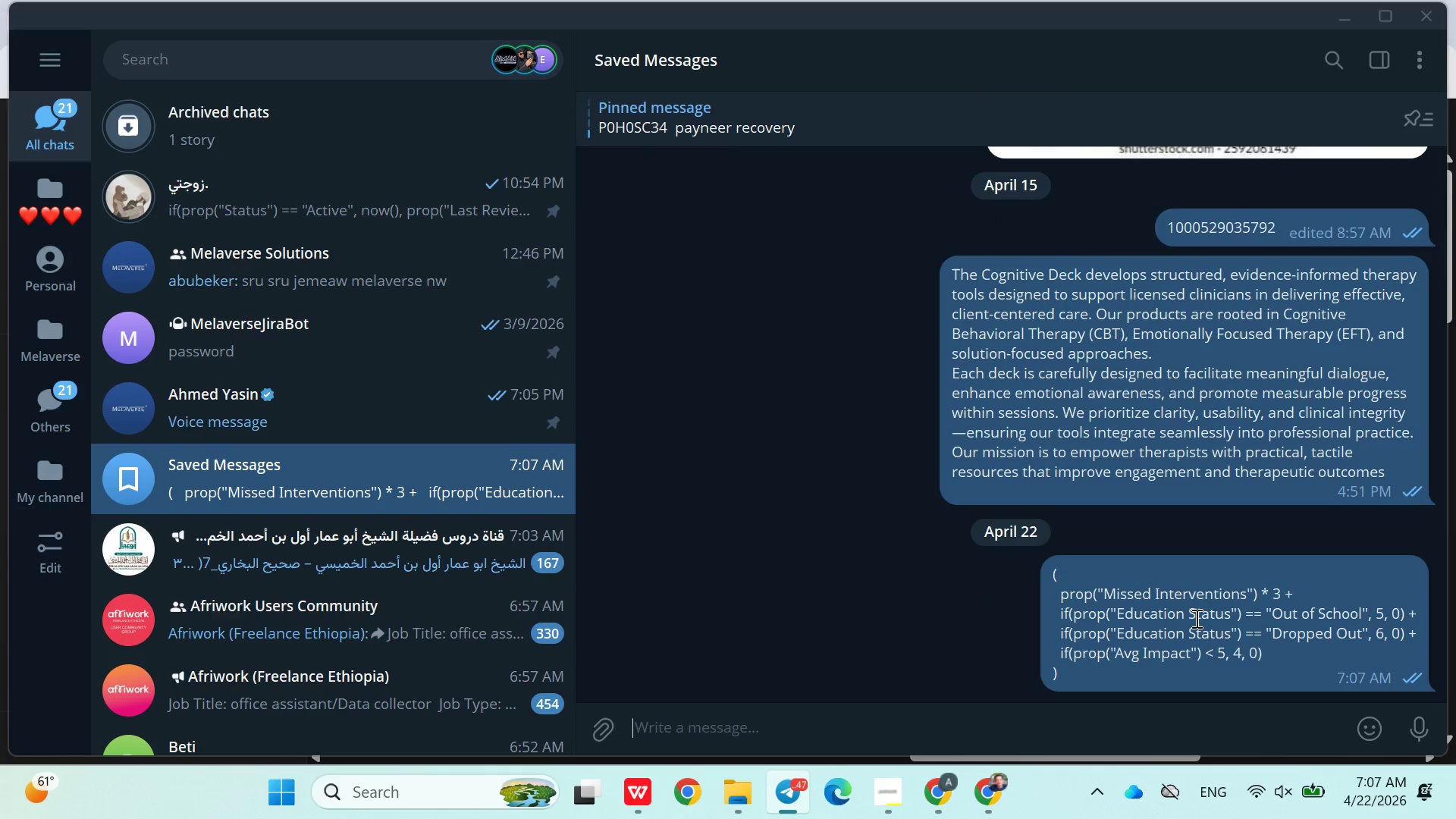 
right_click([1195, 618])
 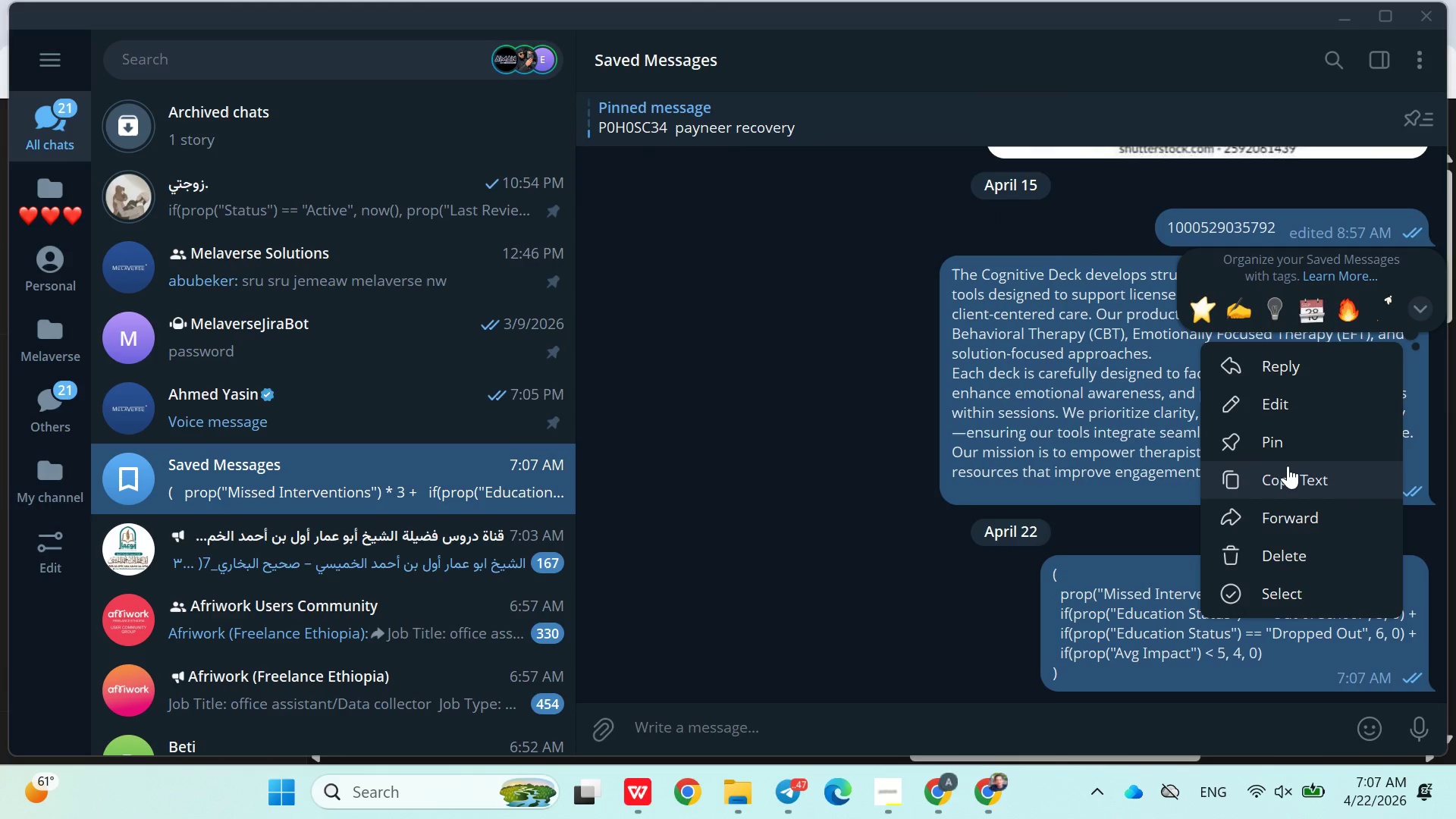 
left_click([1287, 475])
 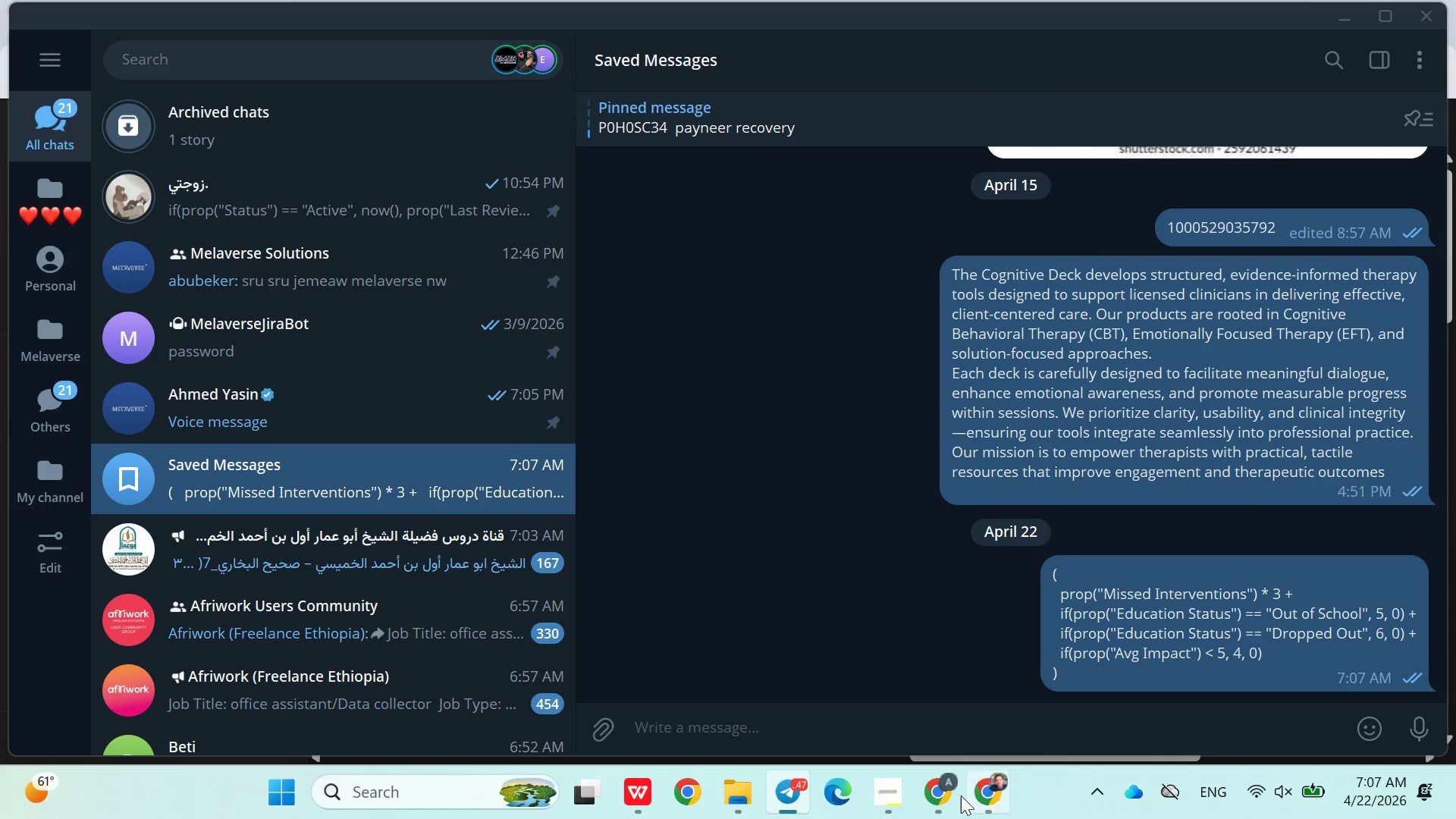 
left_click([949, 802])
 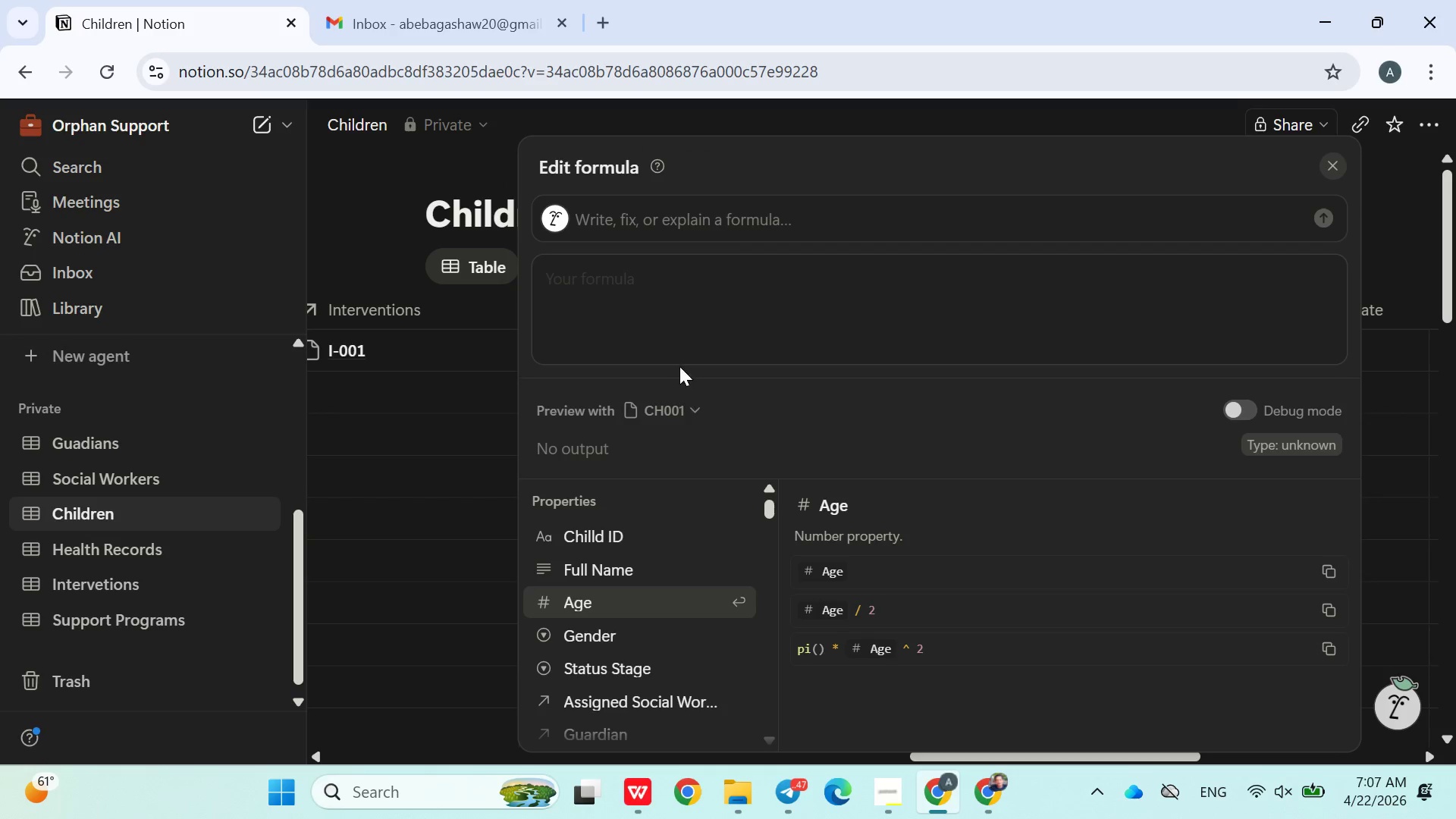 
left_click([673, 357])
 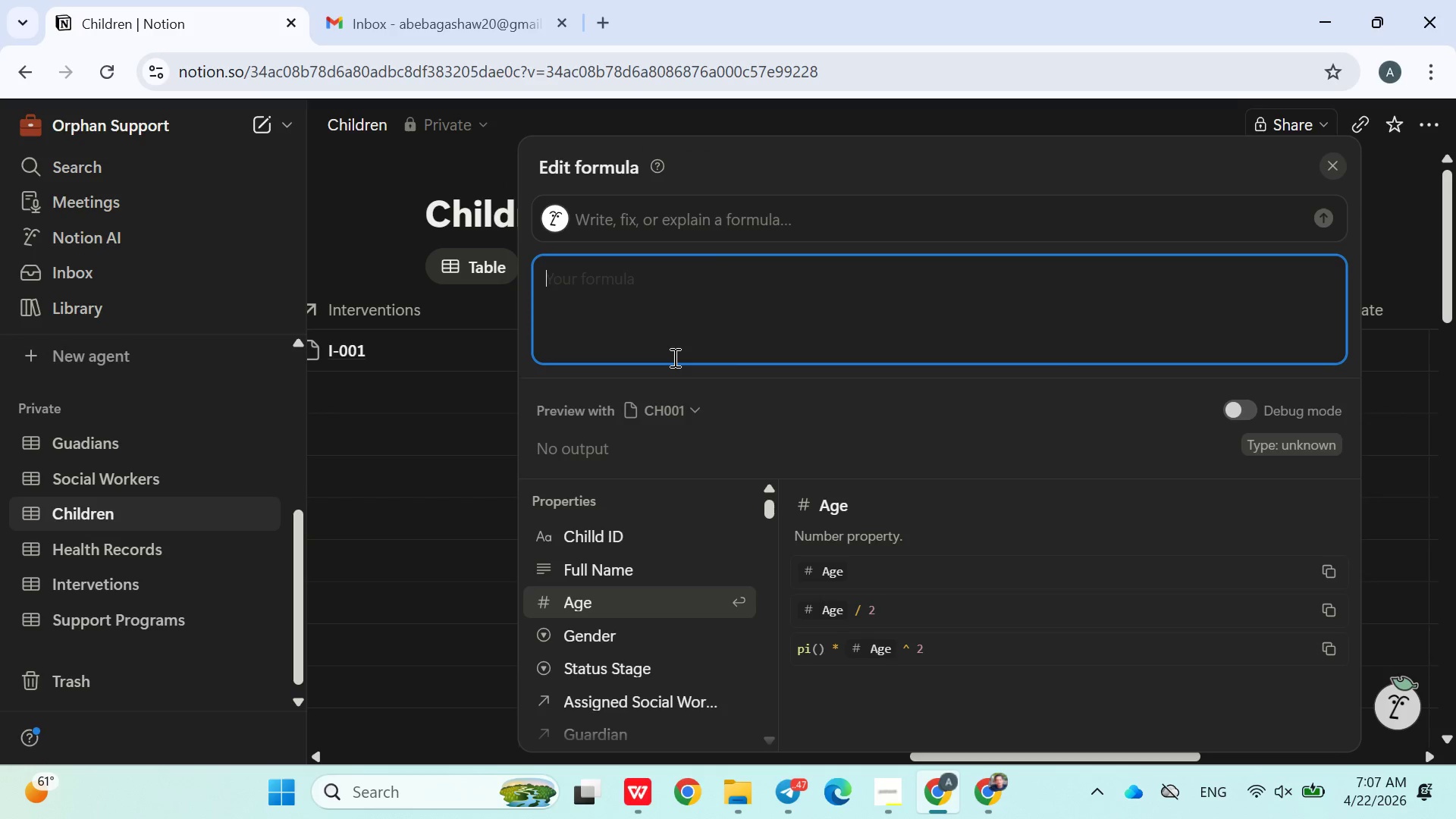 
key(Control+ControlLeft)
 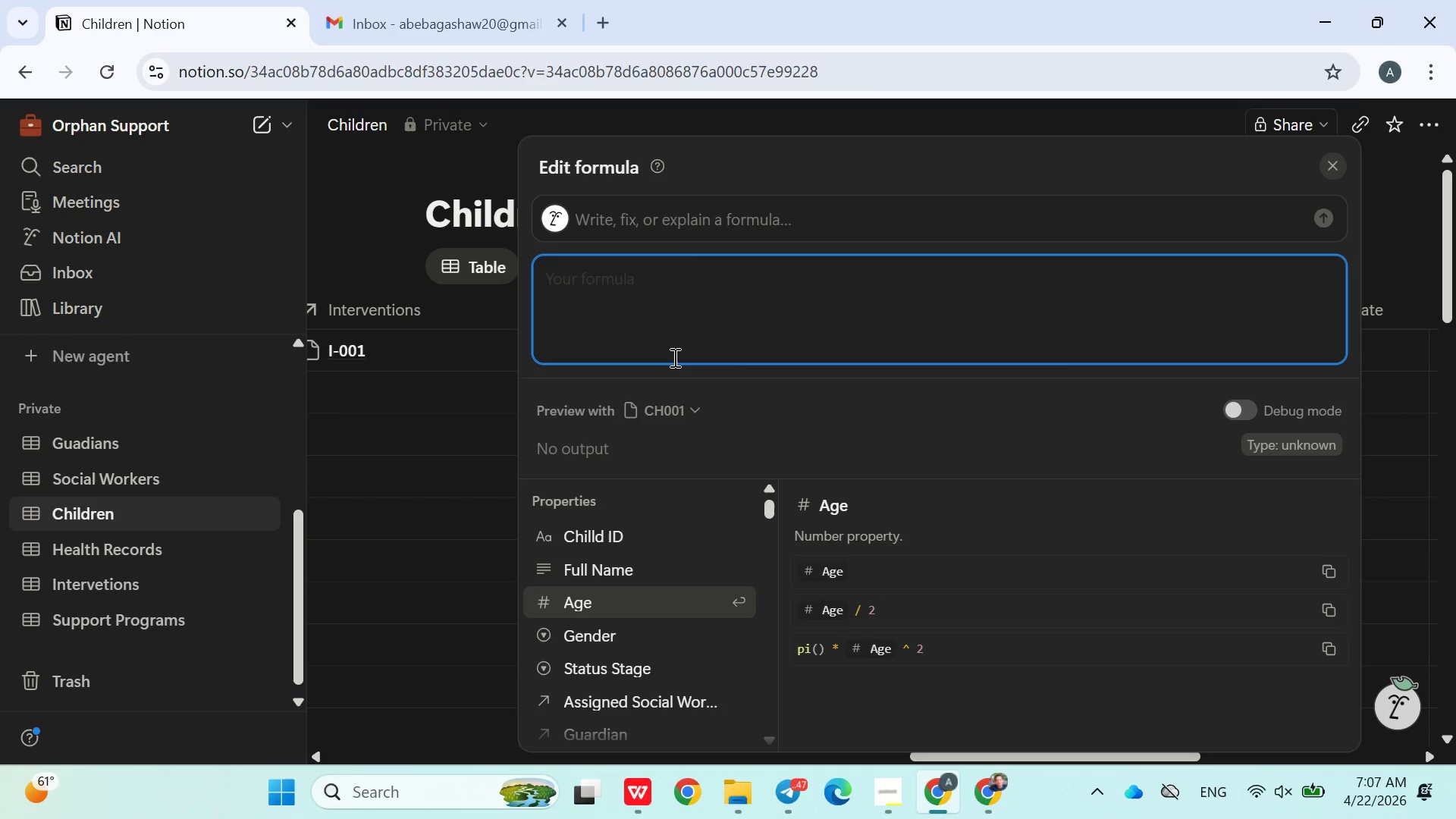 
key(Control+V)
 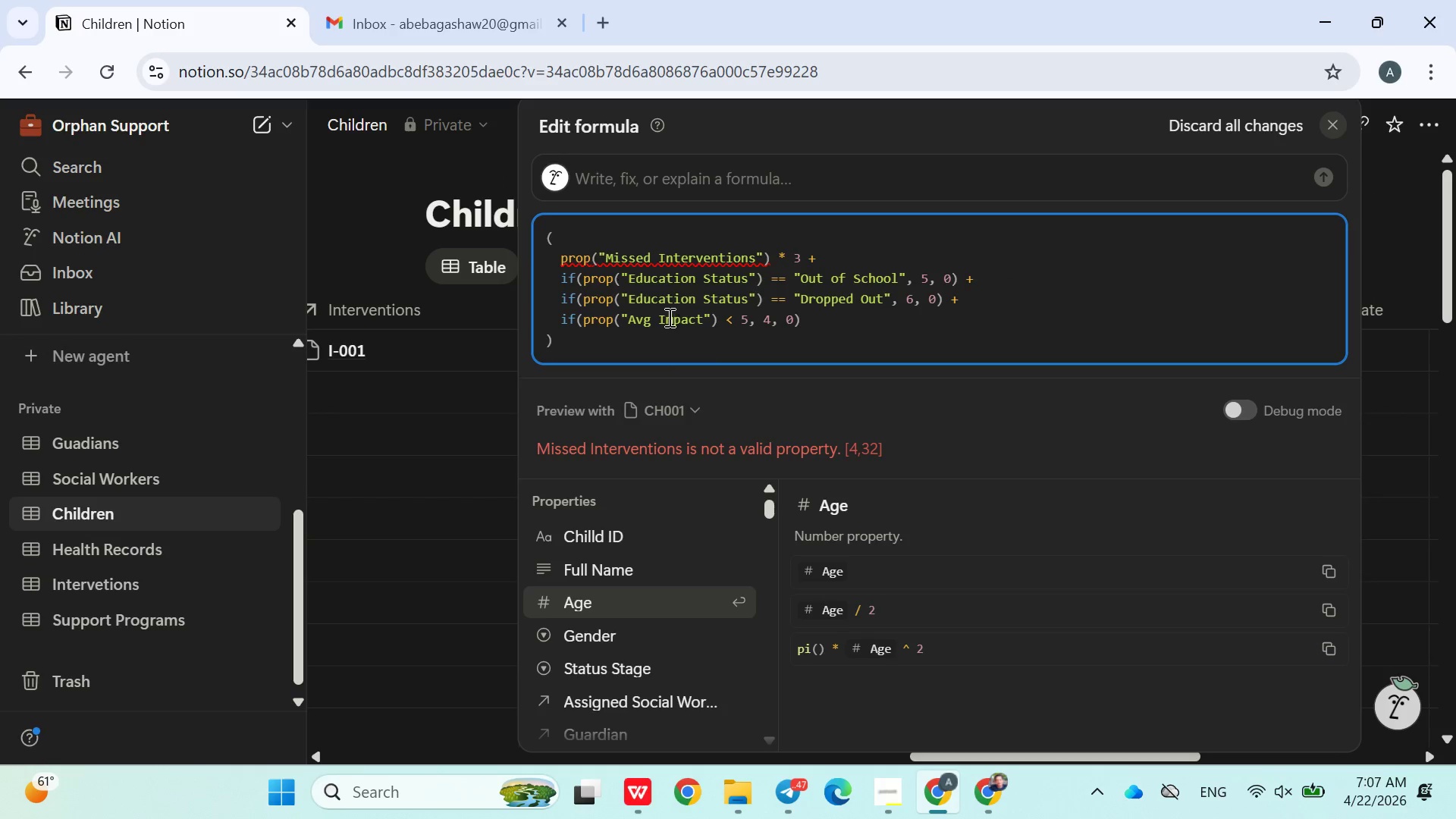 
left_click([463, 372])
 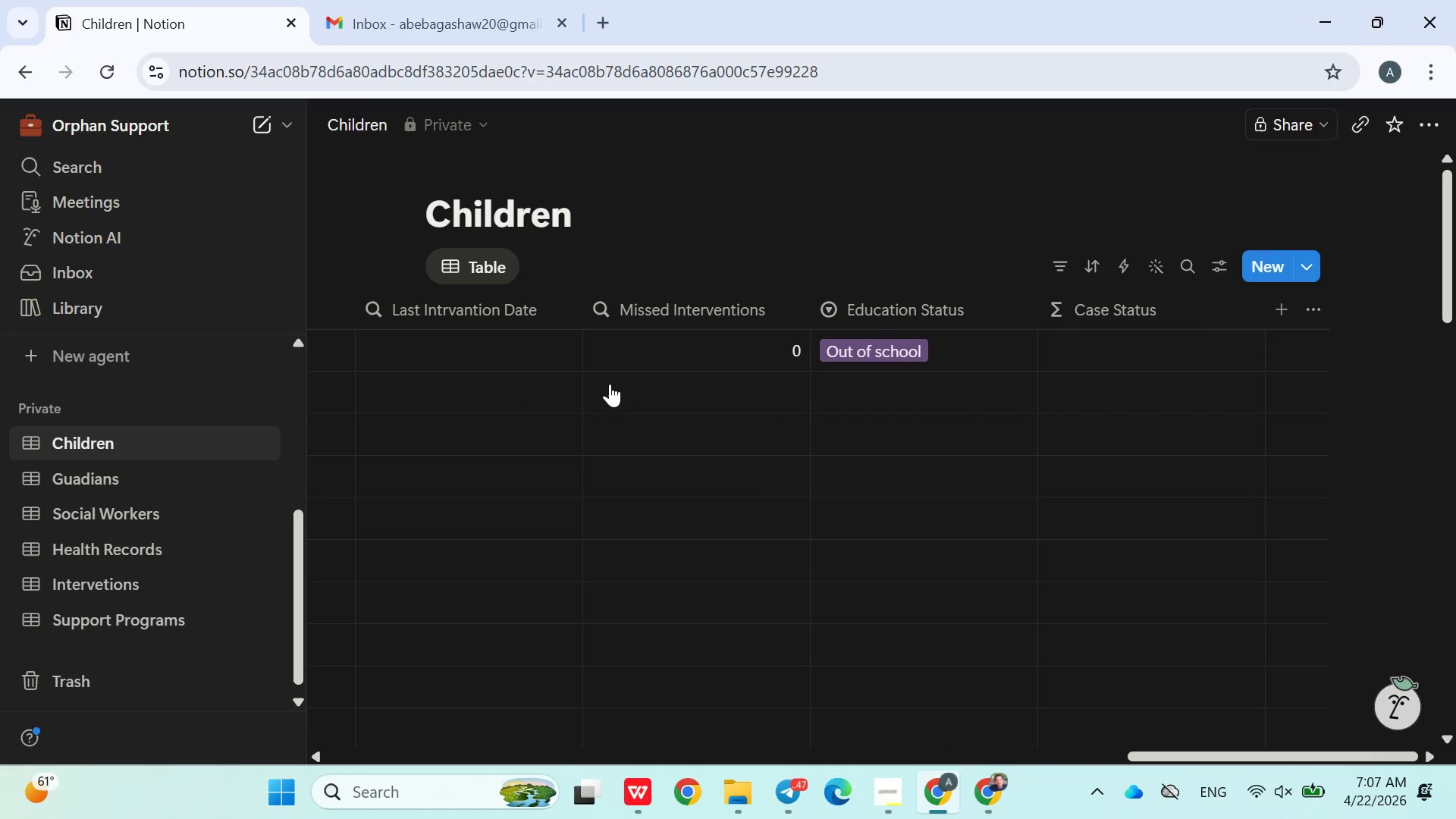 
left_click([691, 307])
 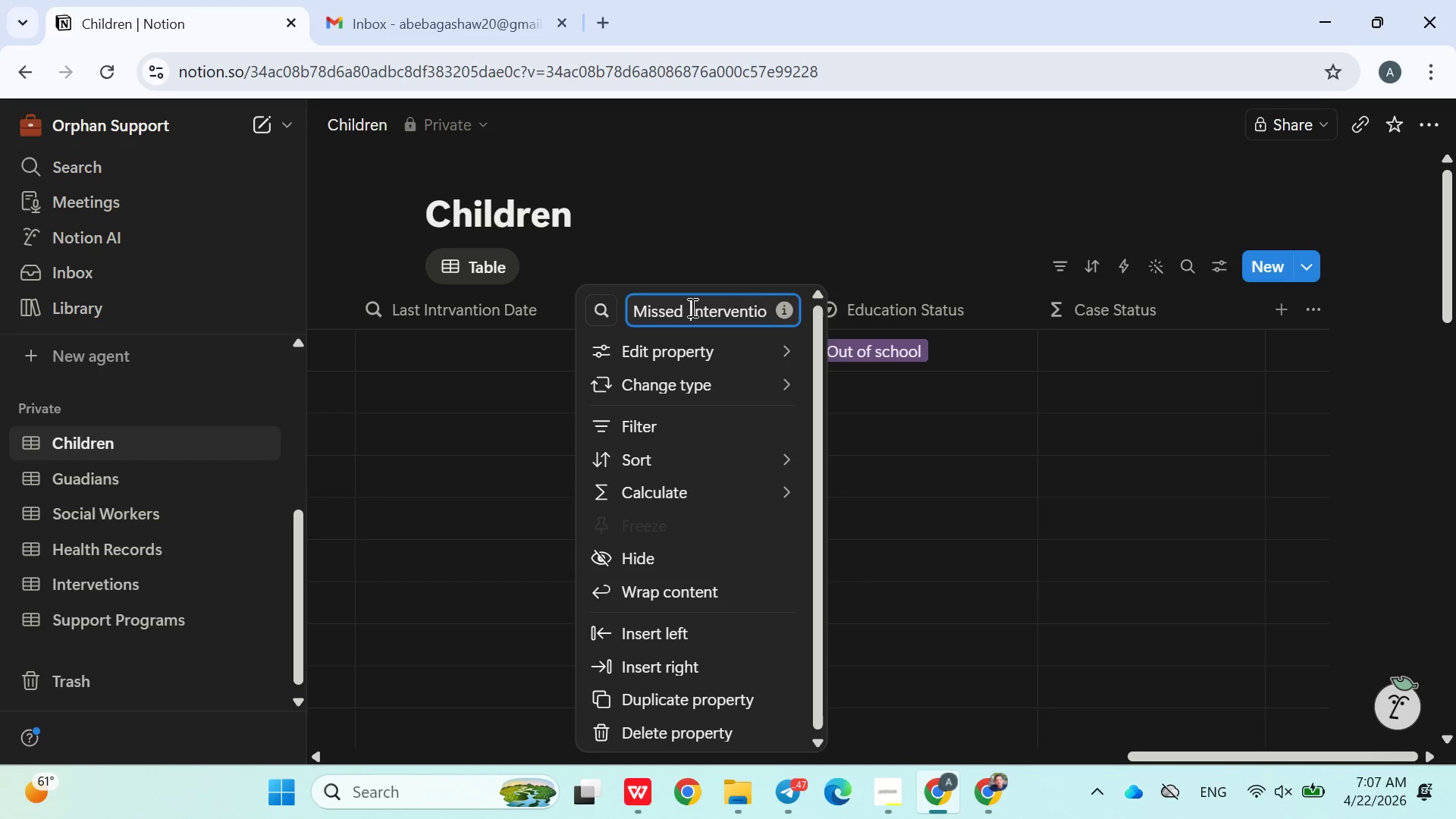 
double_click([691, 307])
 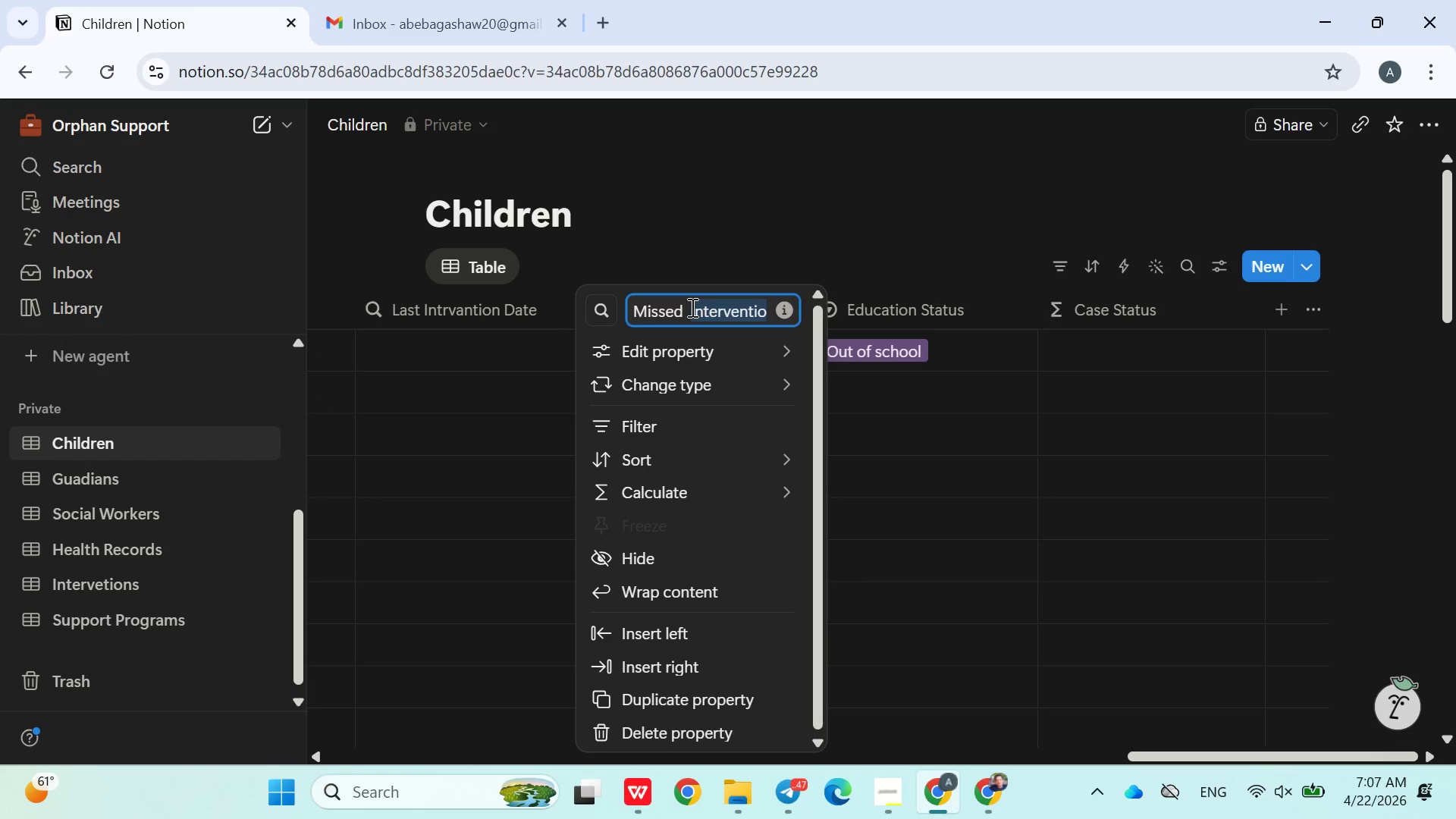 
triple_click([691, 307])
 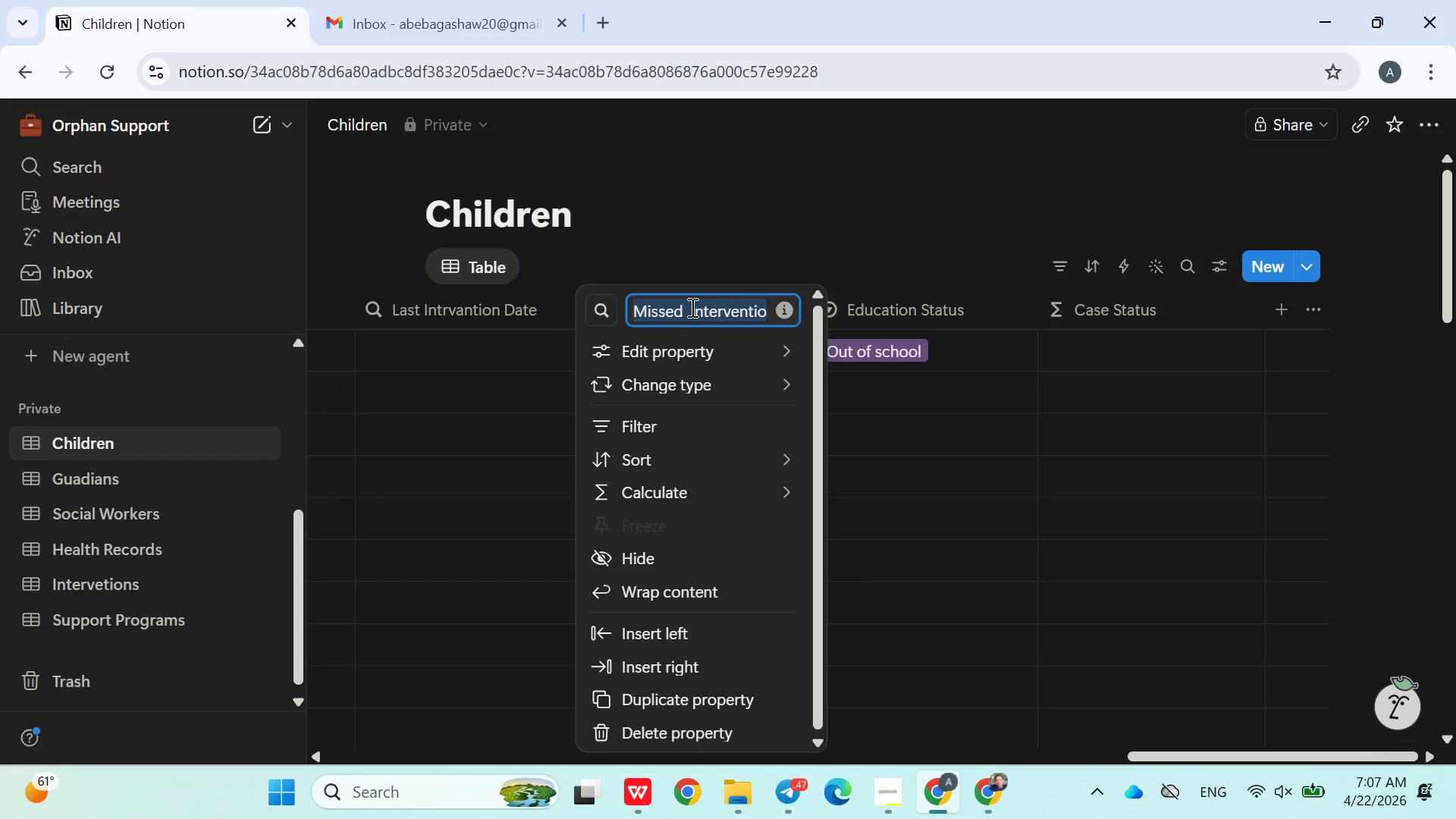 
key(Control+C)
 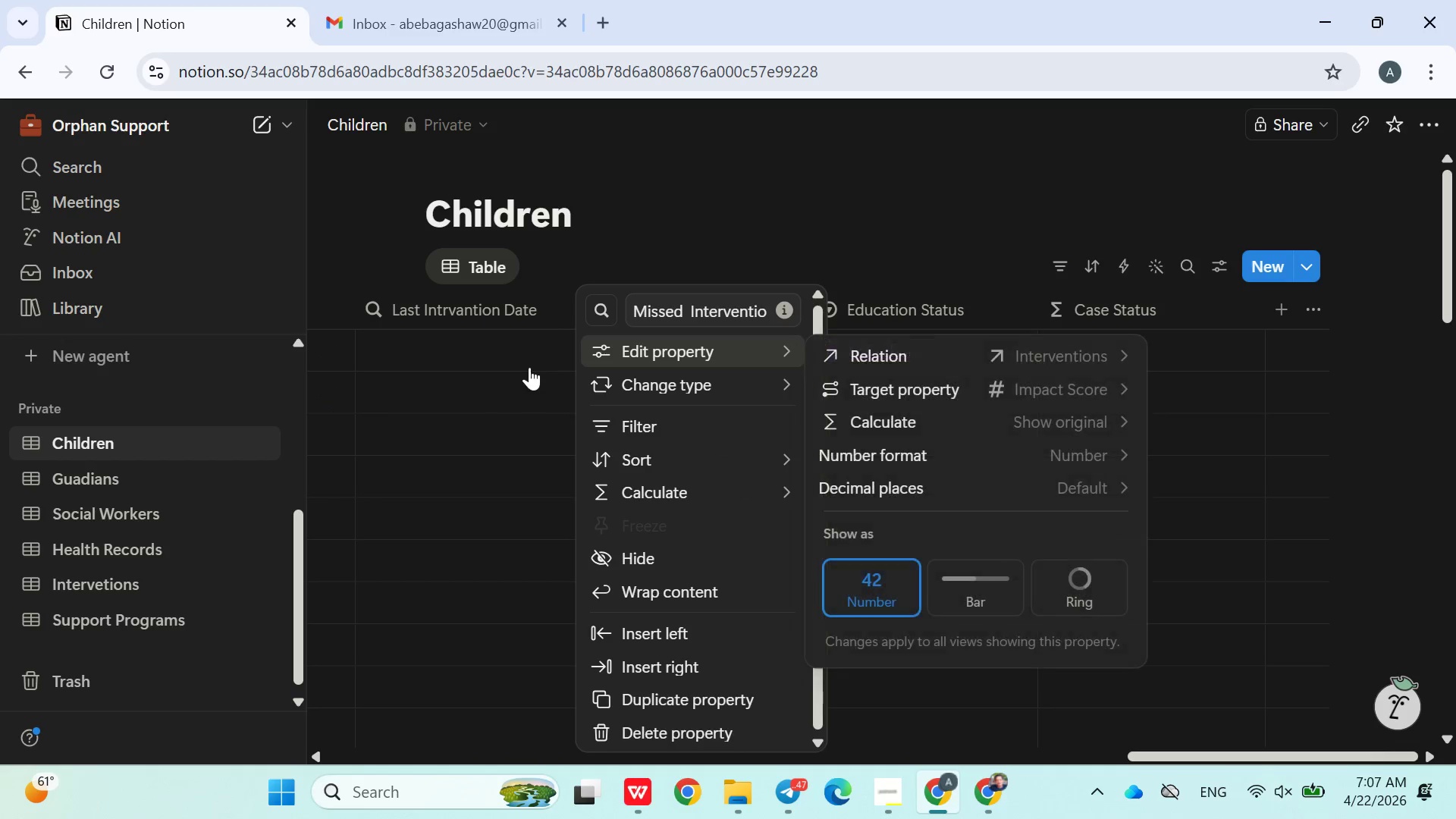 
left_click([529, 367])
 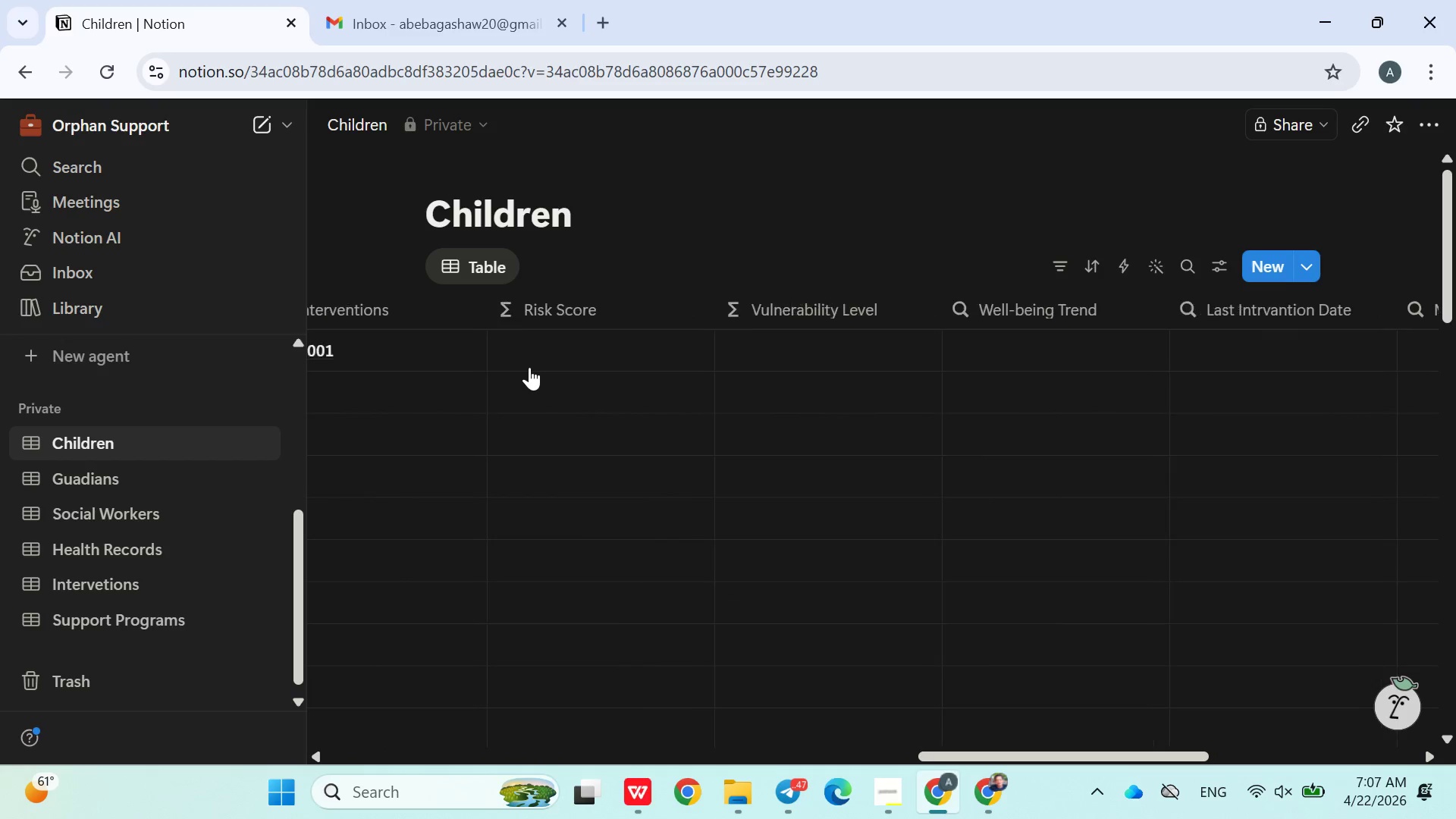 
left_click([563, 362])
 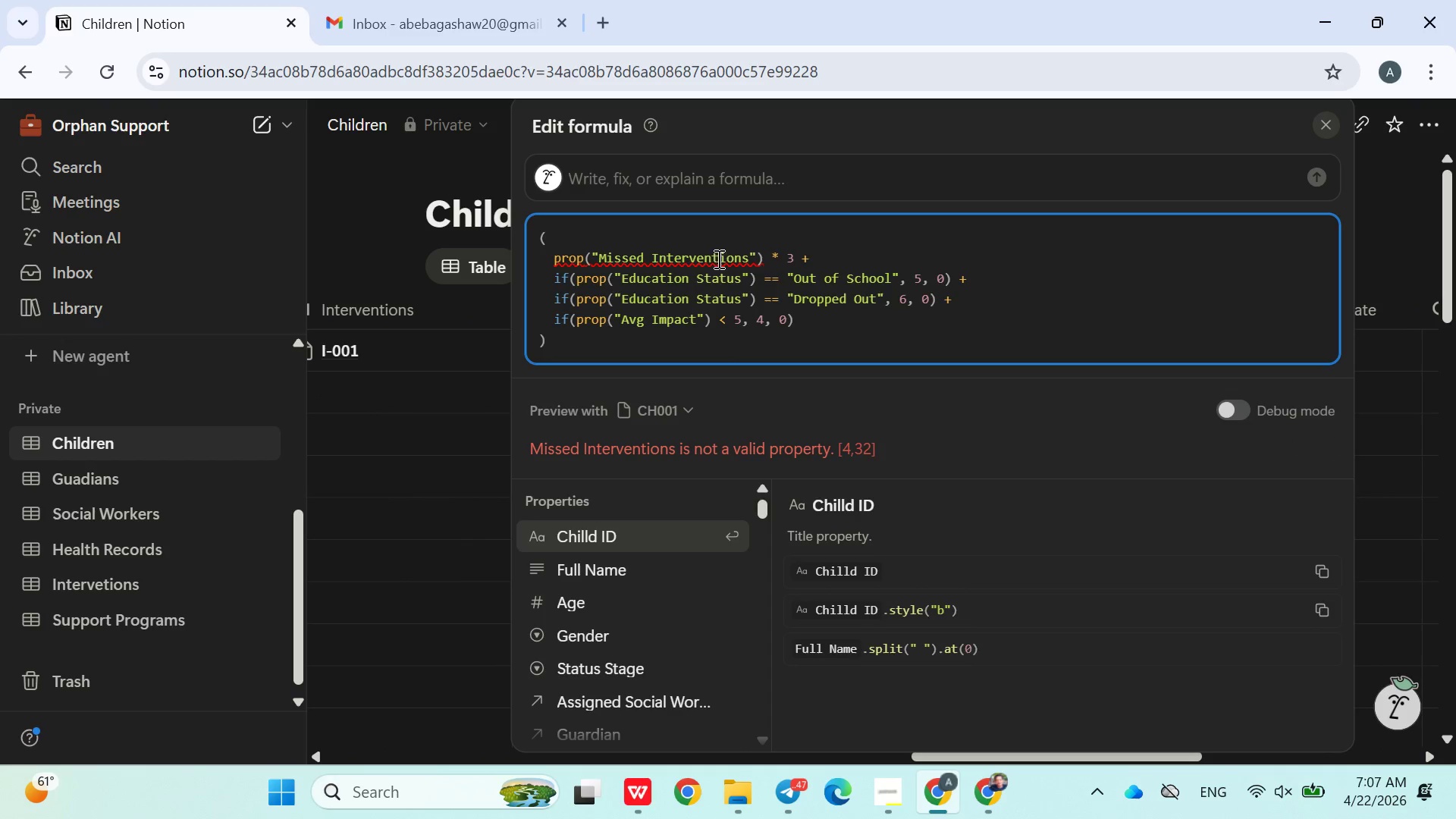 
double_click([721, 259])
 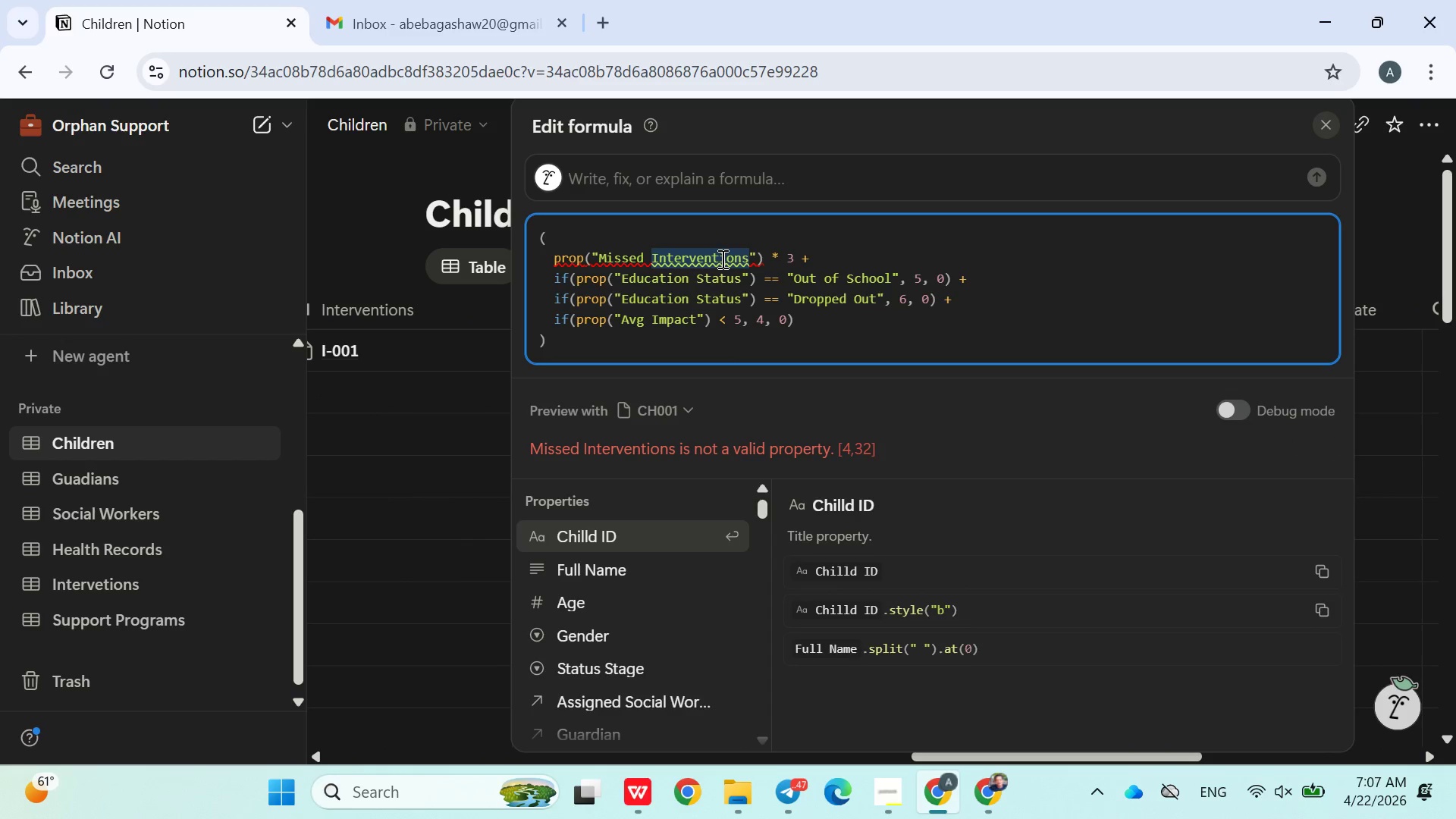 
key(Backspace)
 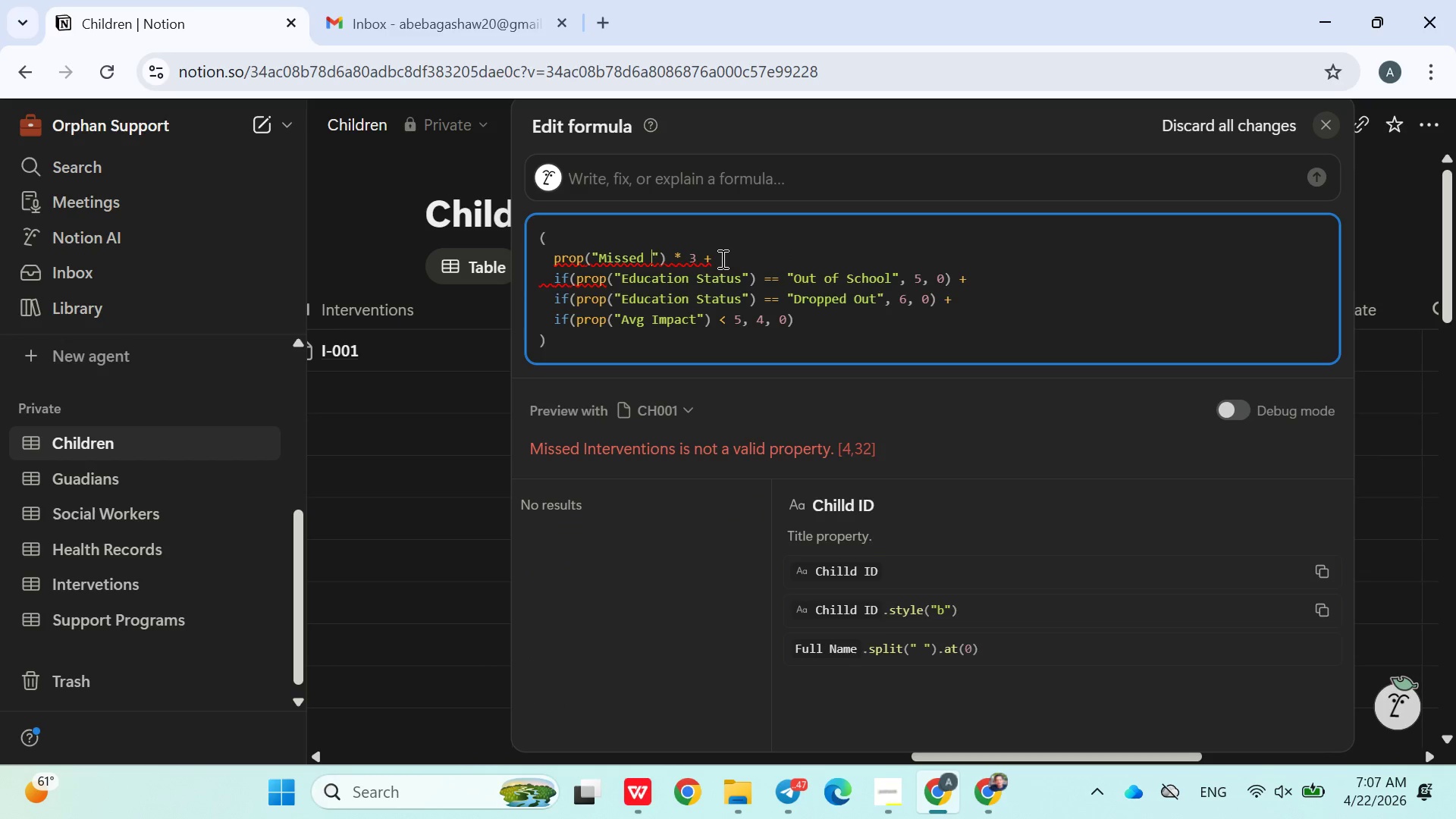 
key(Backspace)
 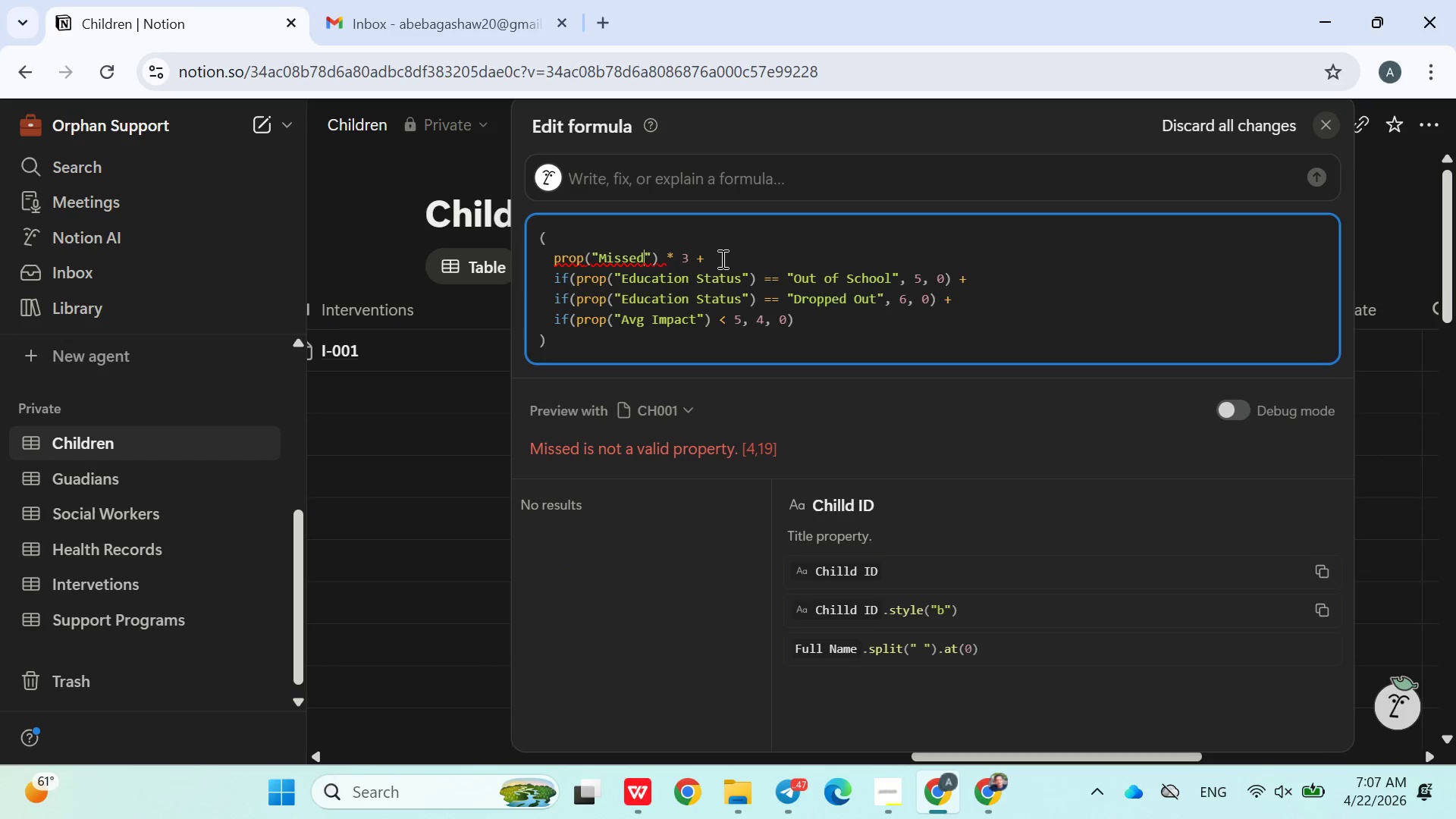 
key(Backspace)
 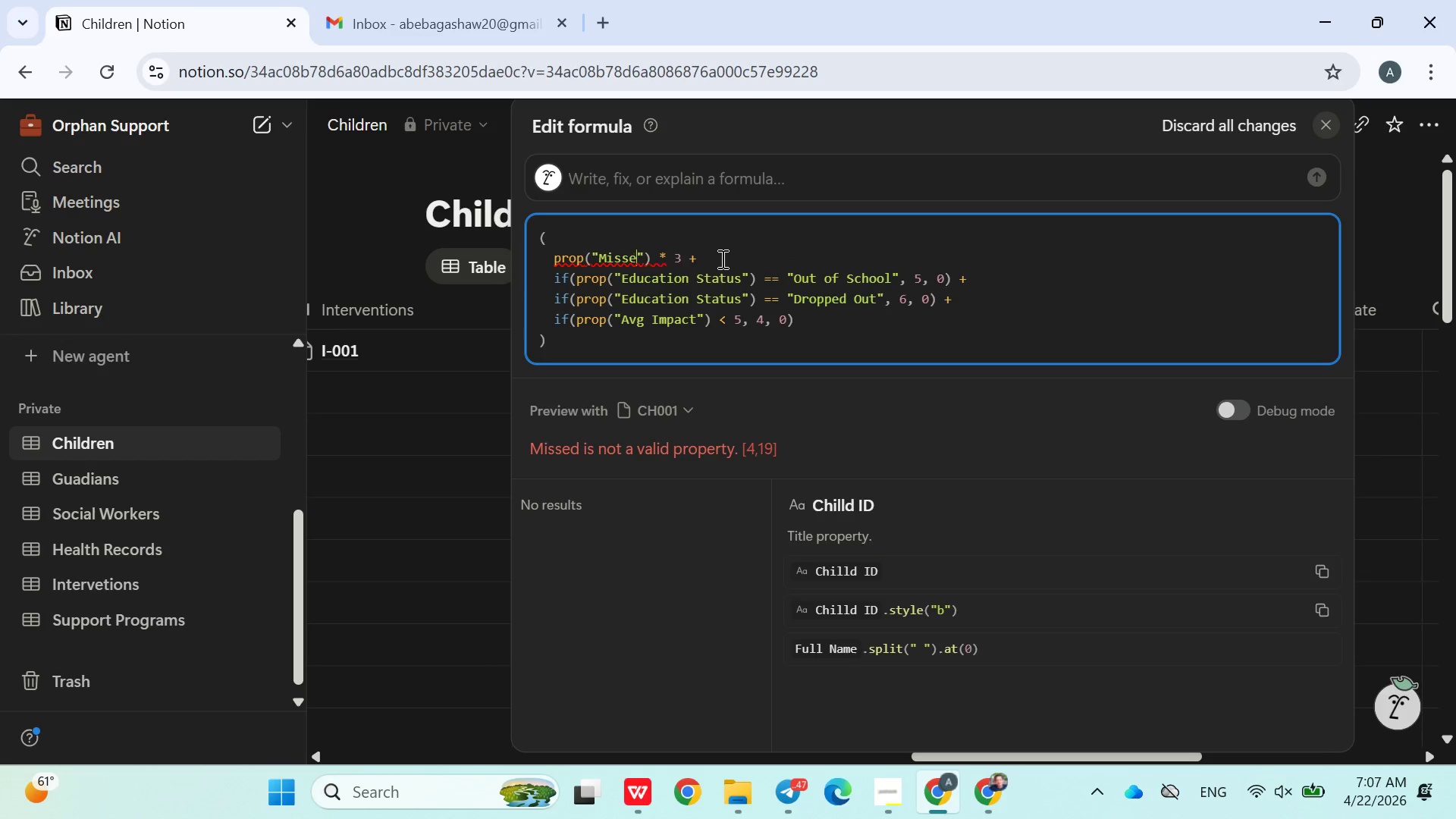 
key(Backspace)
 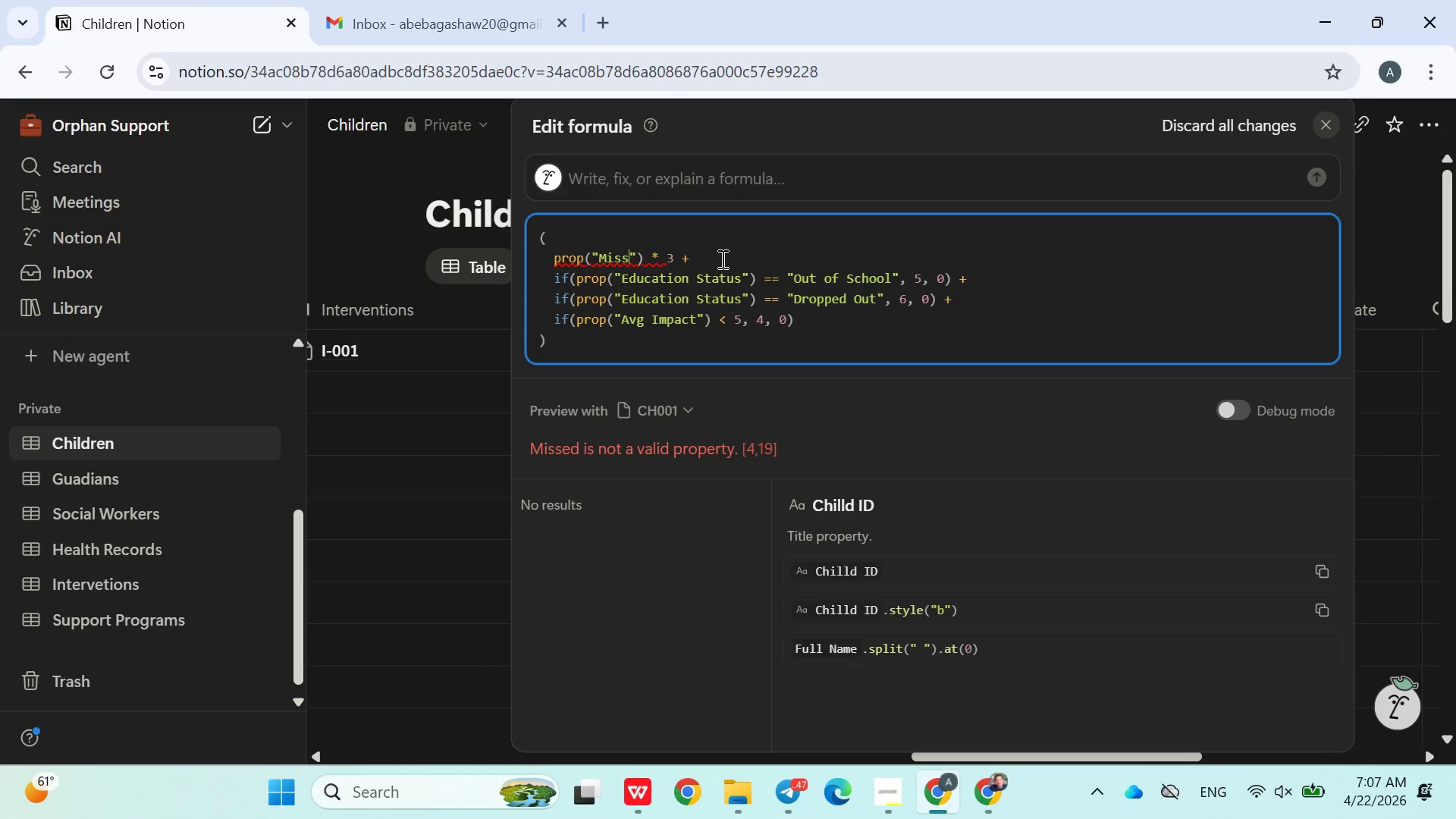 
key(Backspace)
 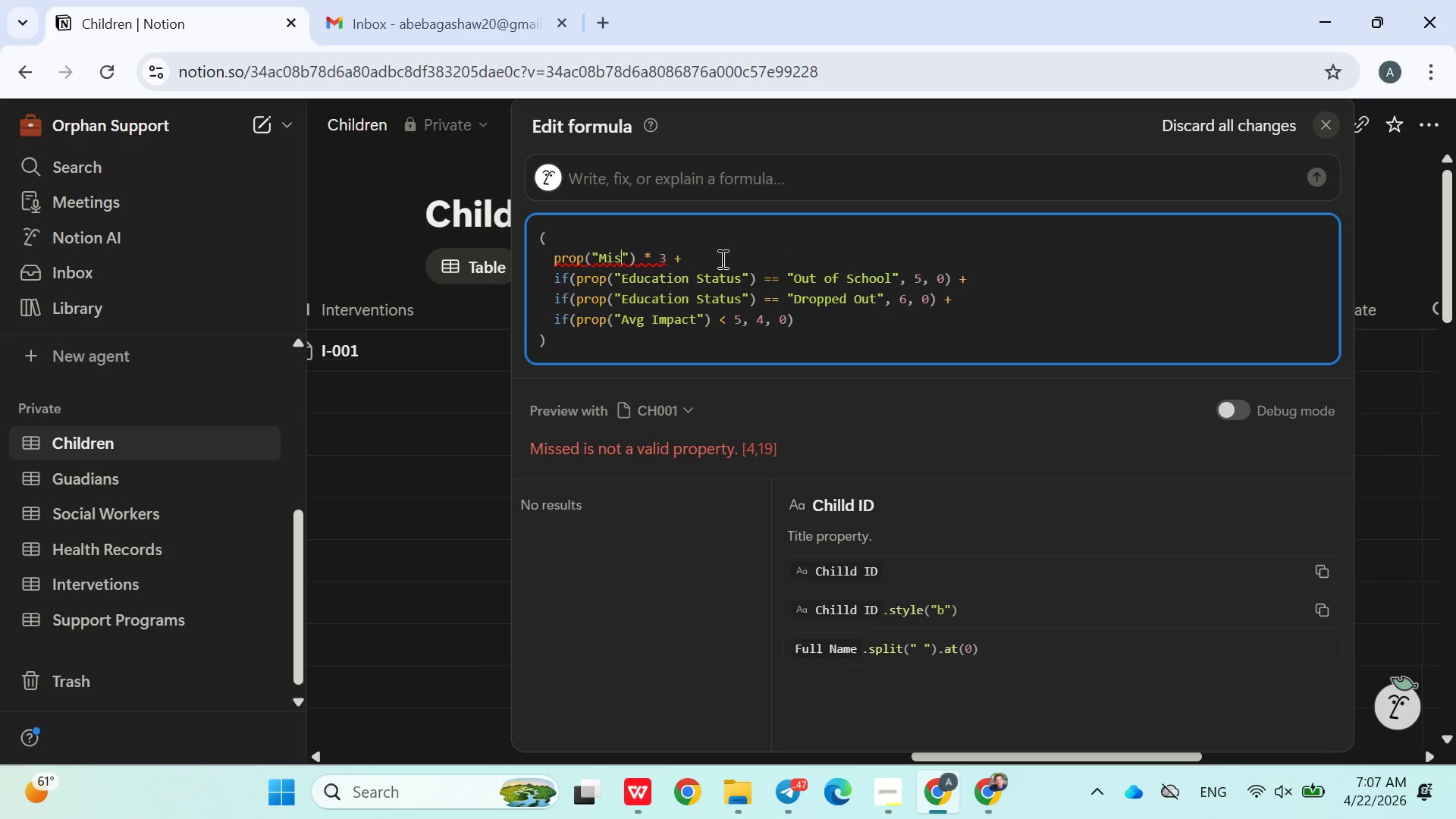 
key(Backspace)
 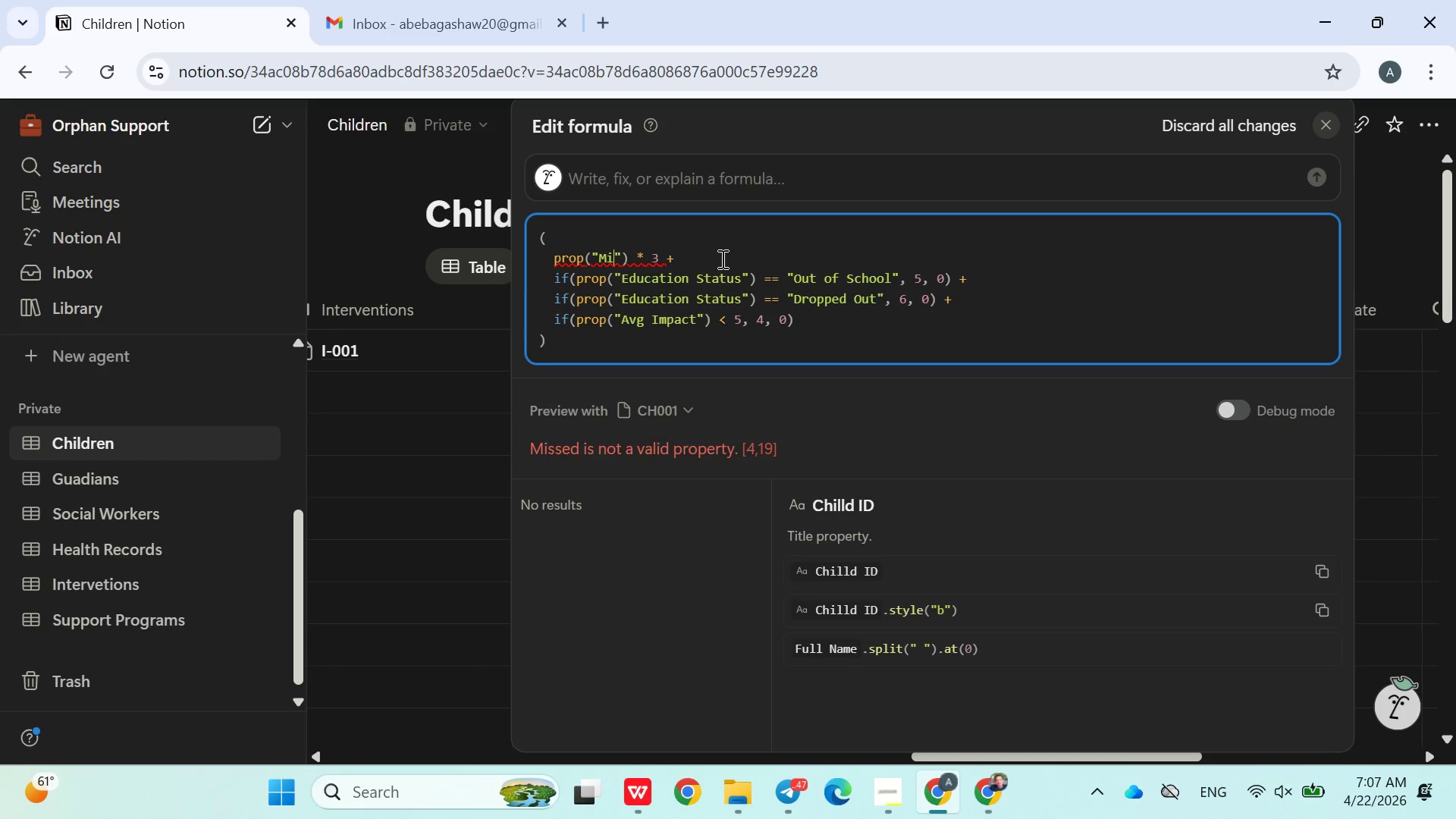 
key(Backspace)
 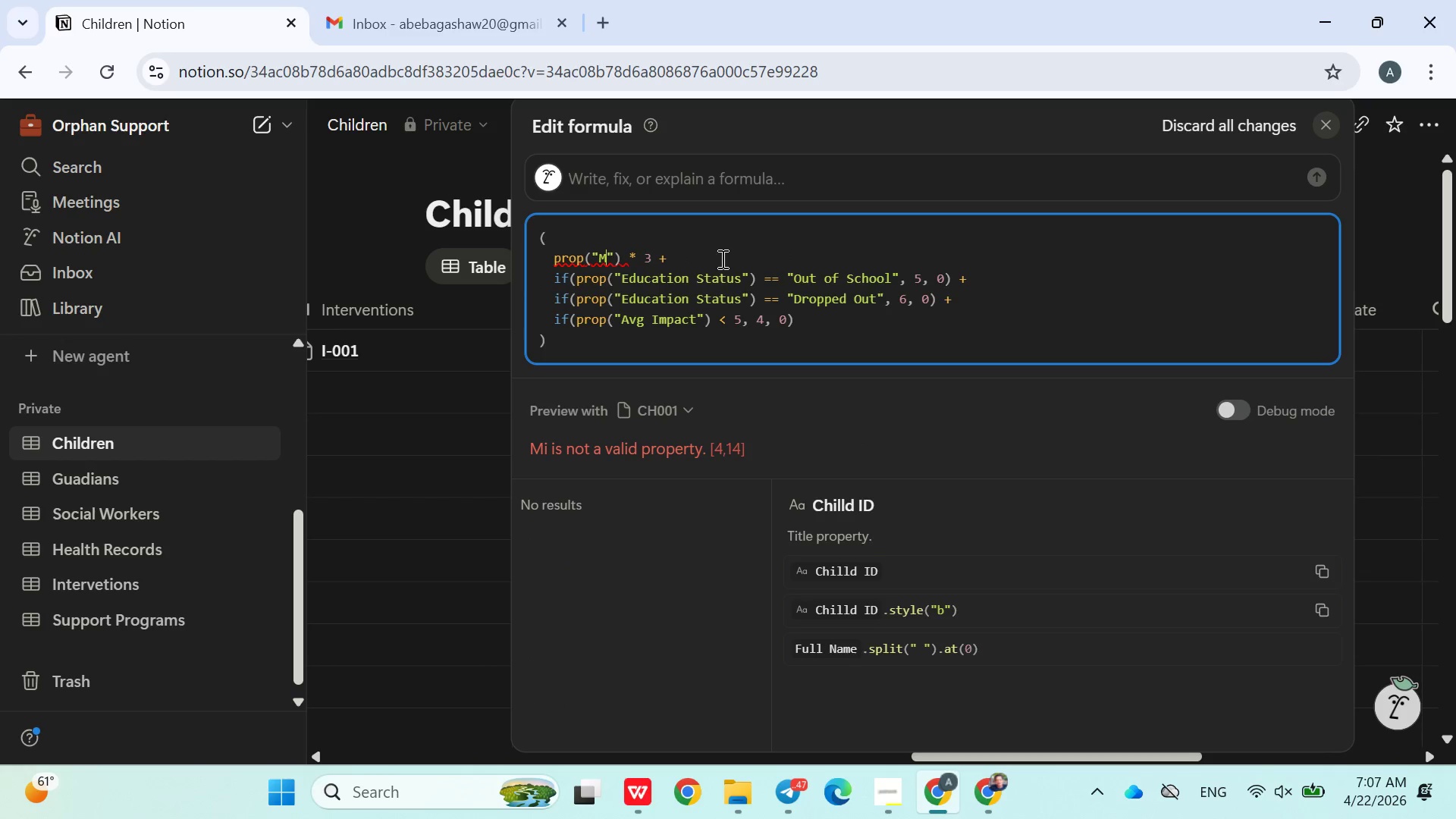 
key(Backspace)
 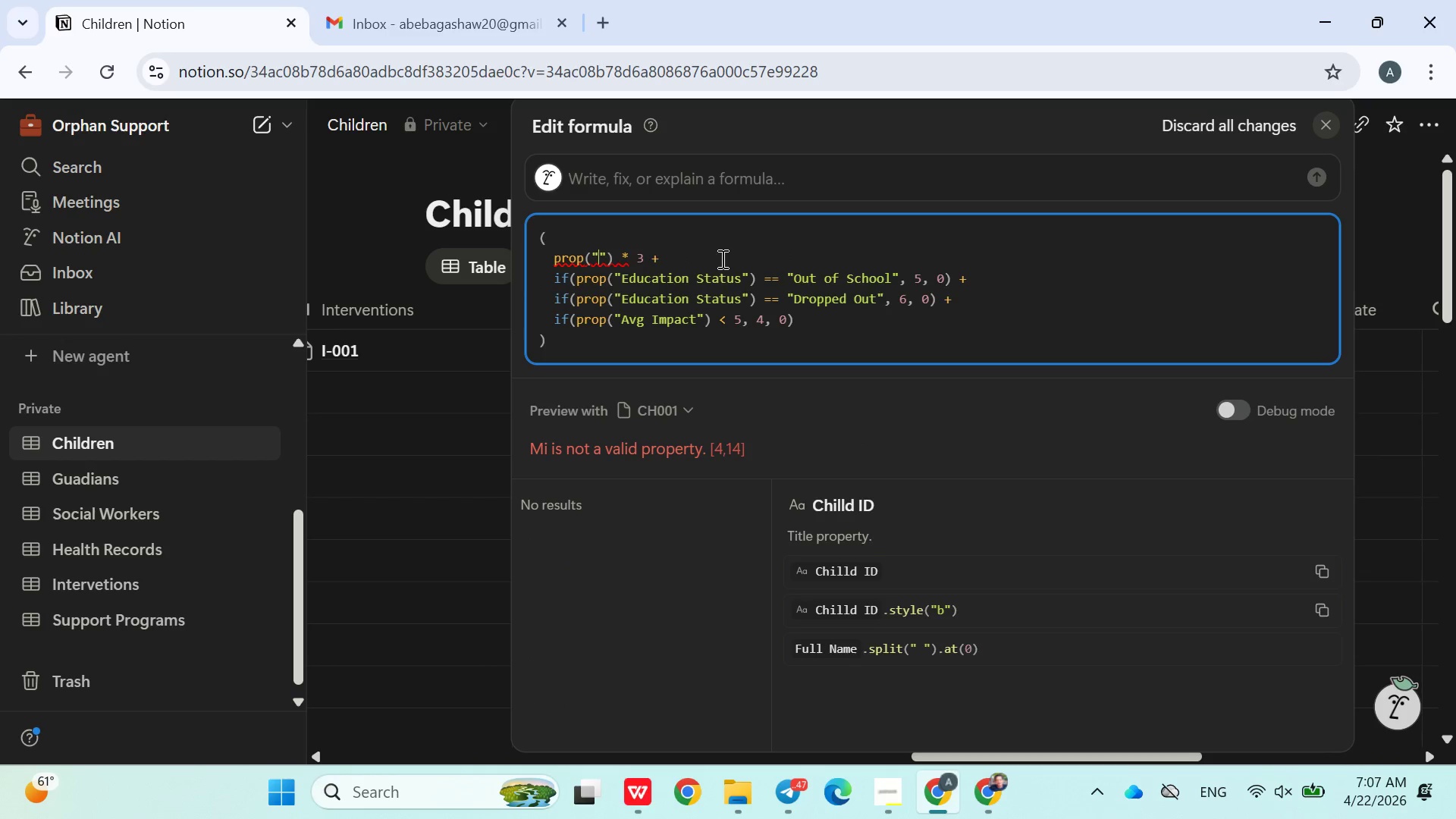 
key(Control+V)
 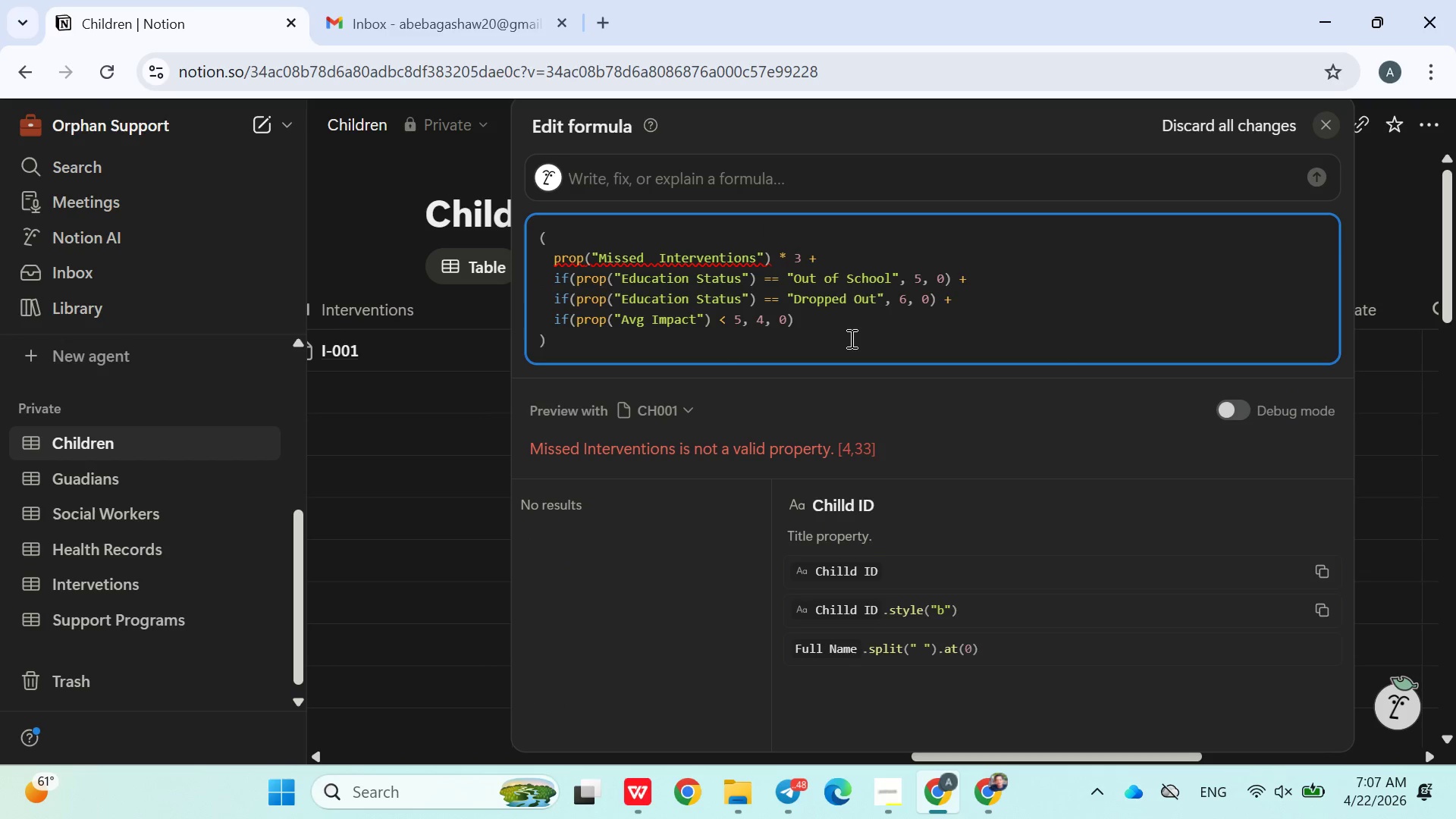 
wait(8.52)
 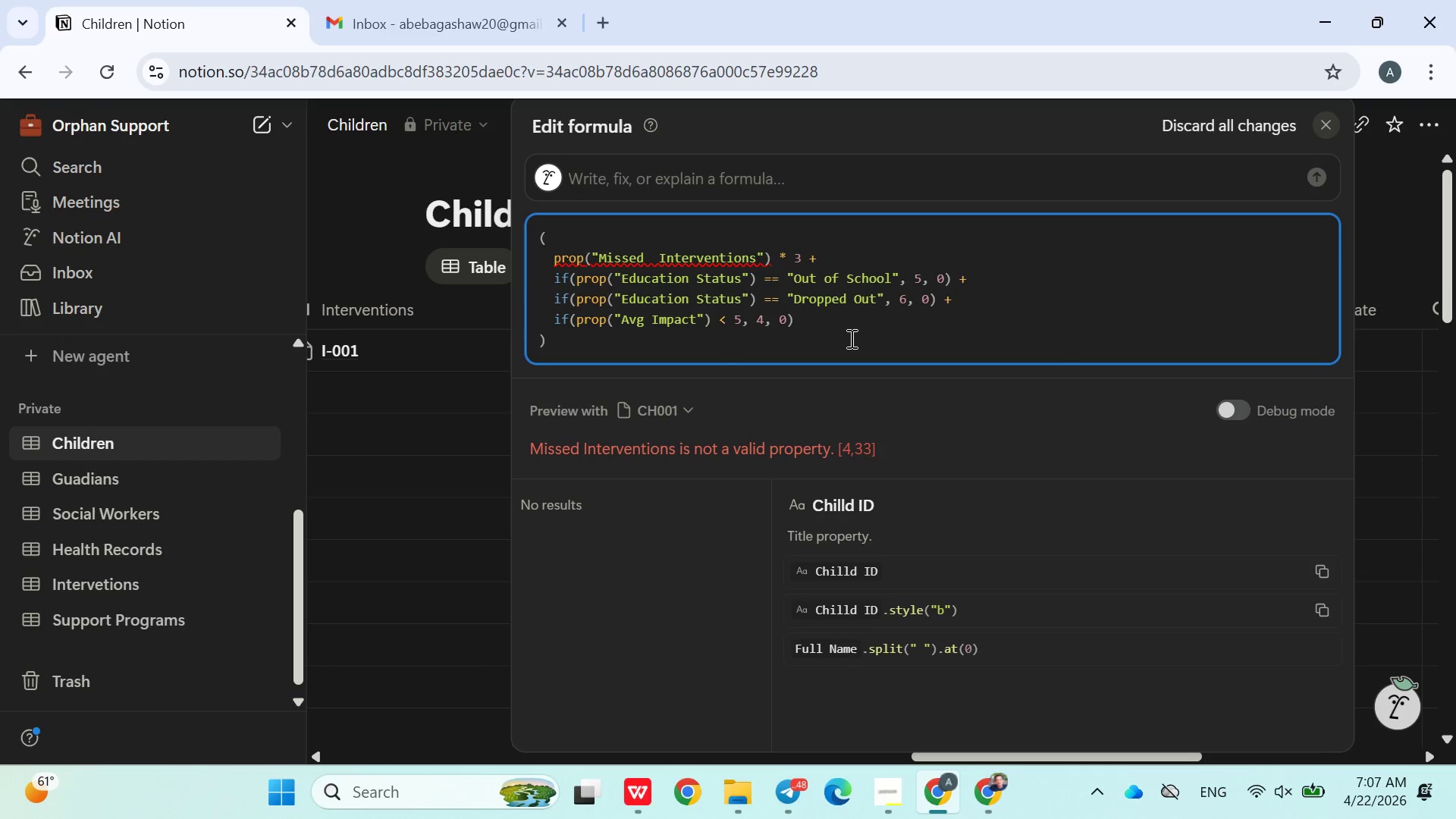 
left_click([660, 265])
 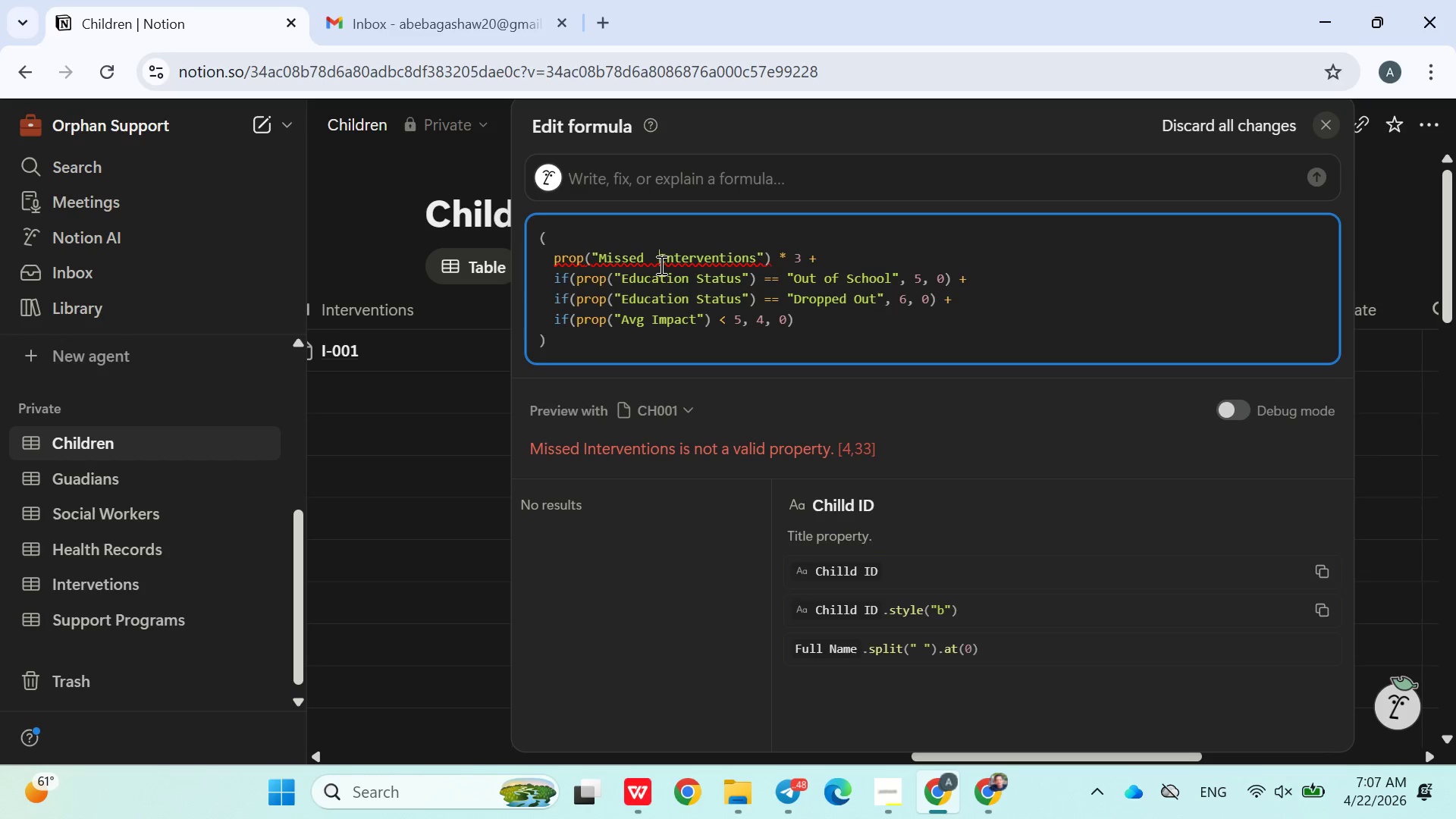 
key(Control+Backspace)
 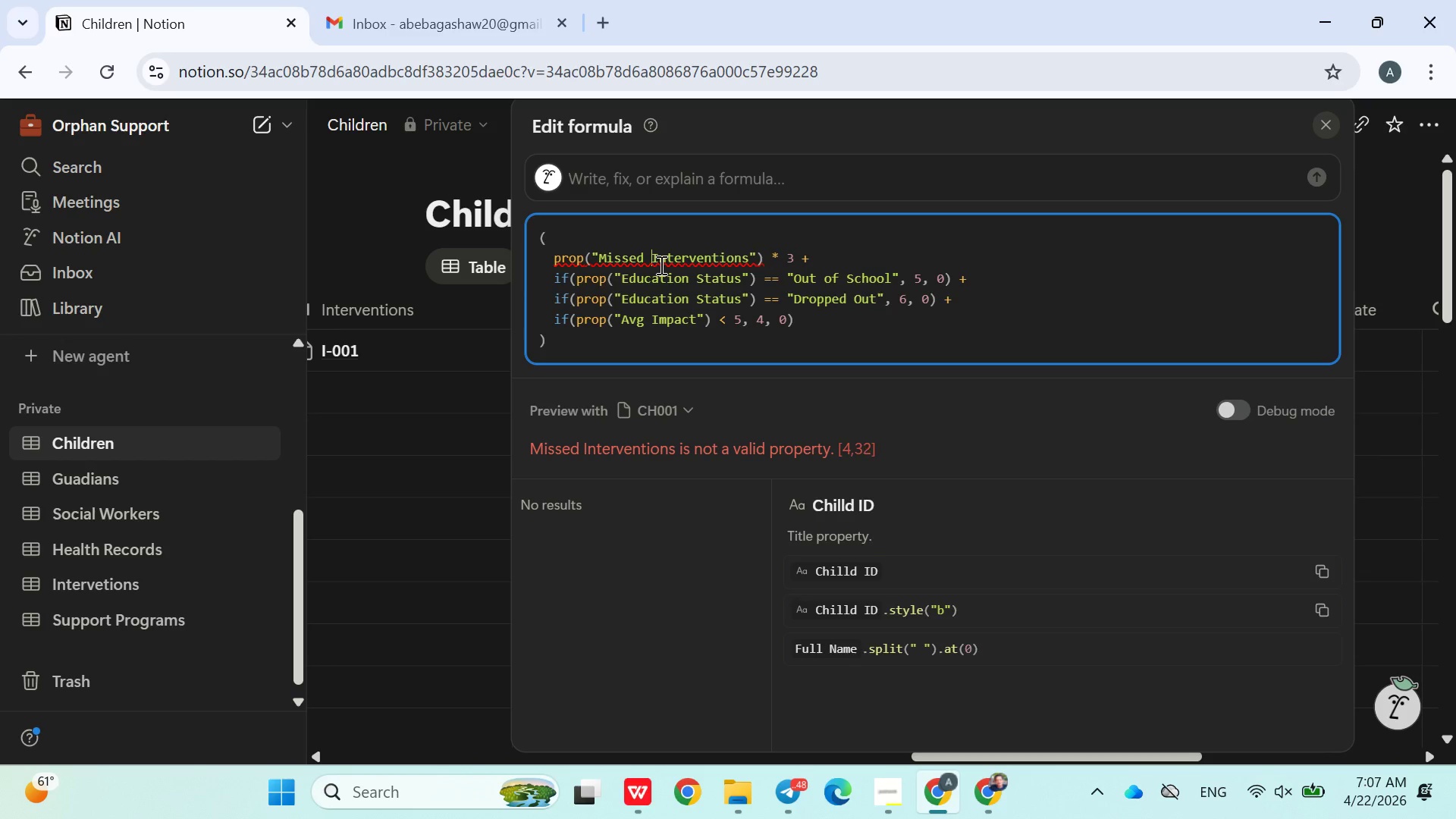 
key(Control+Backspace)
 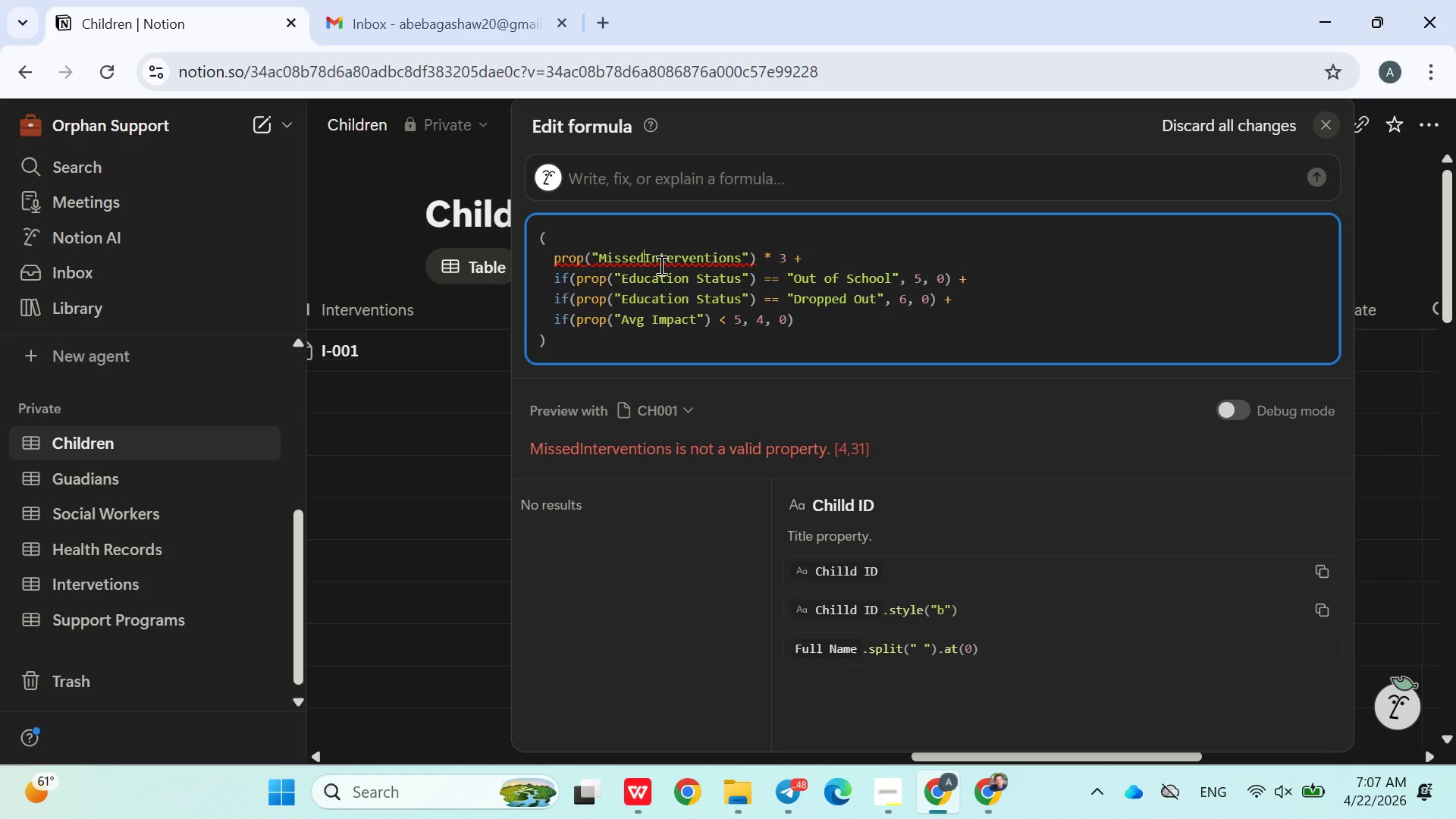 
key(Control+Space)
 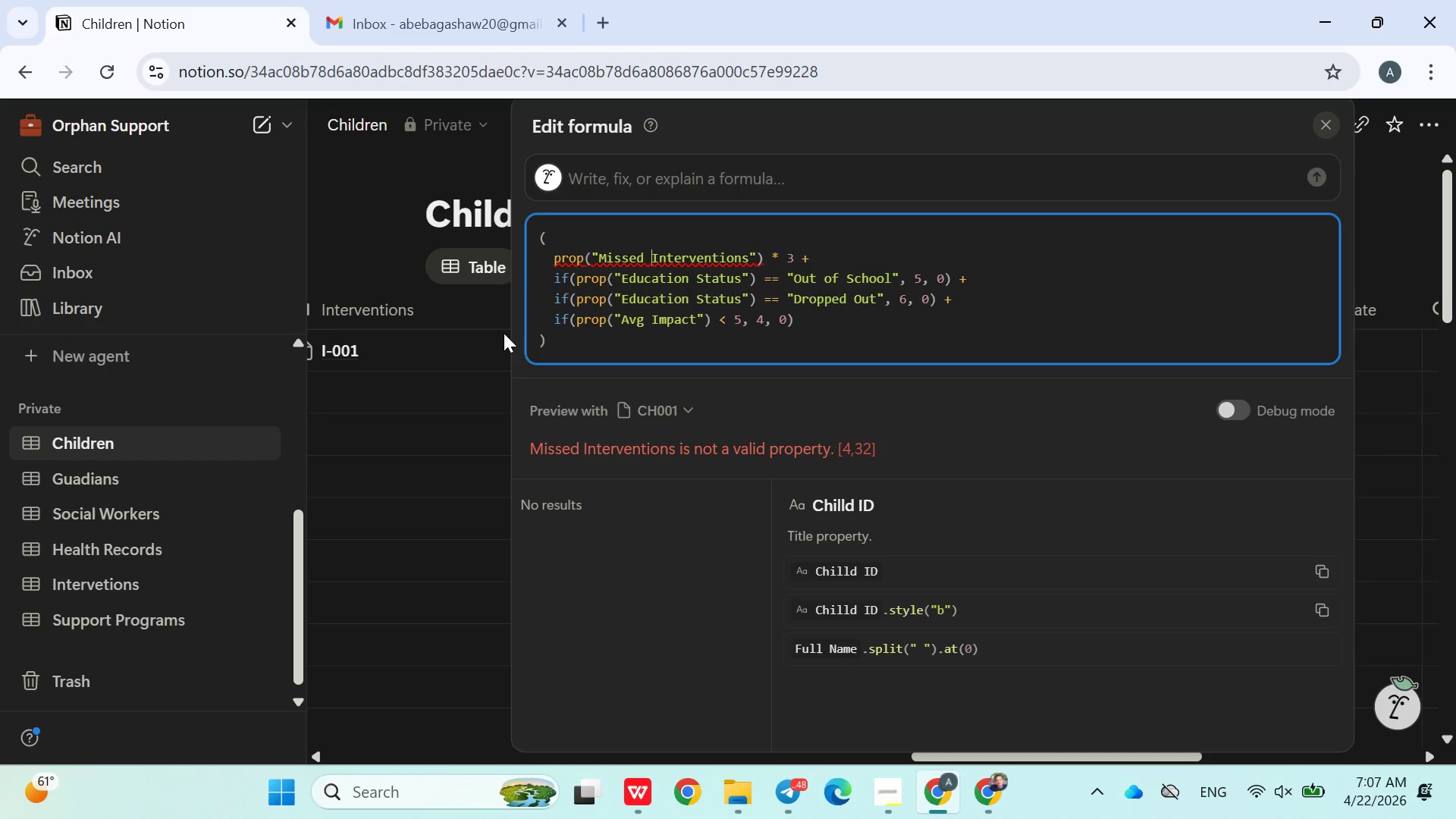 
left_click([476, 316])
 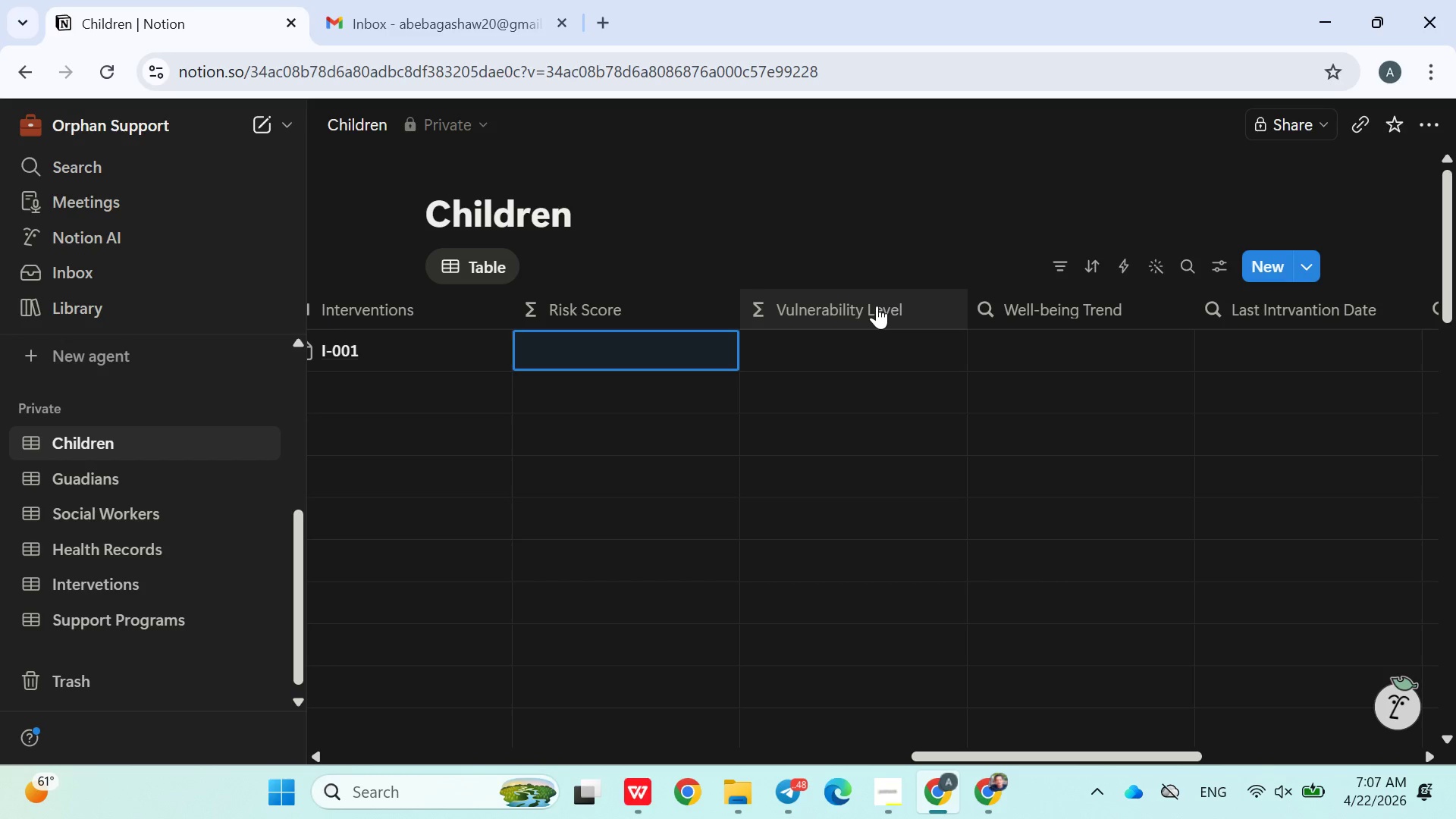 
mouse_move([1181, 309])
 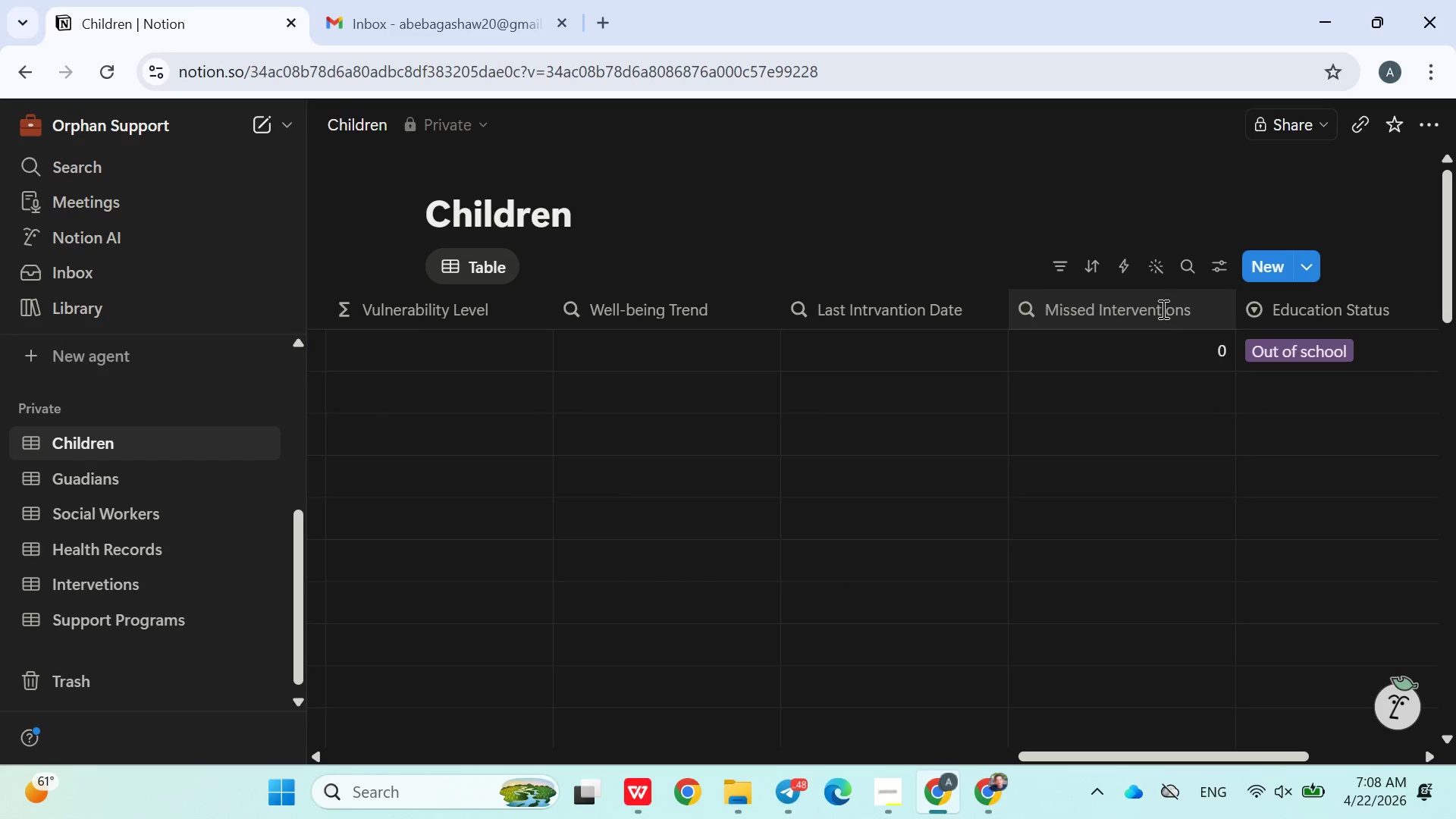 
double_click([1162, 309])
 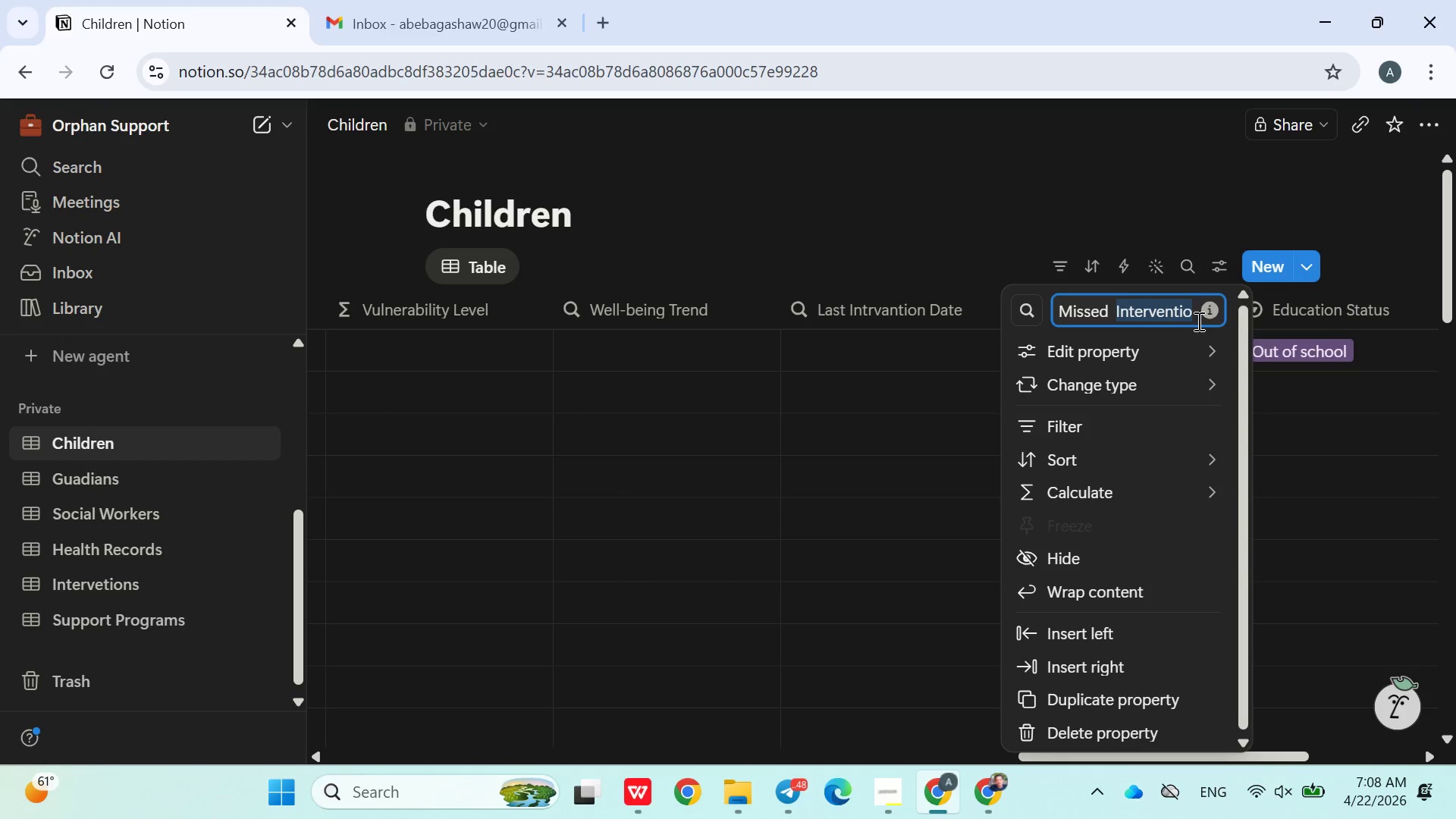 
key(ArrowRight)
 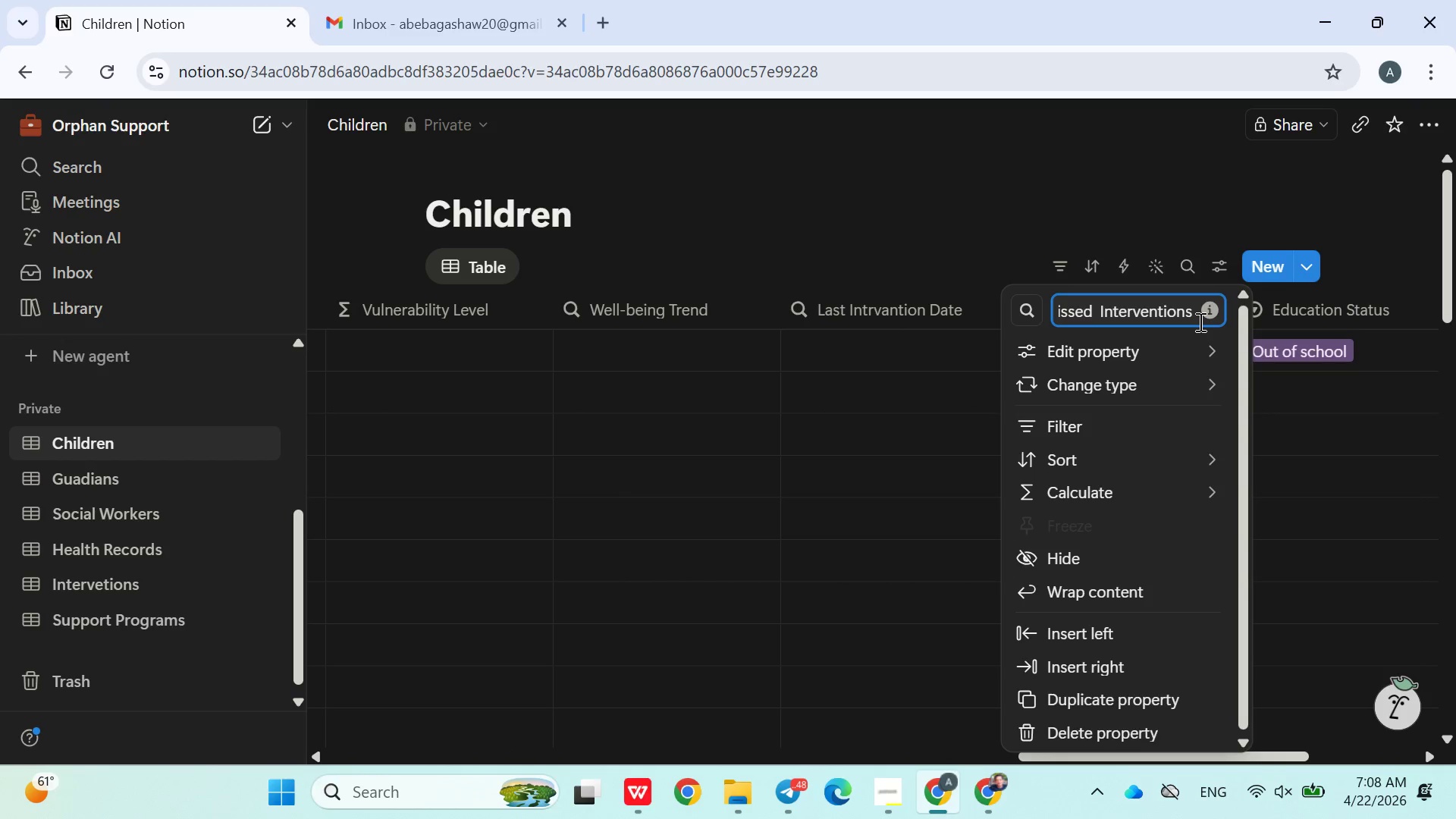 
hold_key(key=ArrowLeft, duration=1.52)
 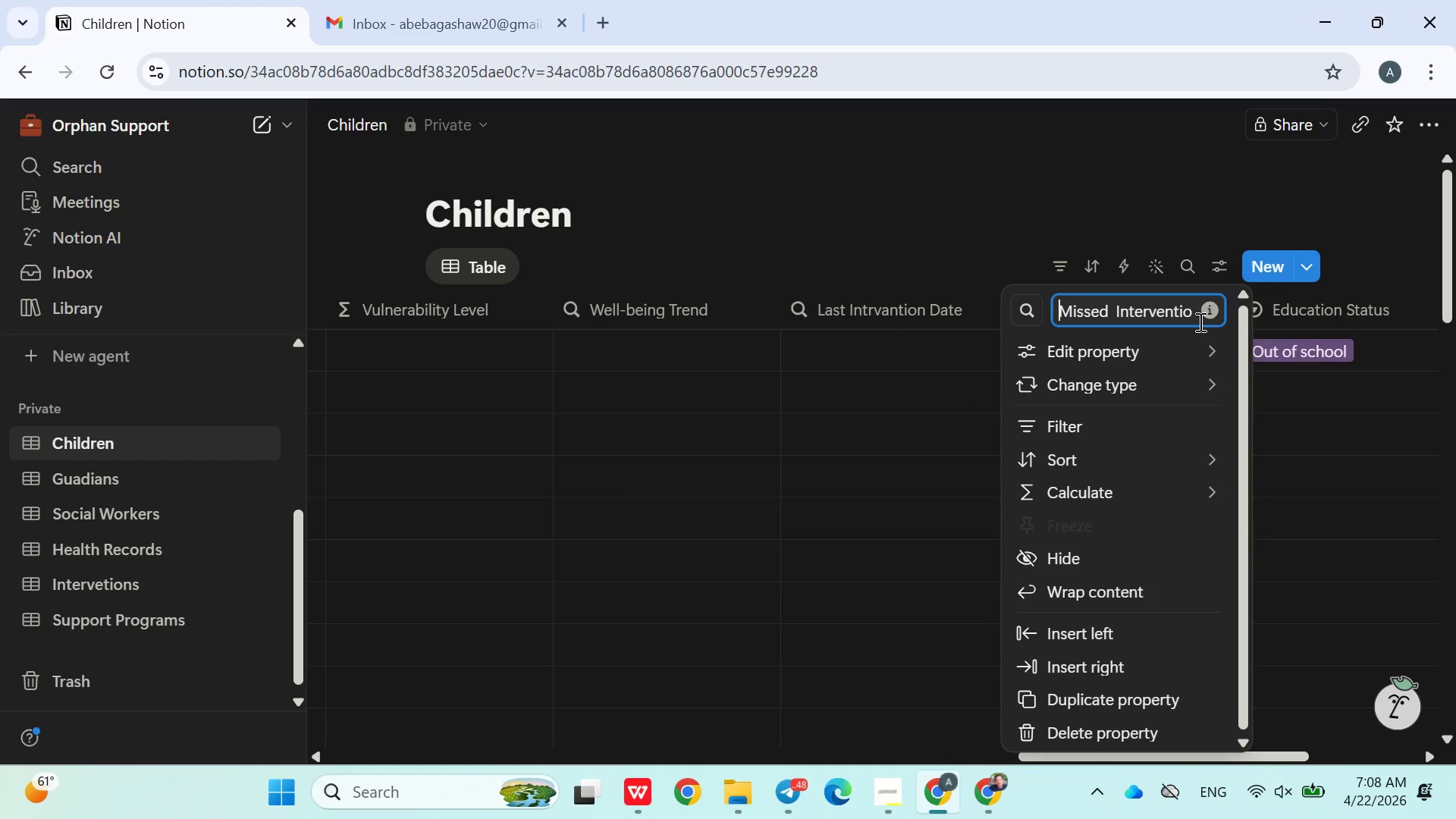 
key(ArrowLeft)
 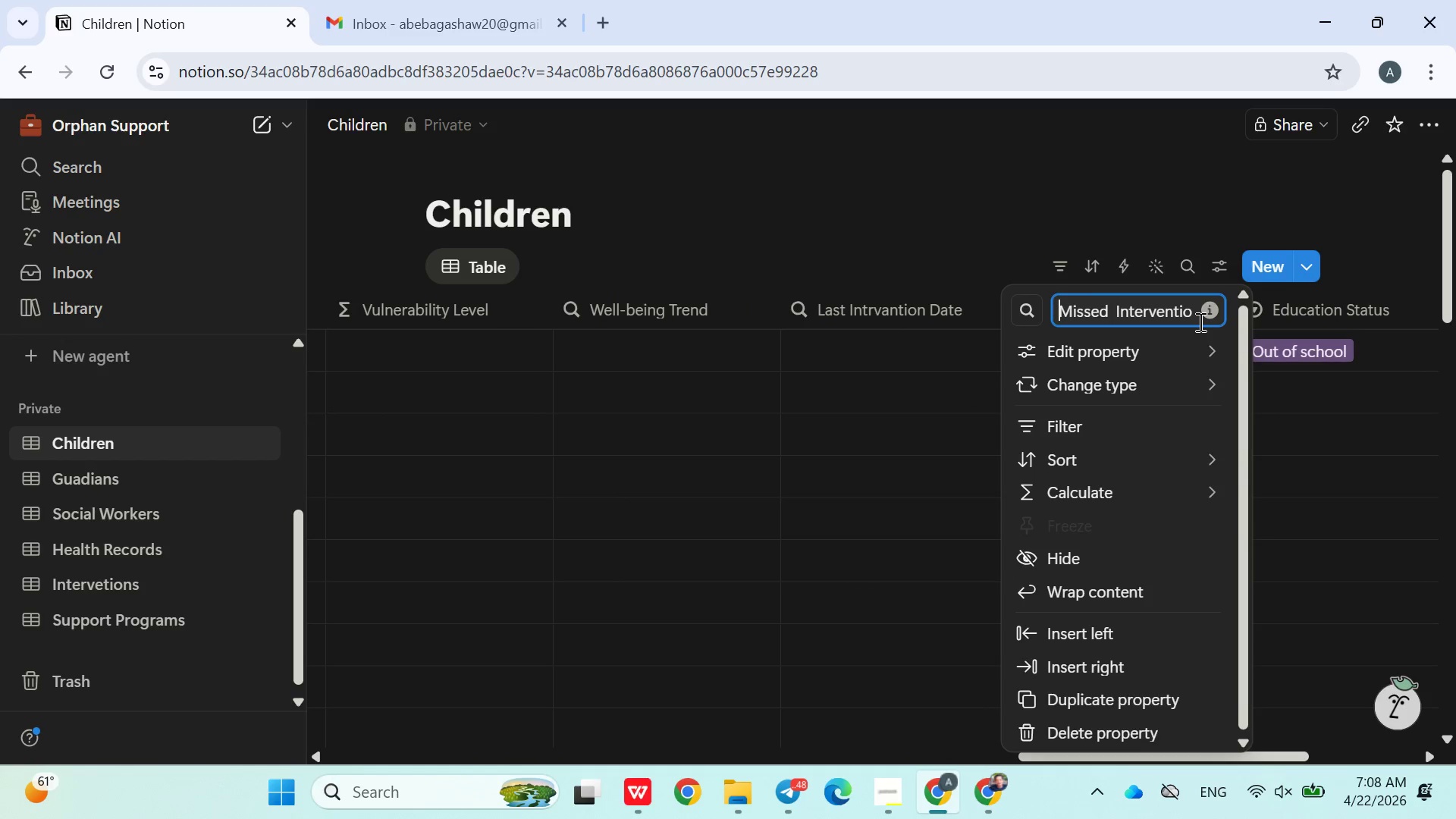 
key(ArrowLeft)
 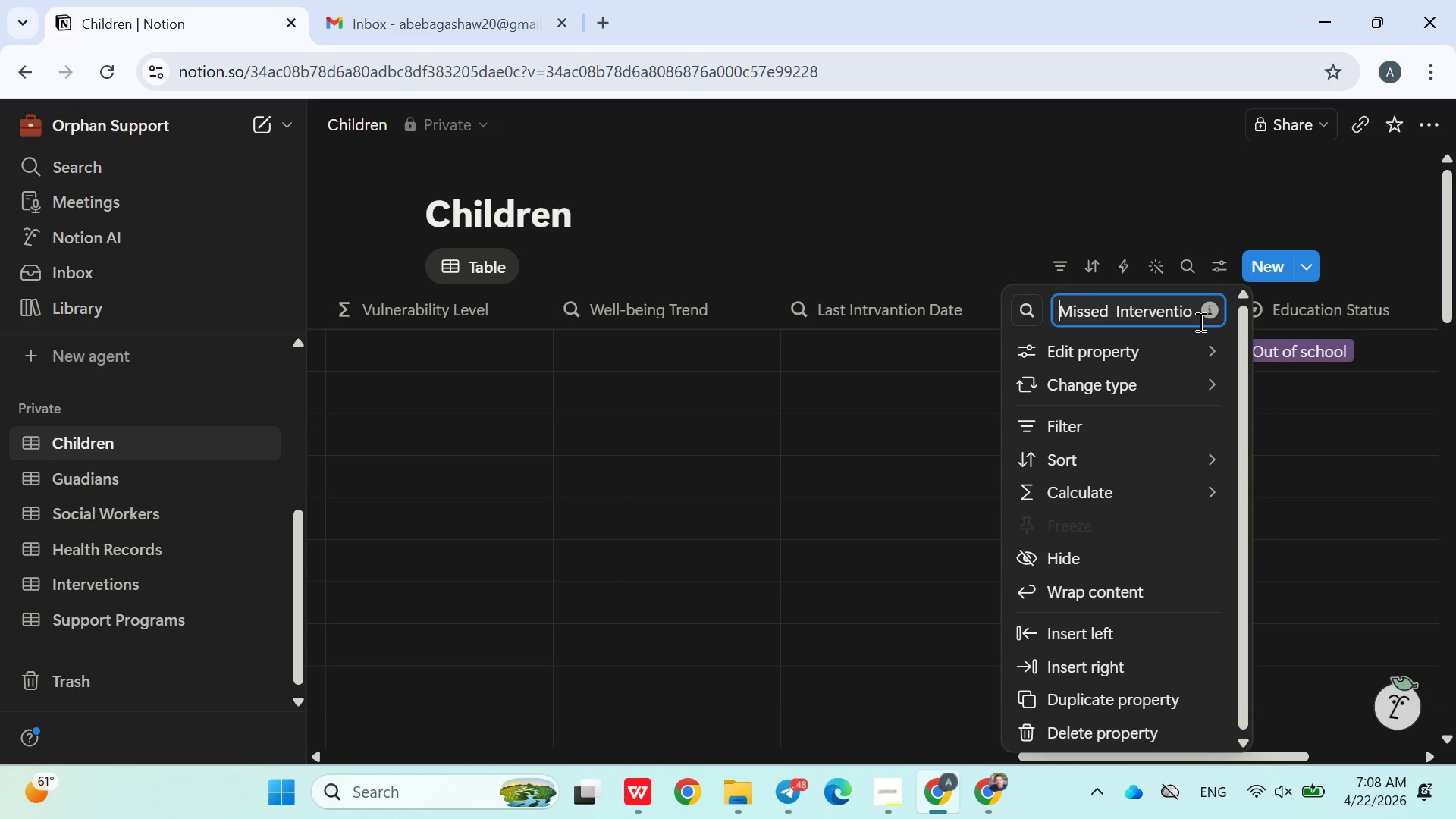 
key(ArrowLeft)
 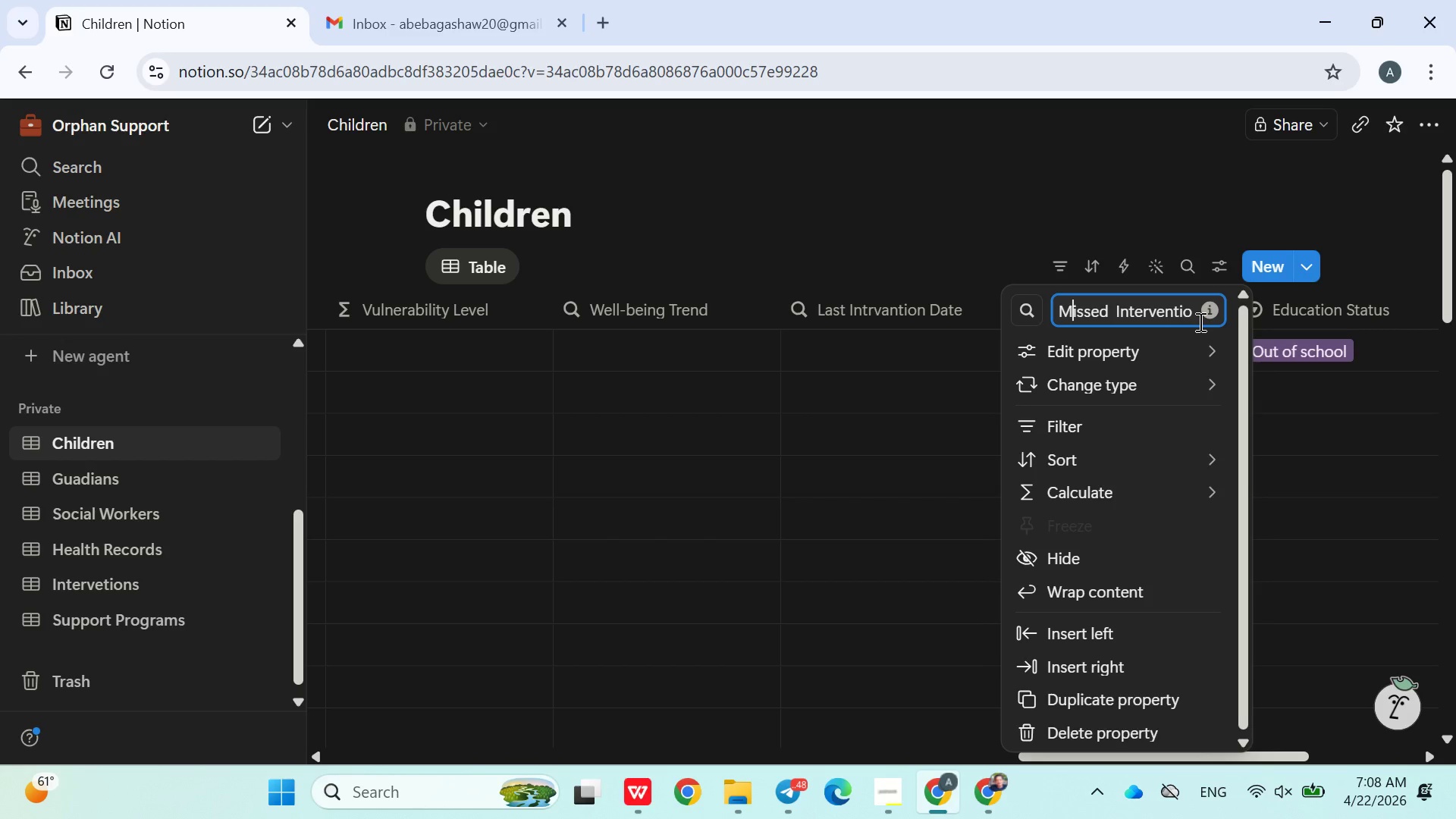 
hold_key(key=ArrowRight, duration=1.52)
 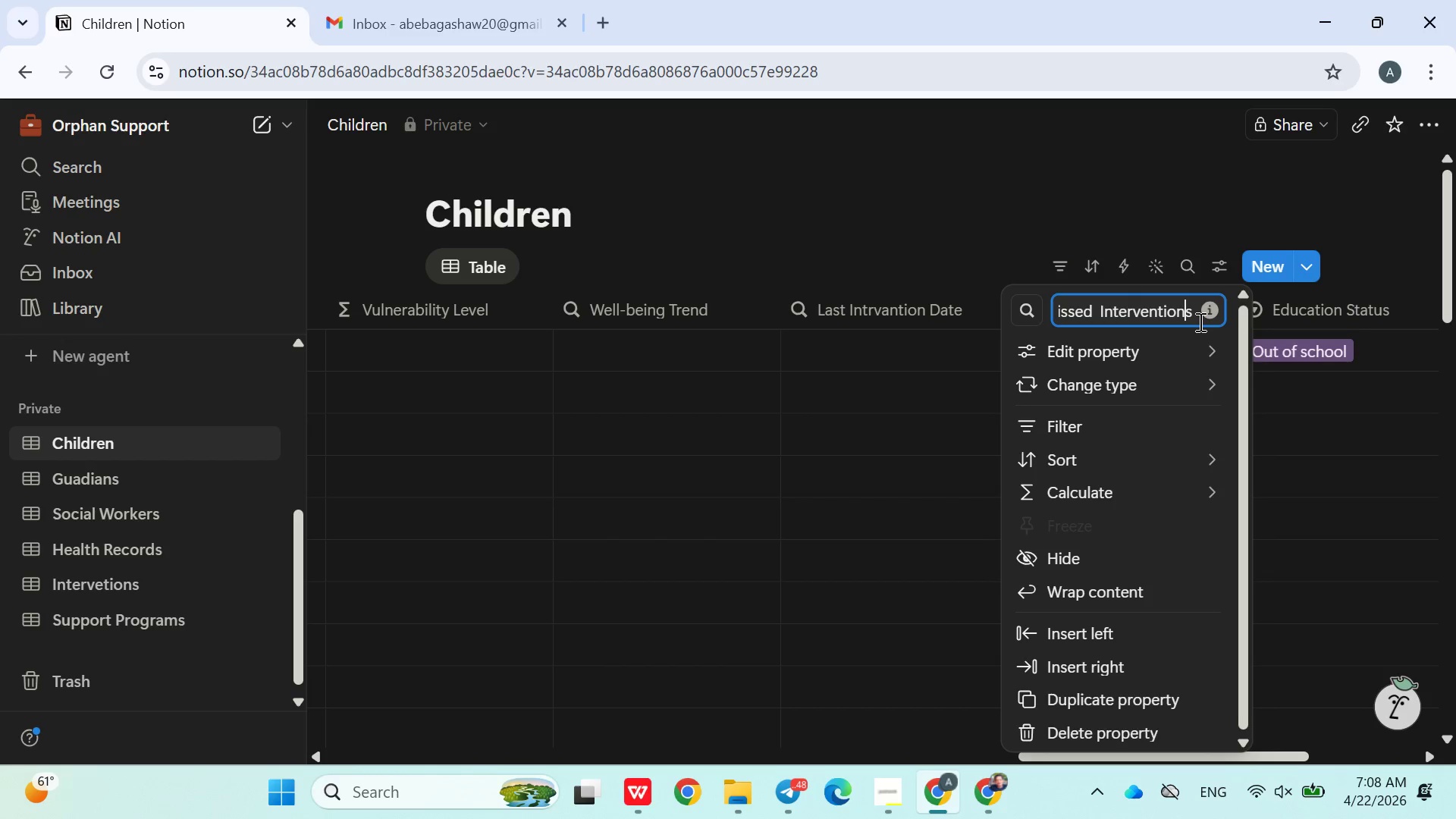 
hold_key(key=ArrowRight, duration=0.36)
 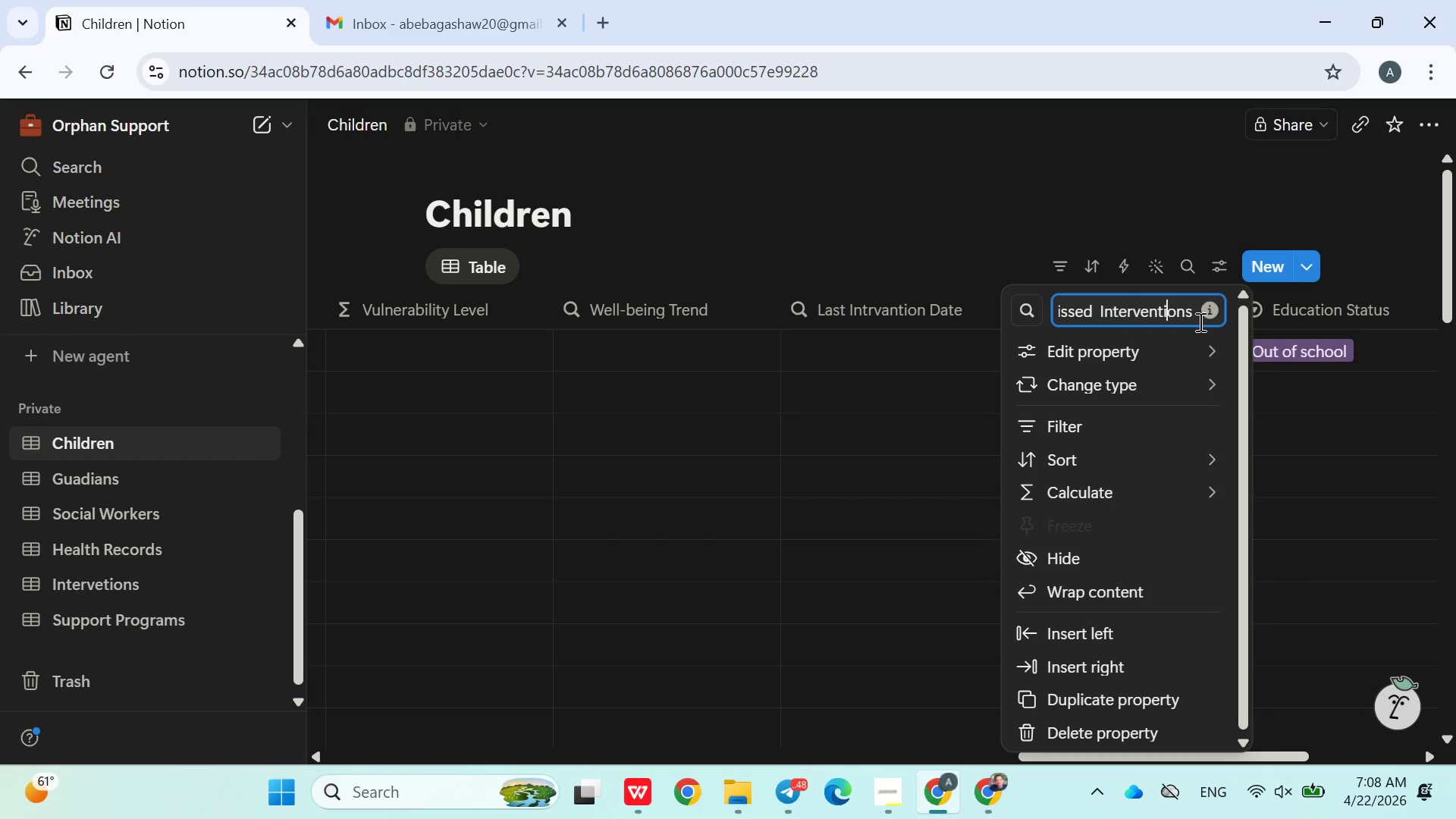 
key(ArrowLeft)
 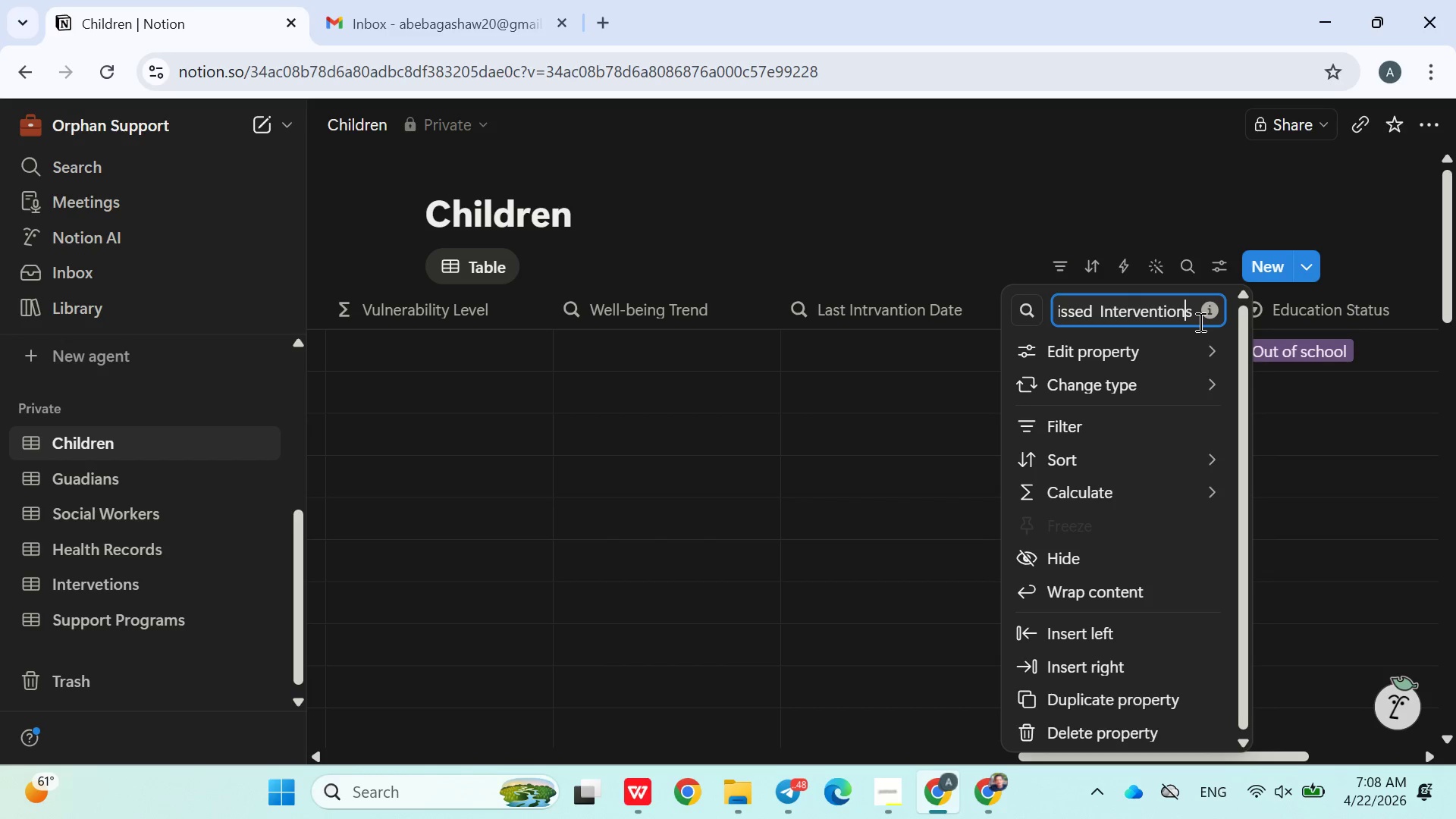 
key(ArrowLeft)
 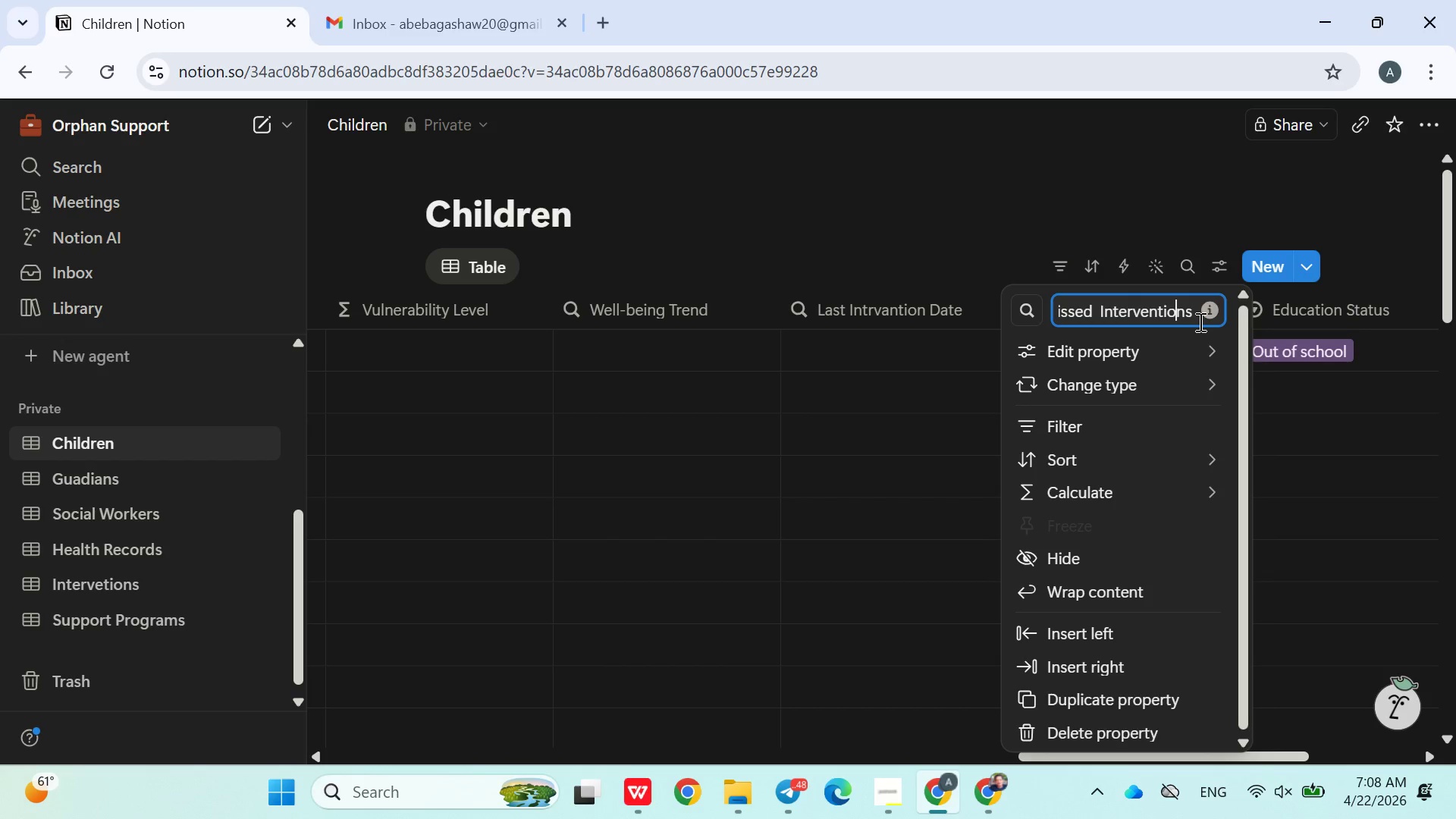 
key(ArrowLeft)
 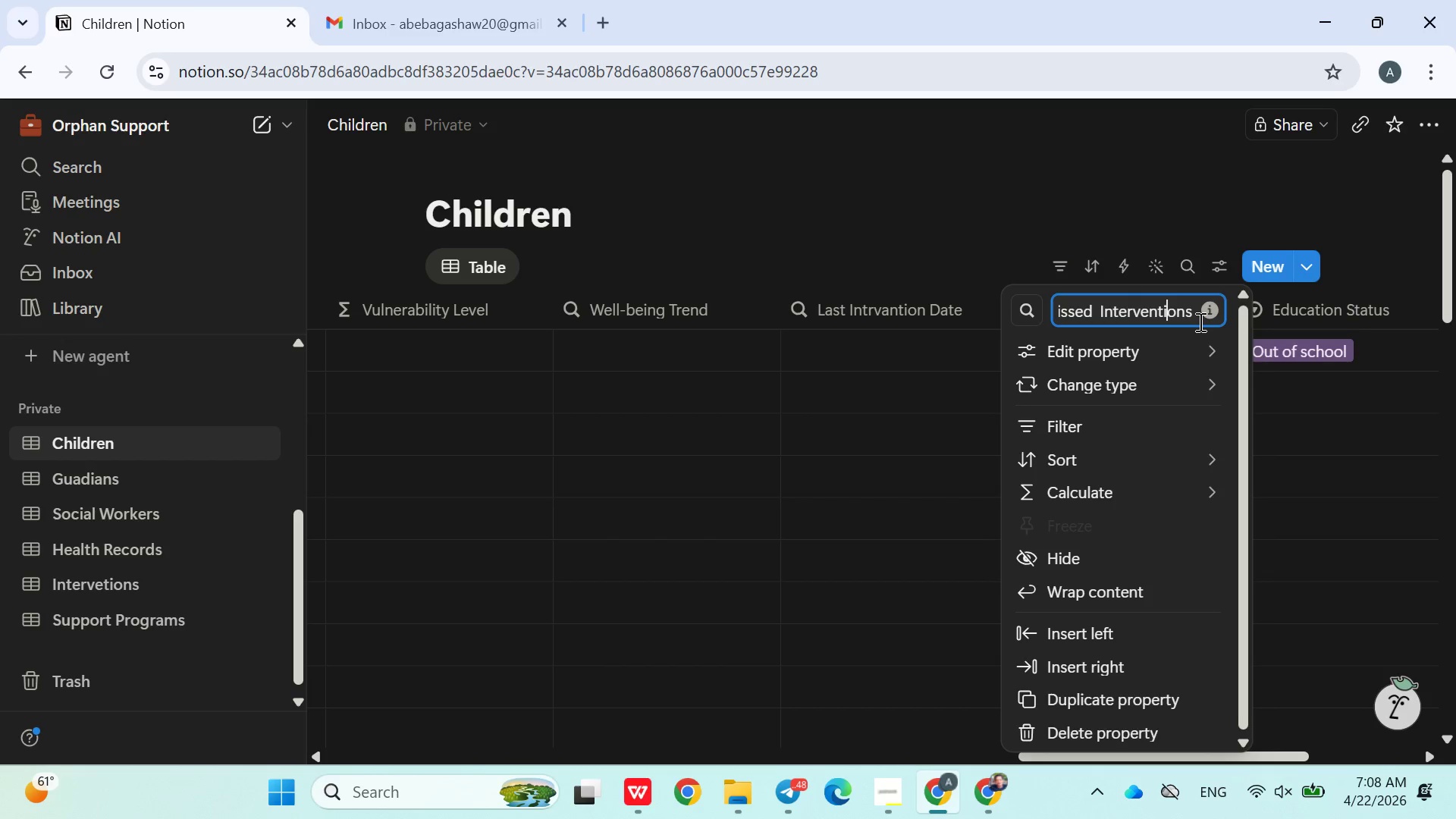 
key(ArrowLeft)
 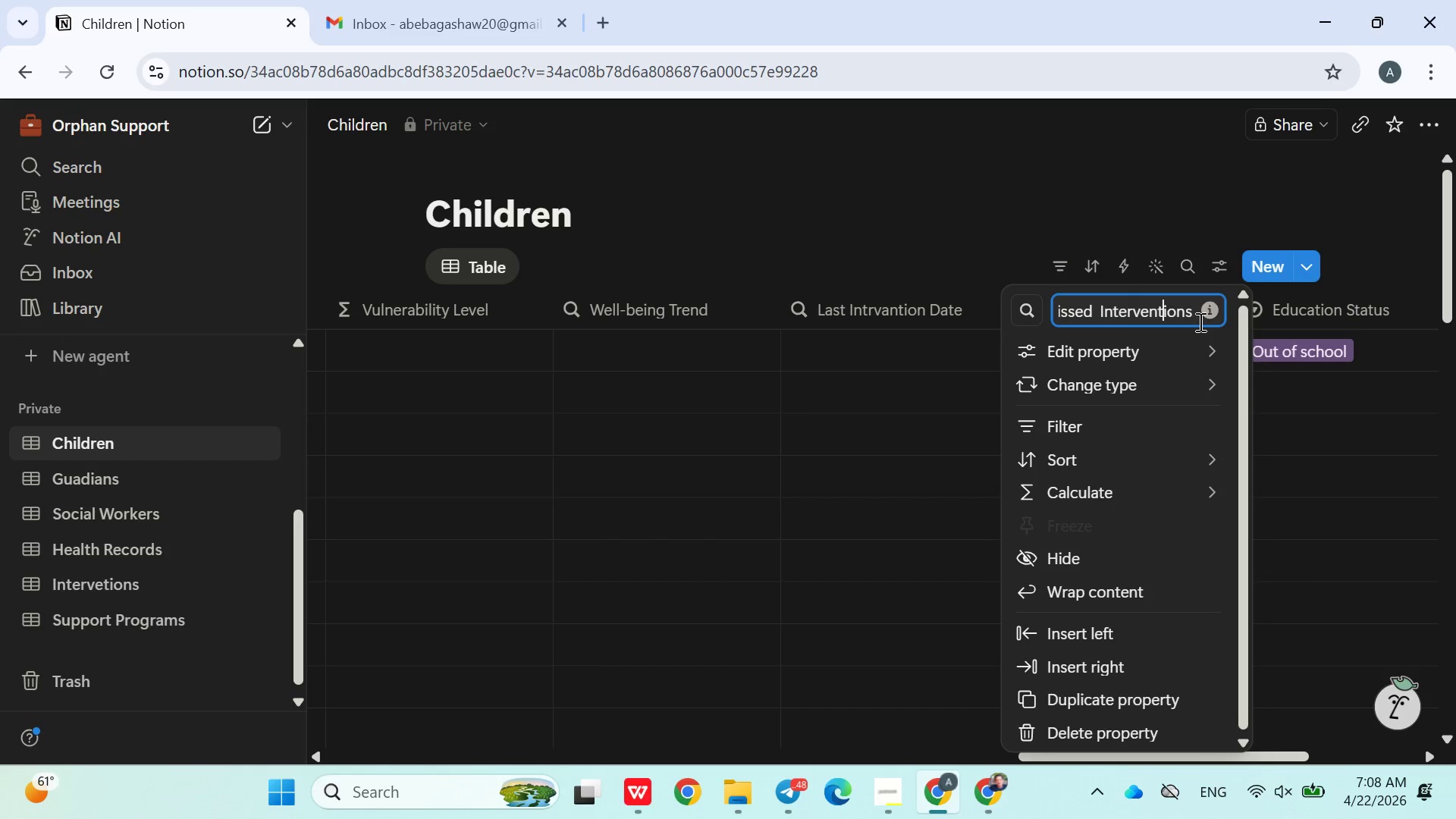 
key(ArrowLeft)
 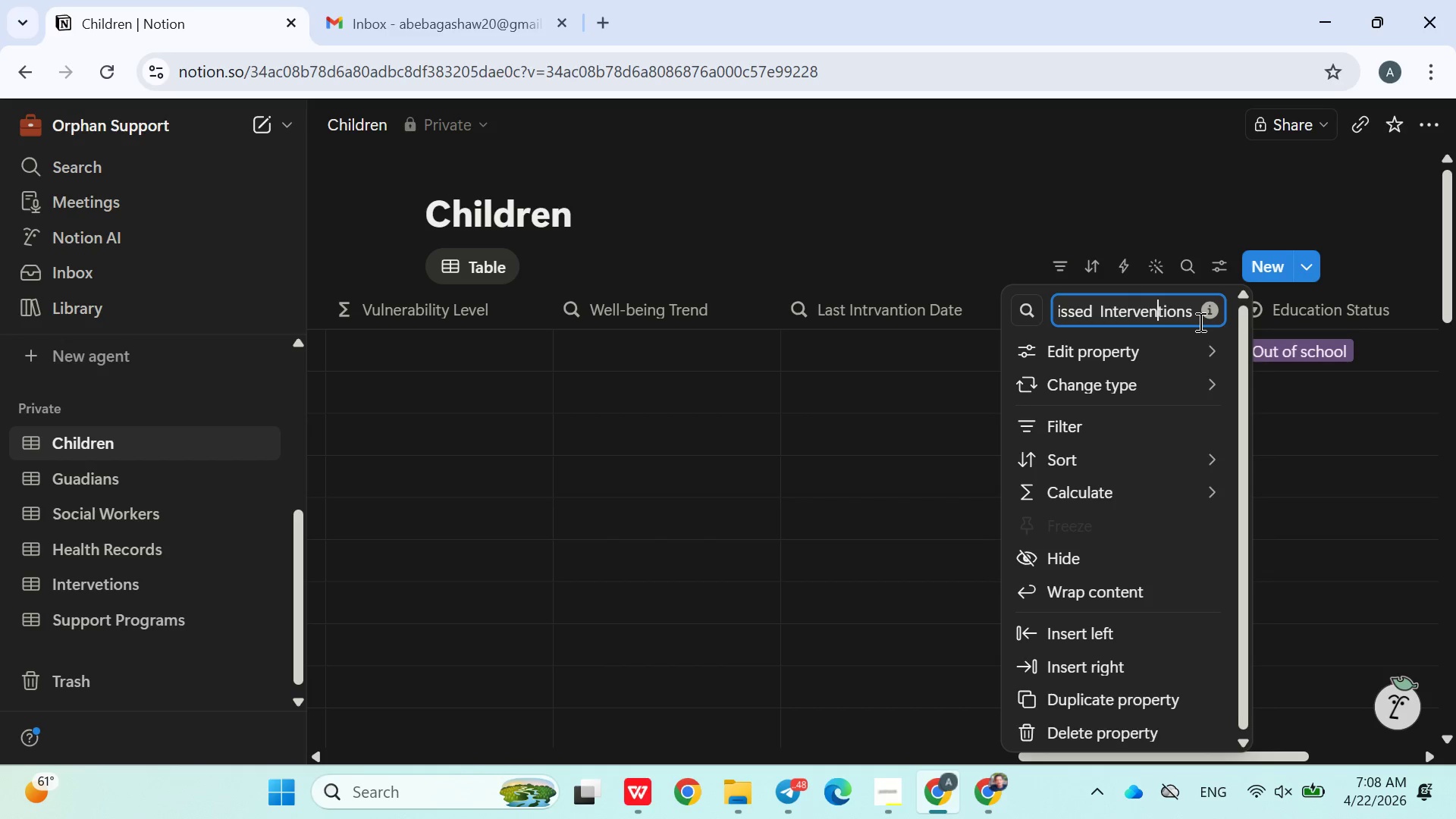 
key(ArrowLeft)
 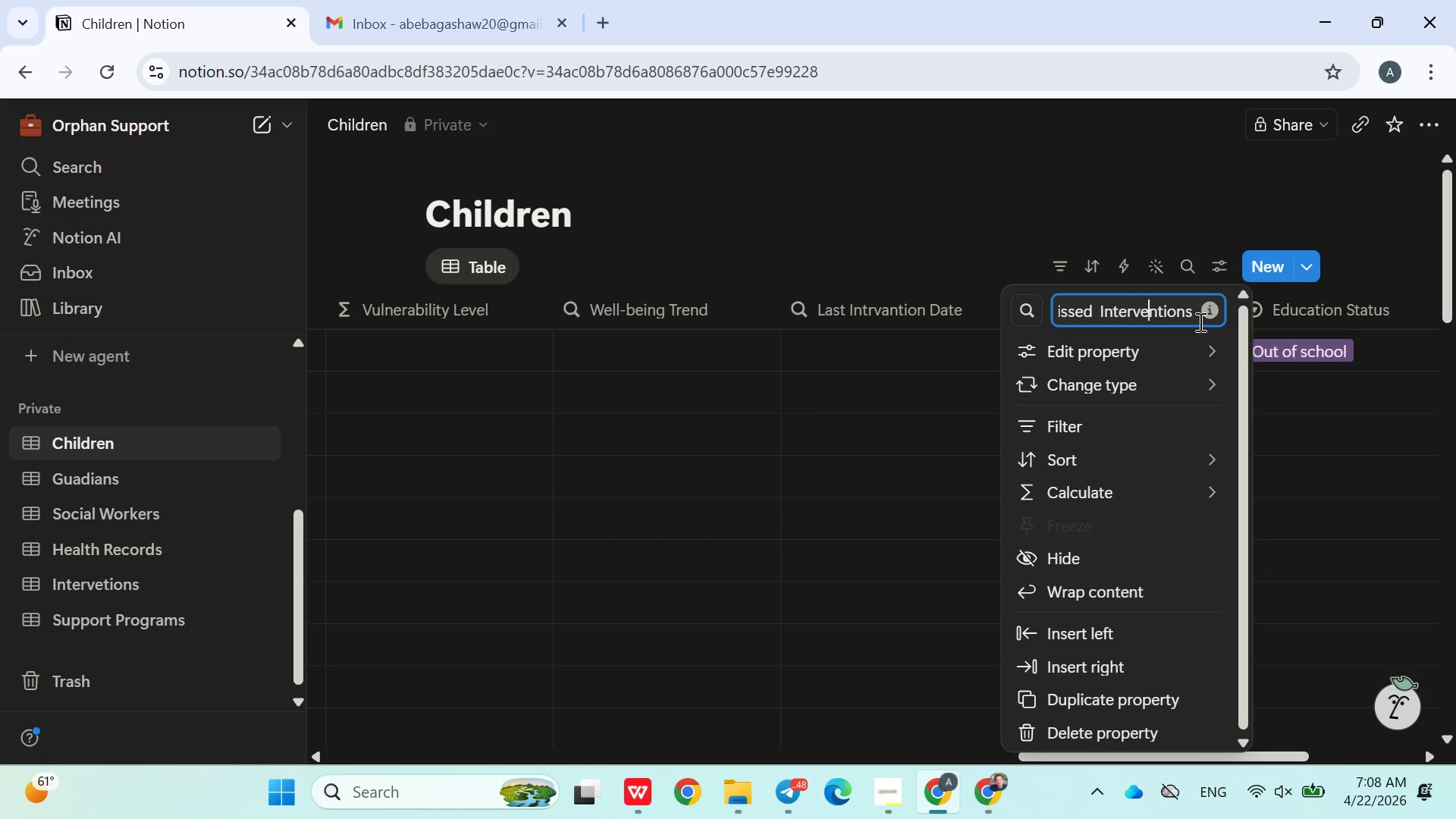 
key(ArrowLeft)
 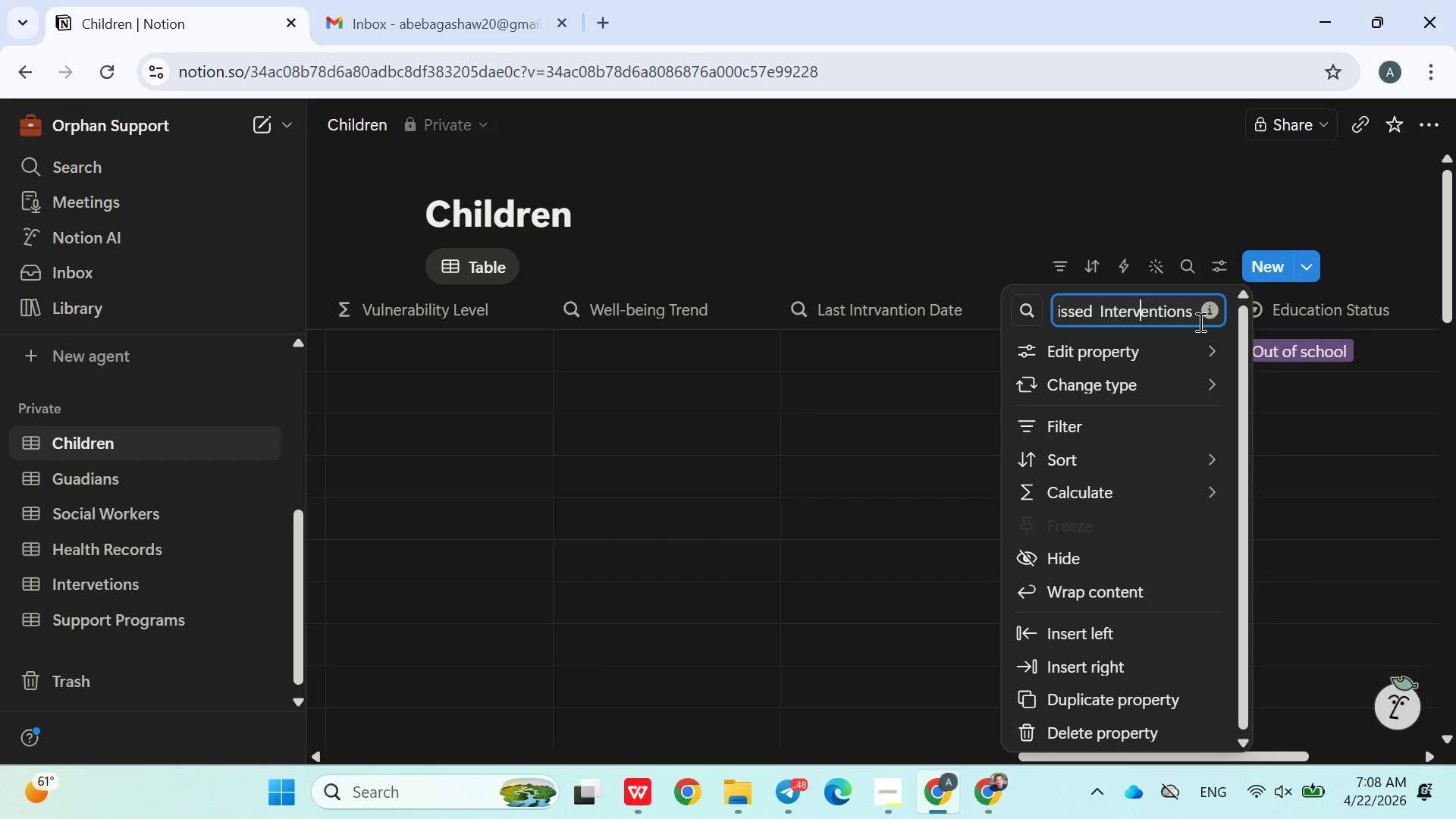 
key(ArrowLeft)
 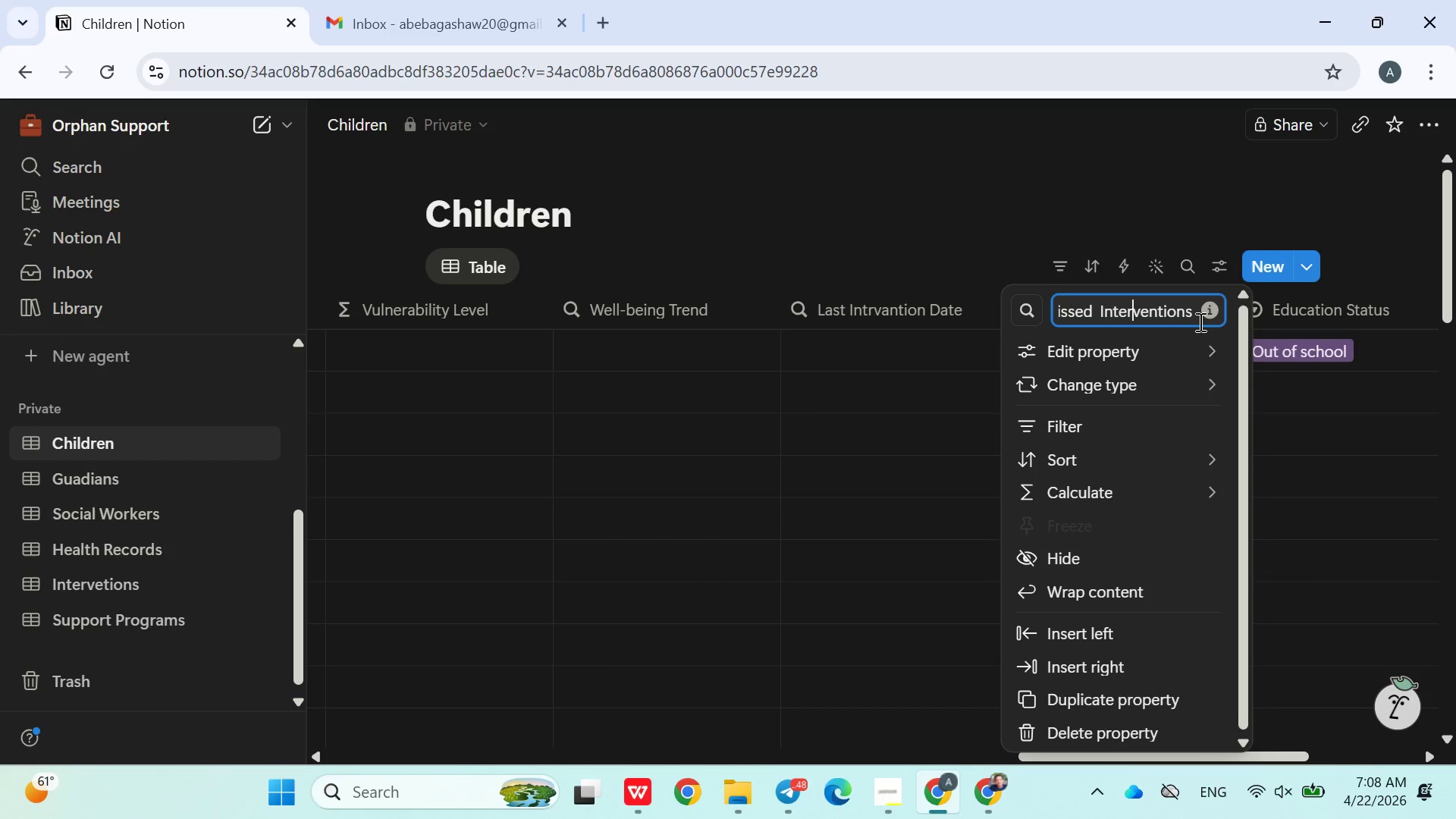 
key(ArrowLeft)
 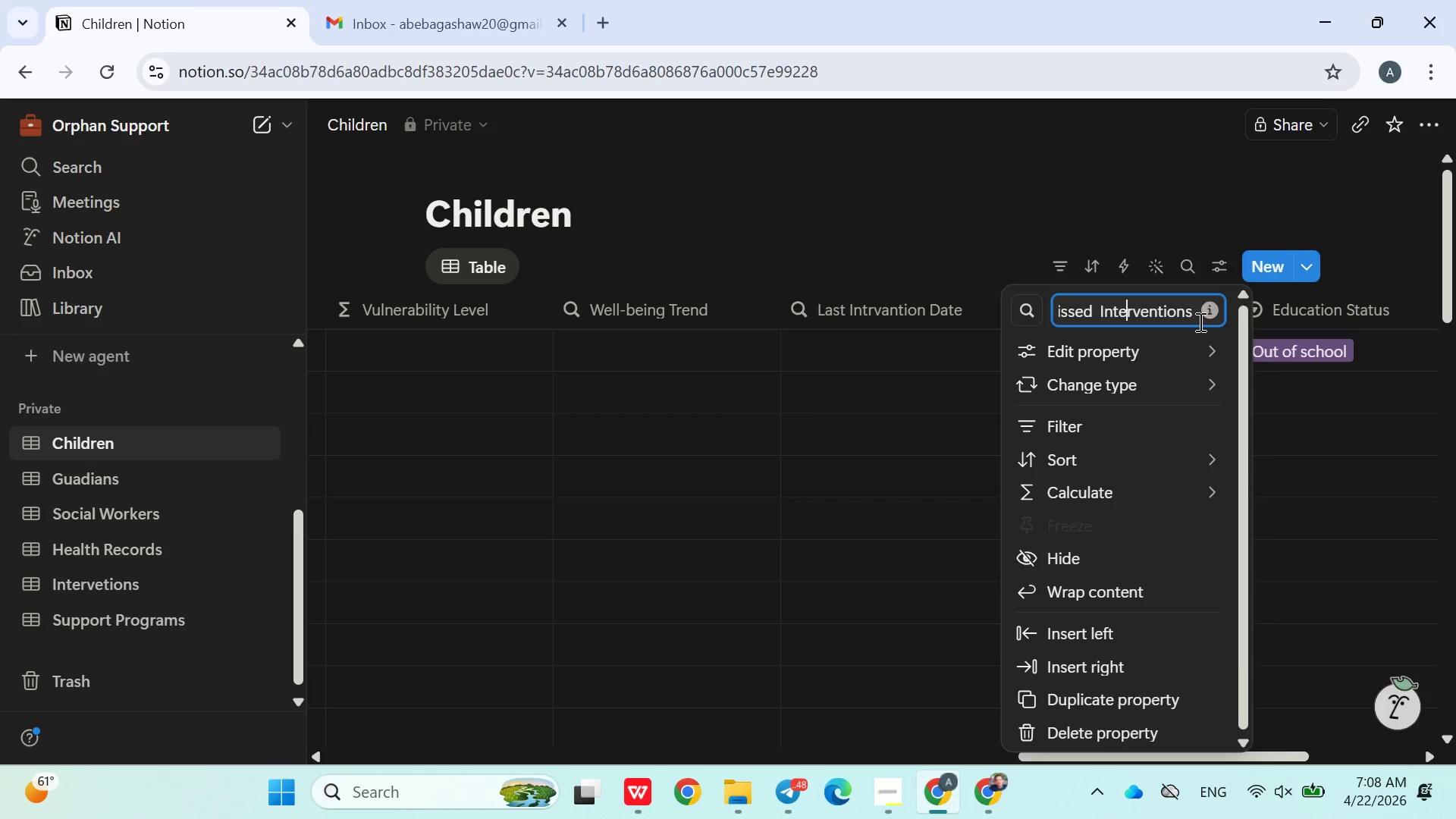 
key(ArrowLeft)
 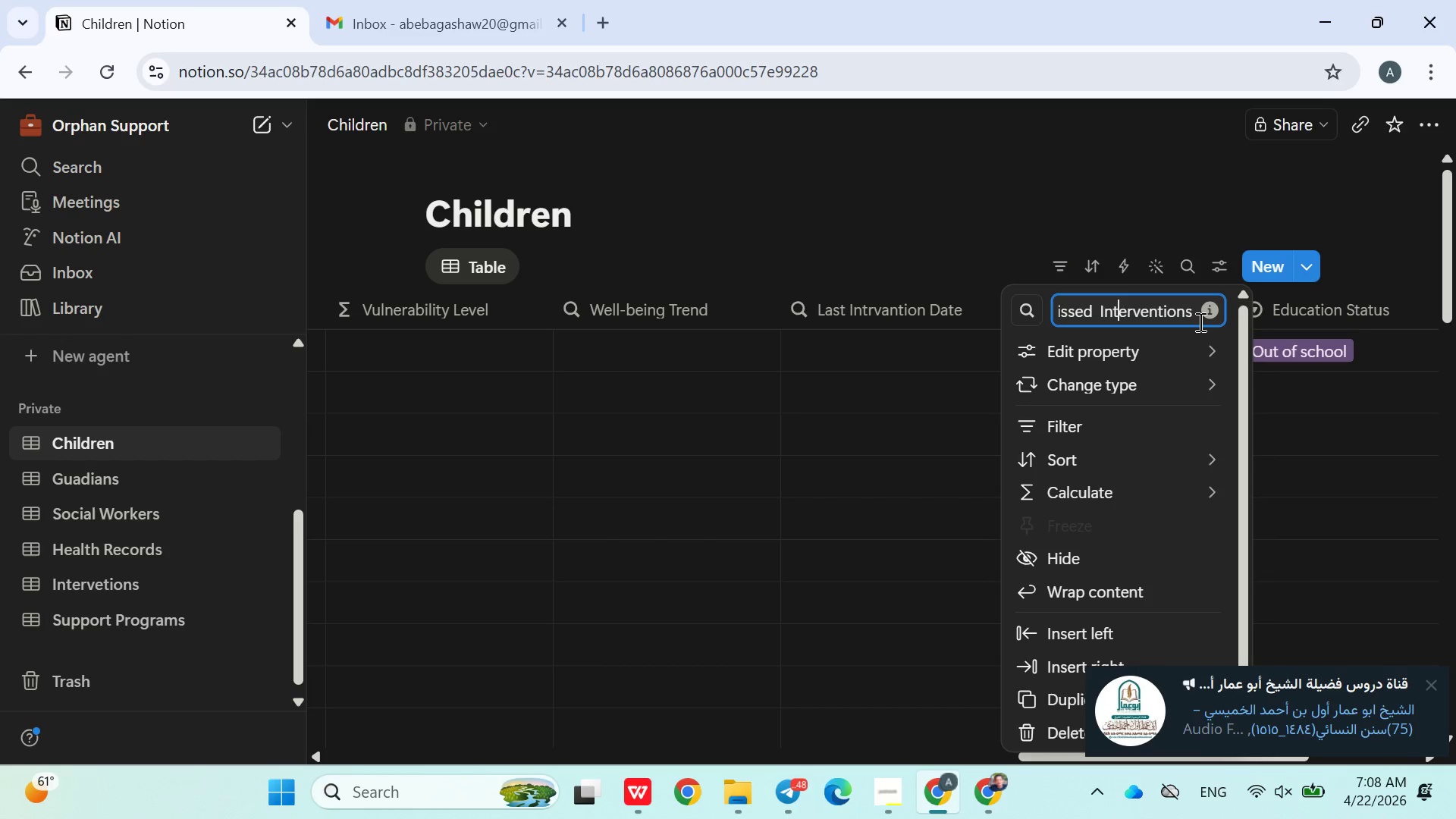 
key(ArrowLeft)
 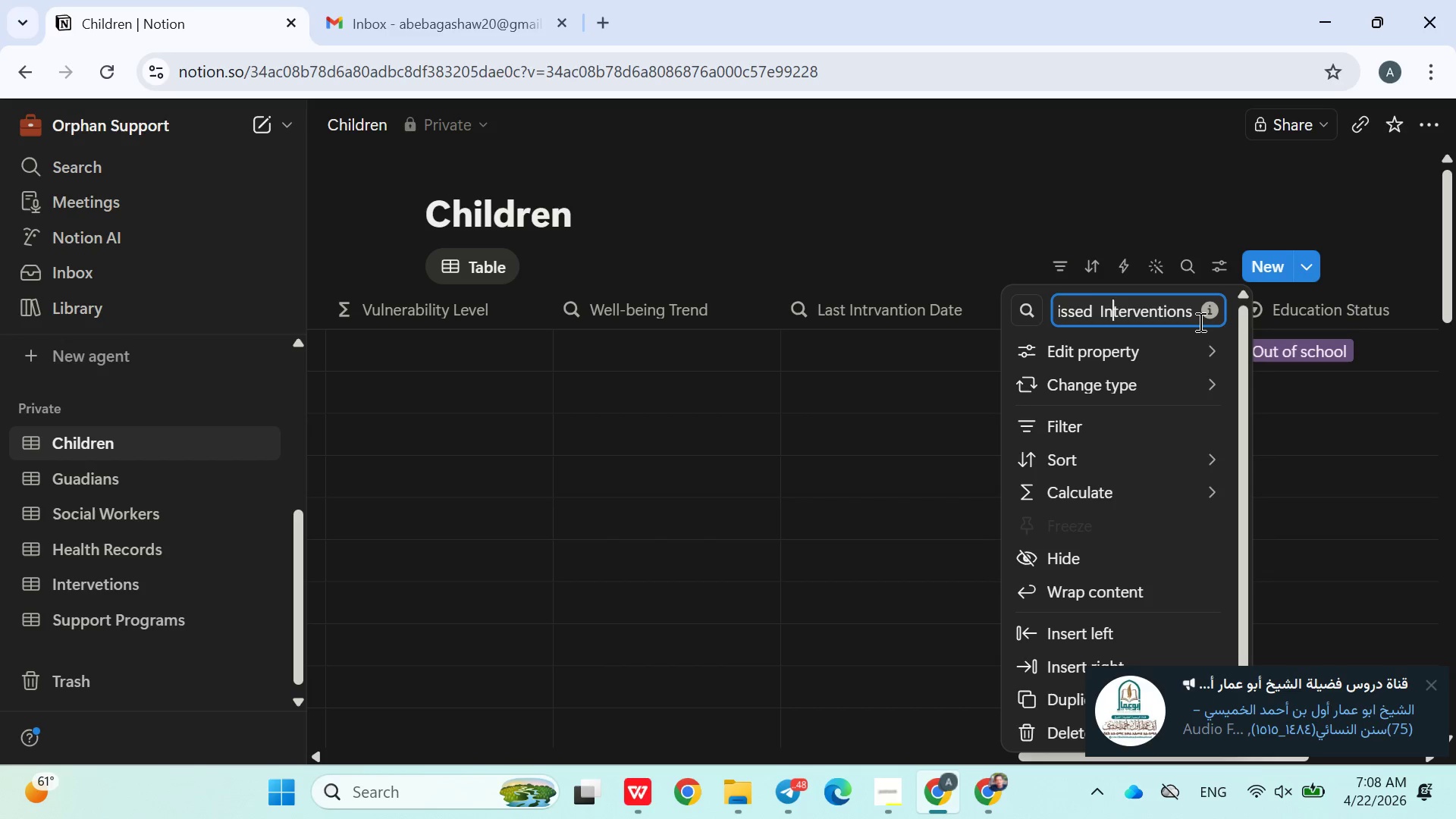 
key(ArrowLeft)
 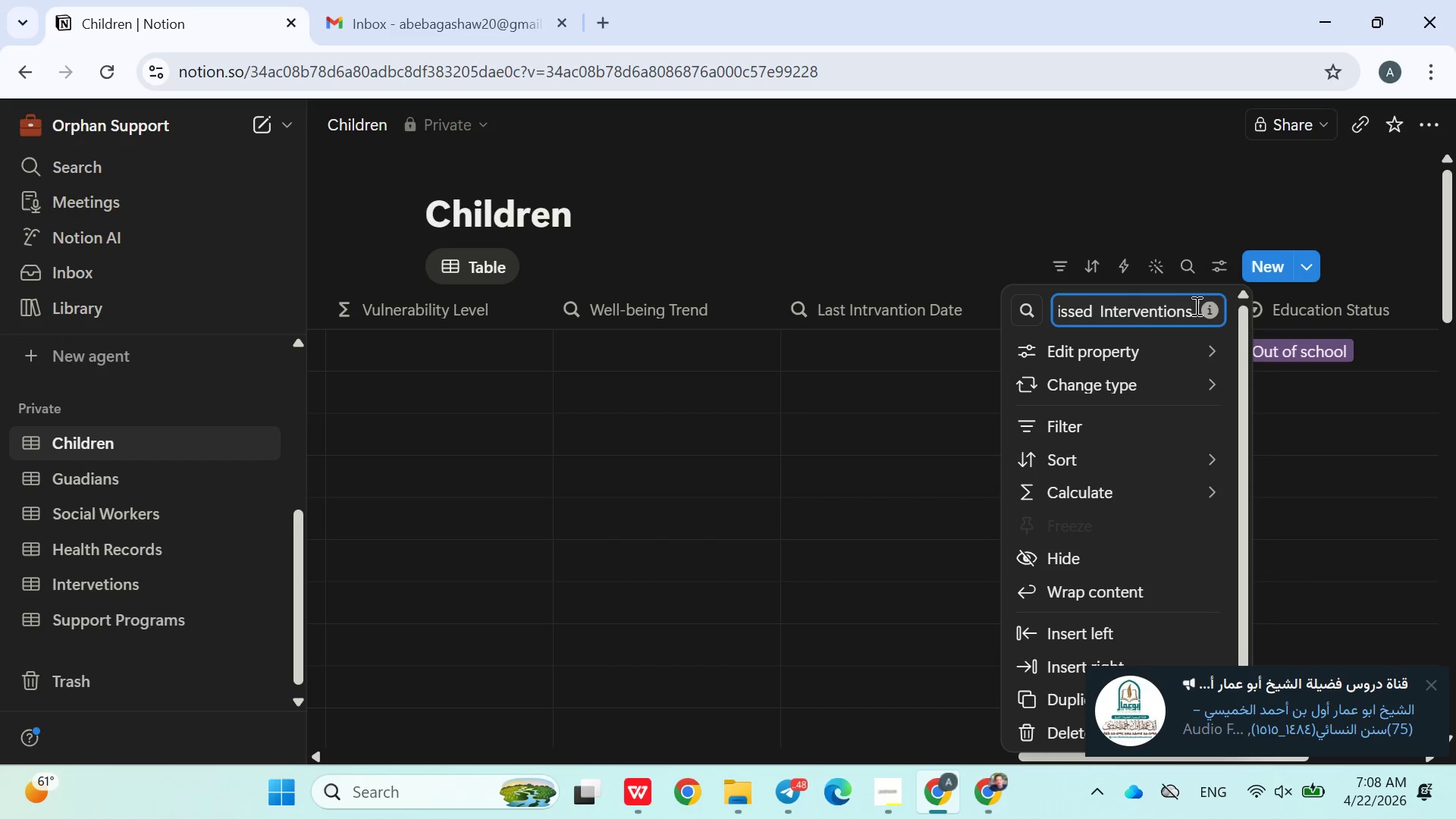 
double_click([1157, 312])
 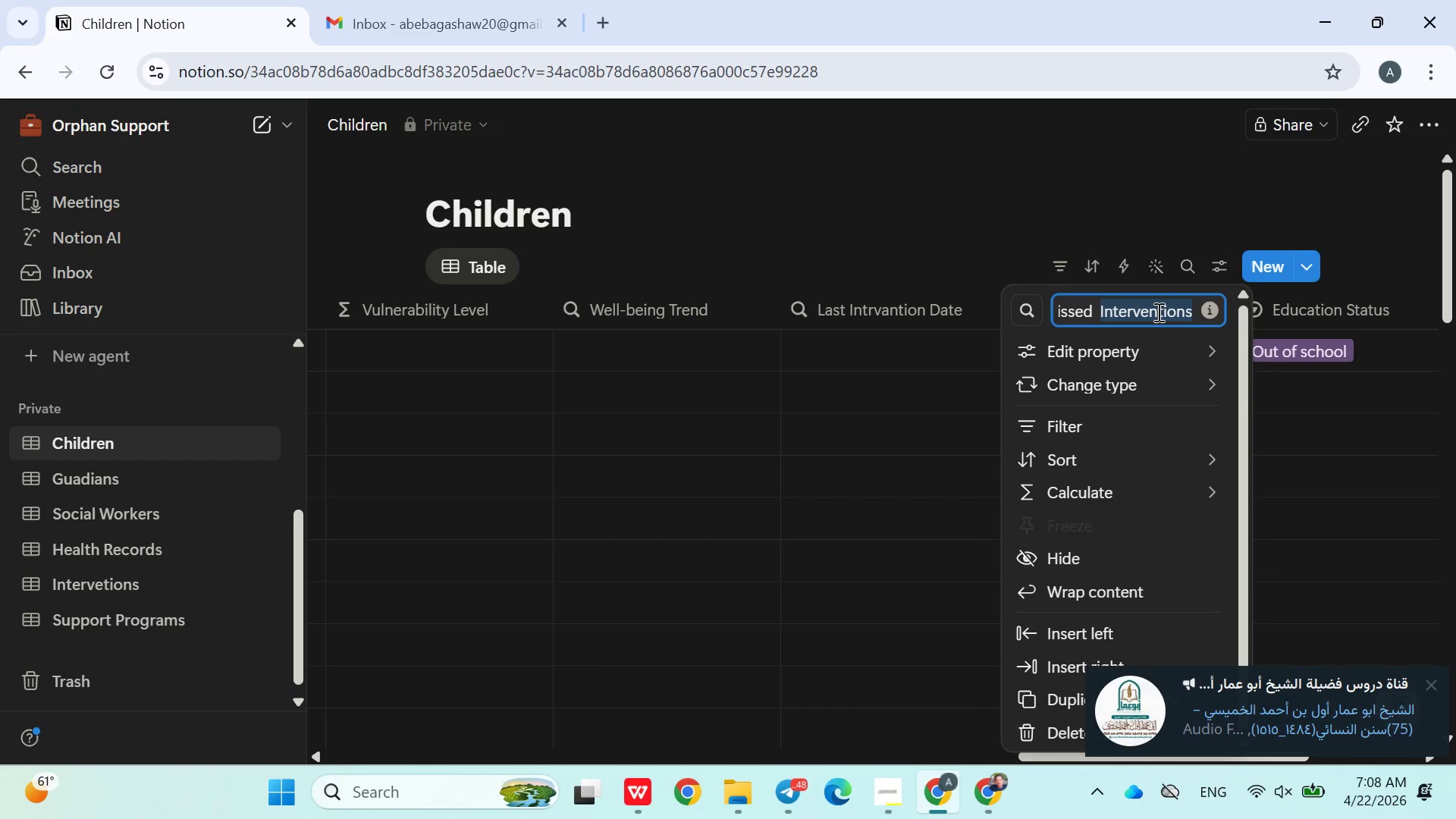 
triple_click([1157, 312])
 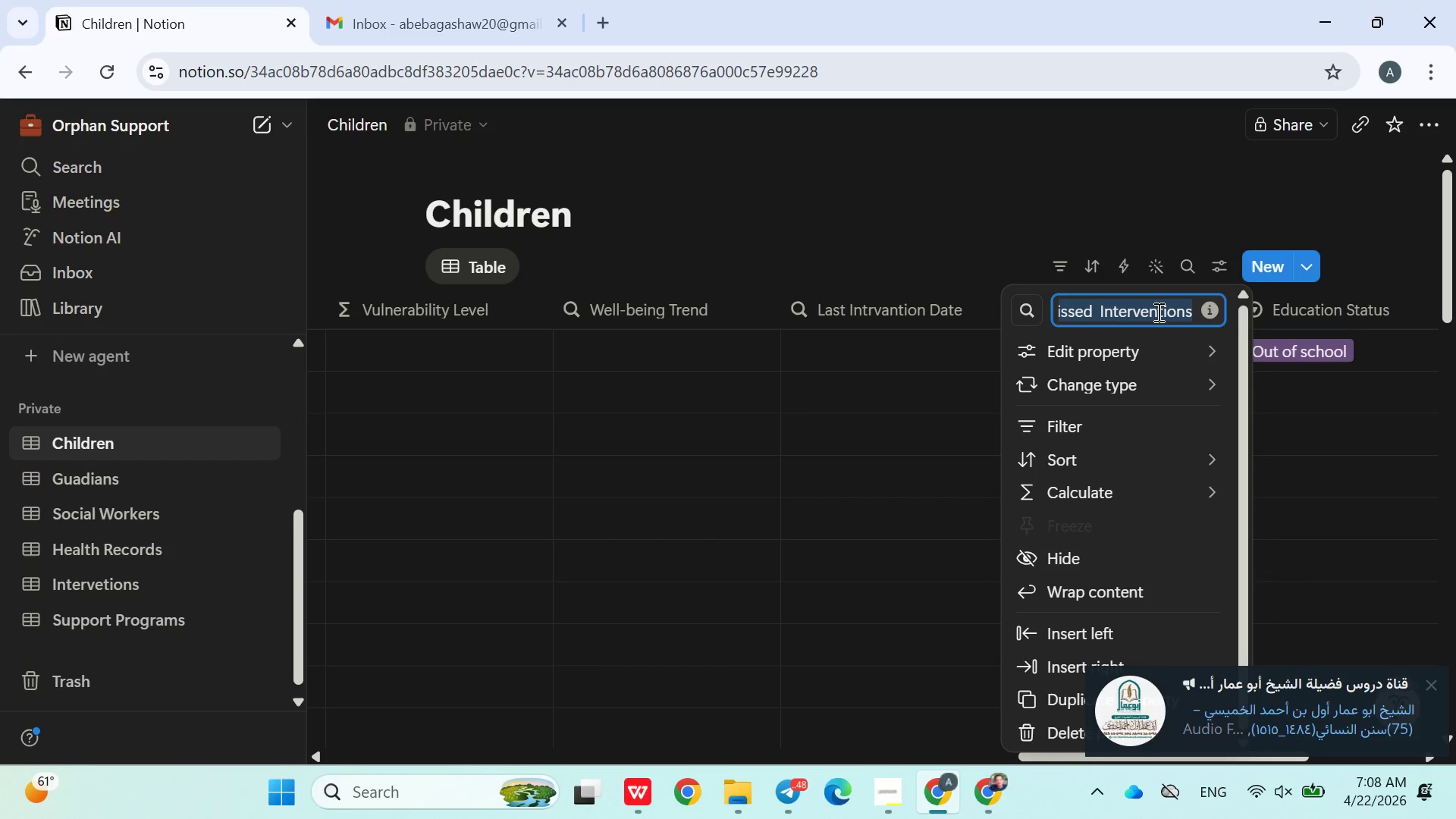 
key(Control+C)
 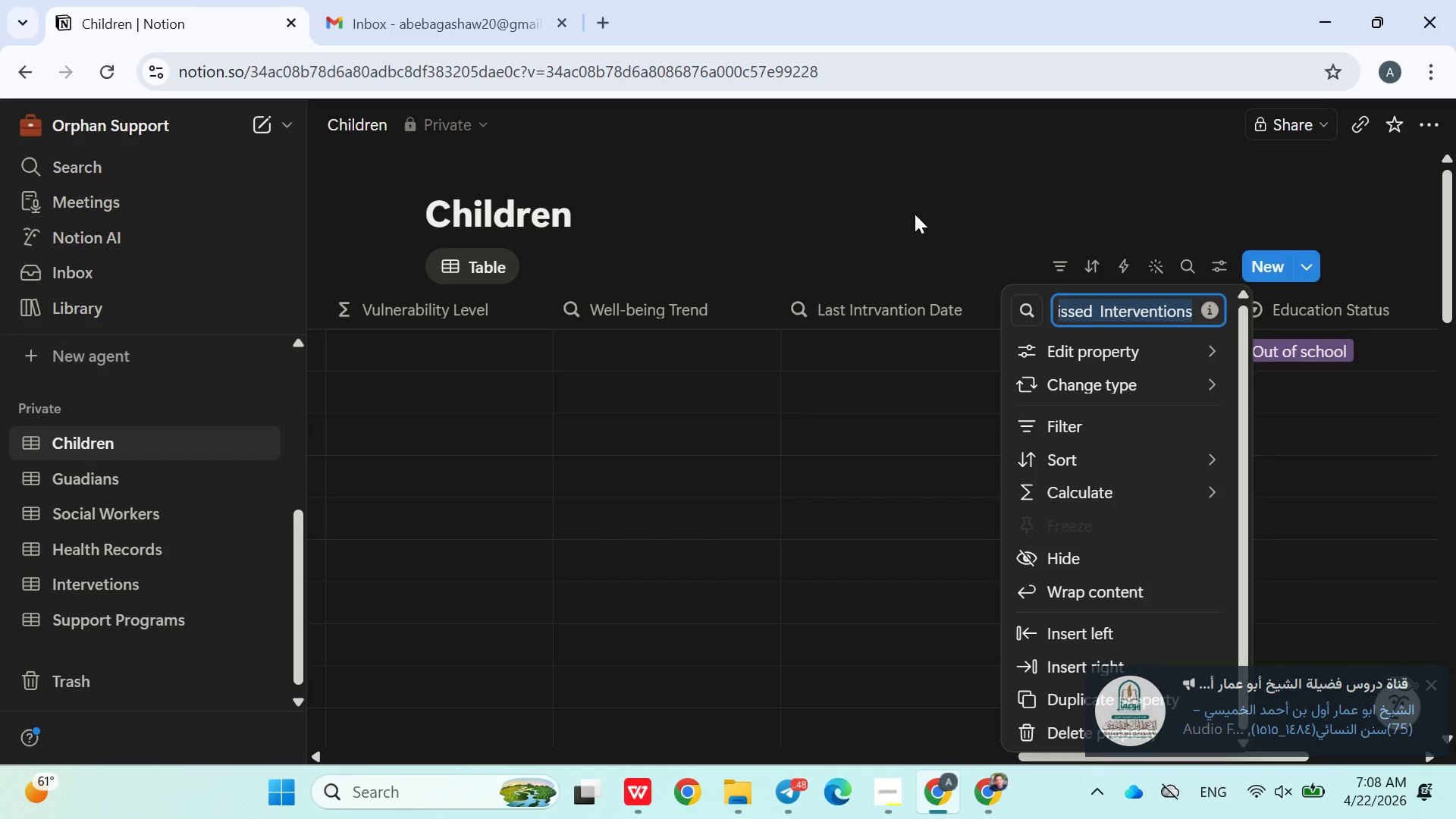 
left_click([900, 212])
 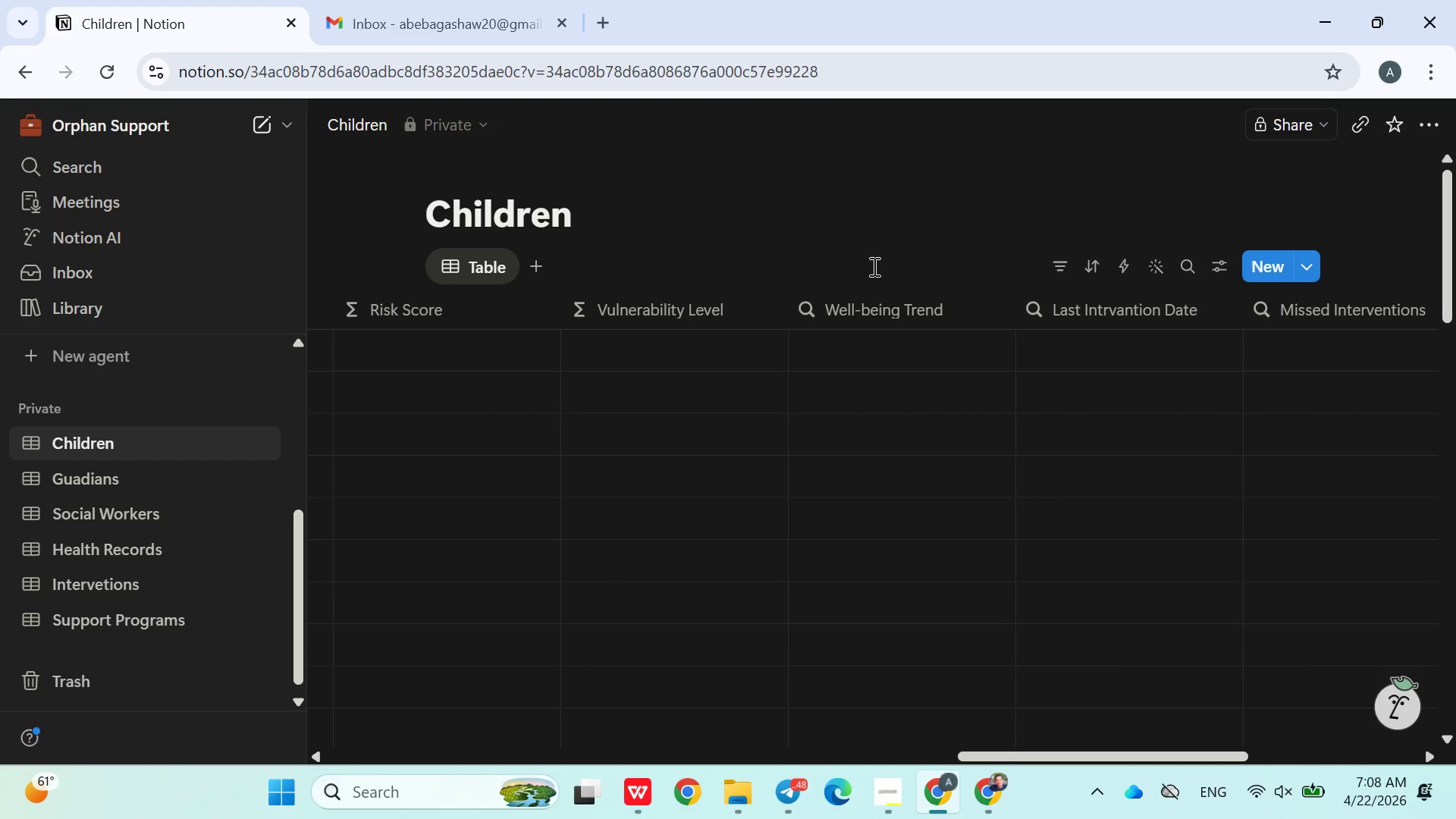 
wait(5.58)
 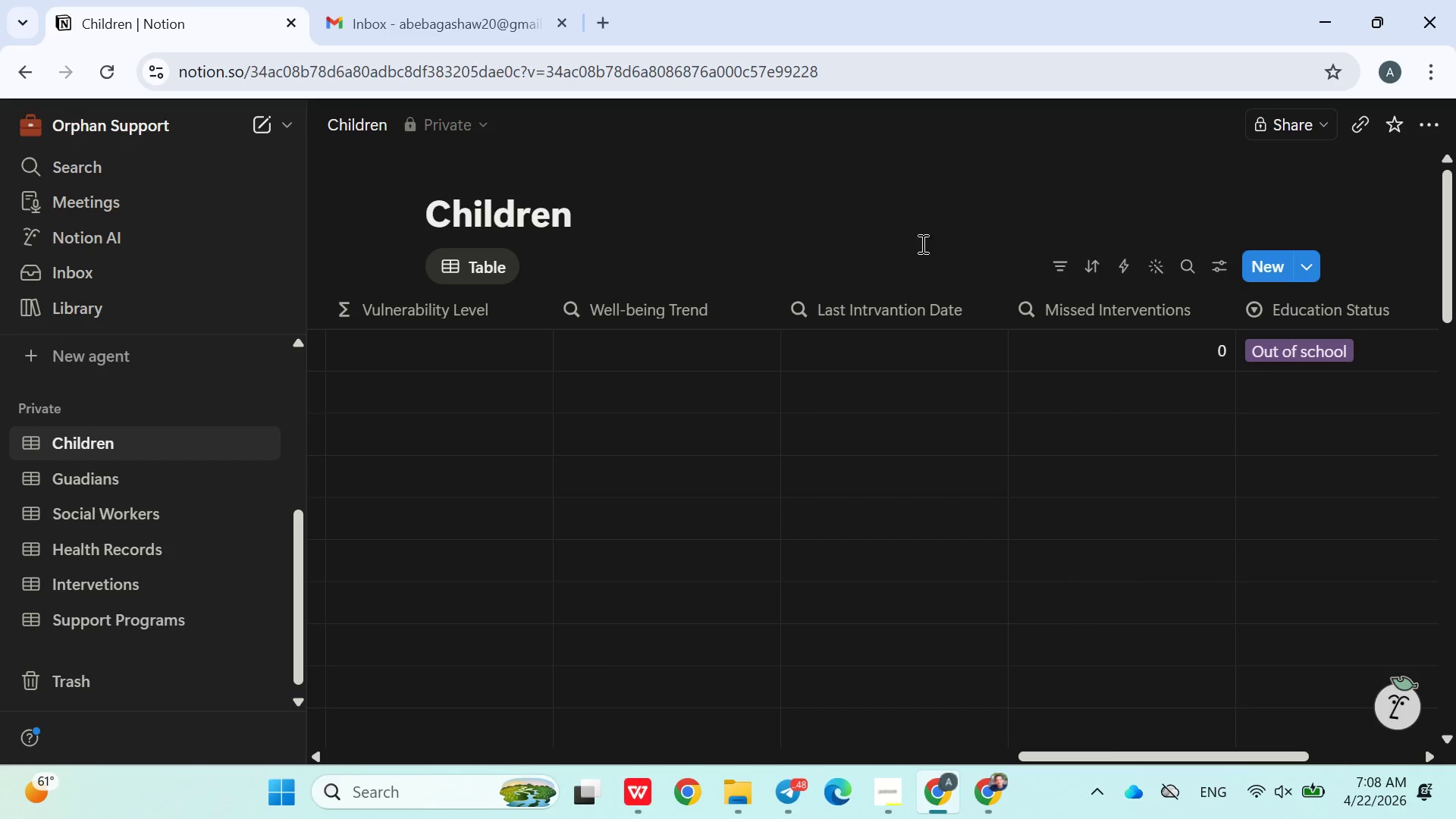 
left_click([587, 347])
 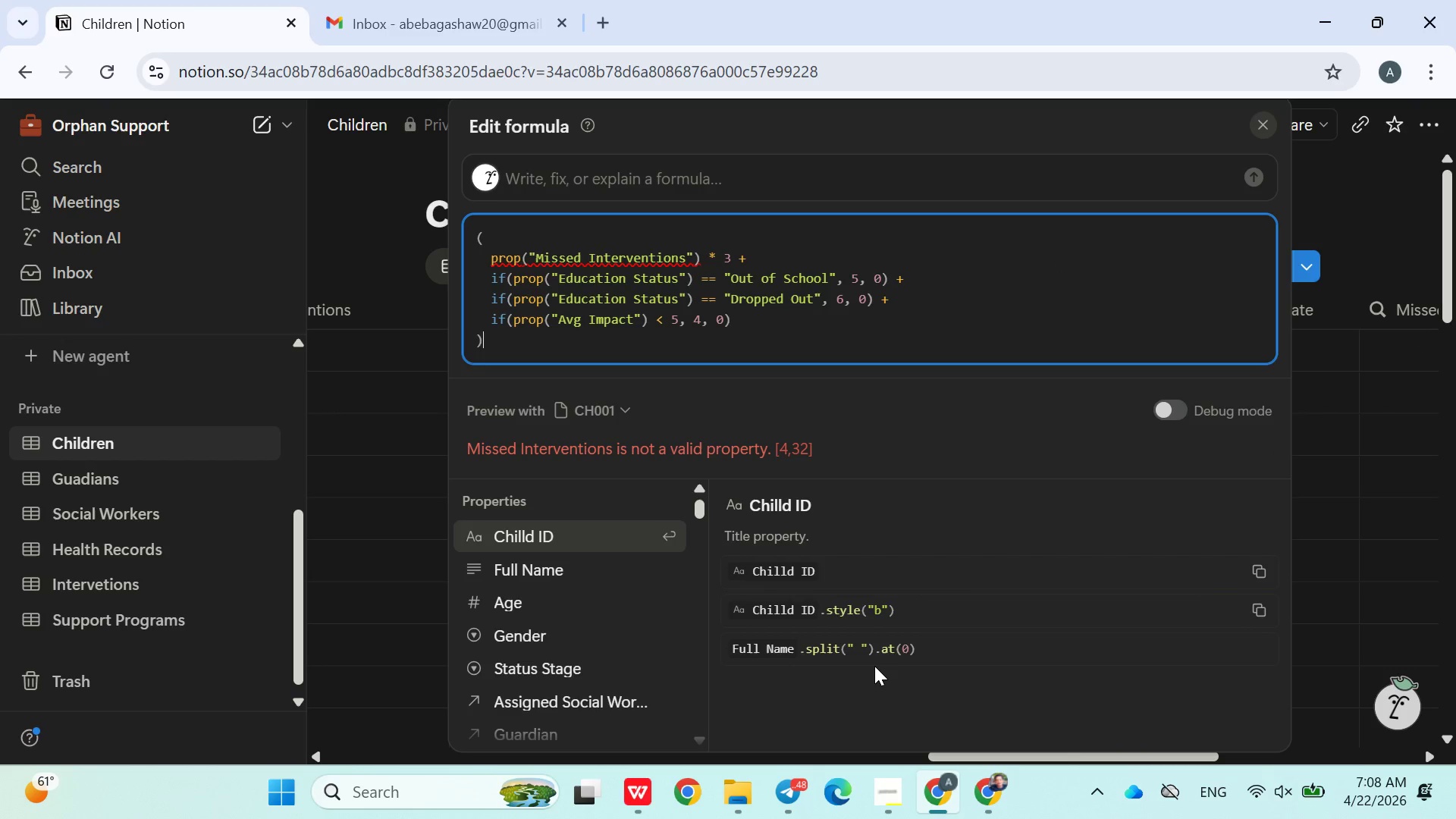 
wait(8.56)
 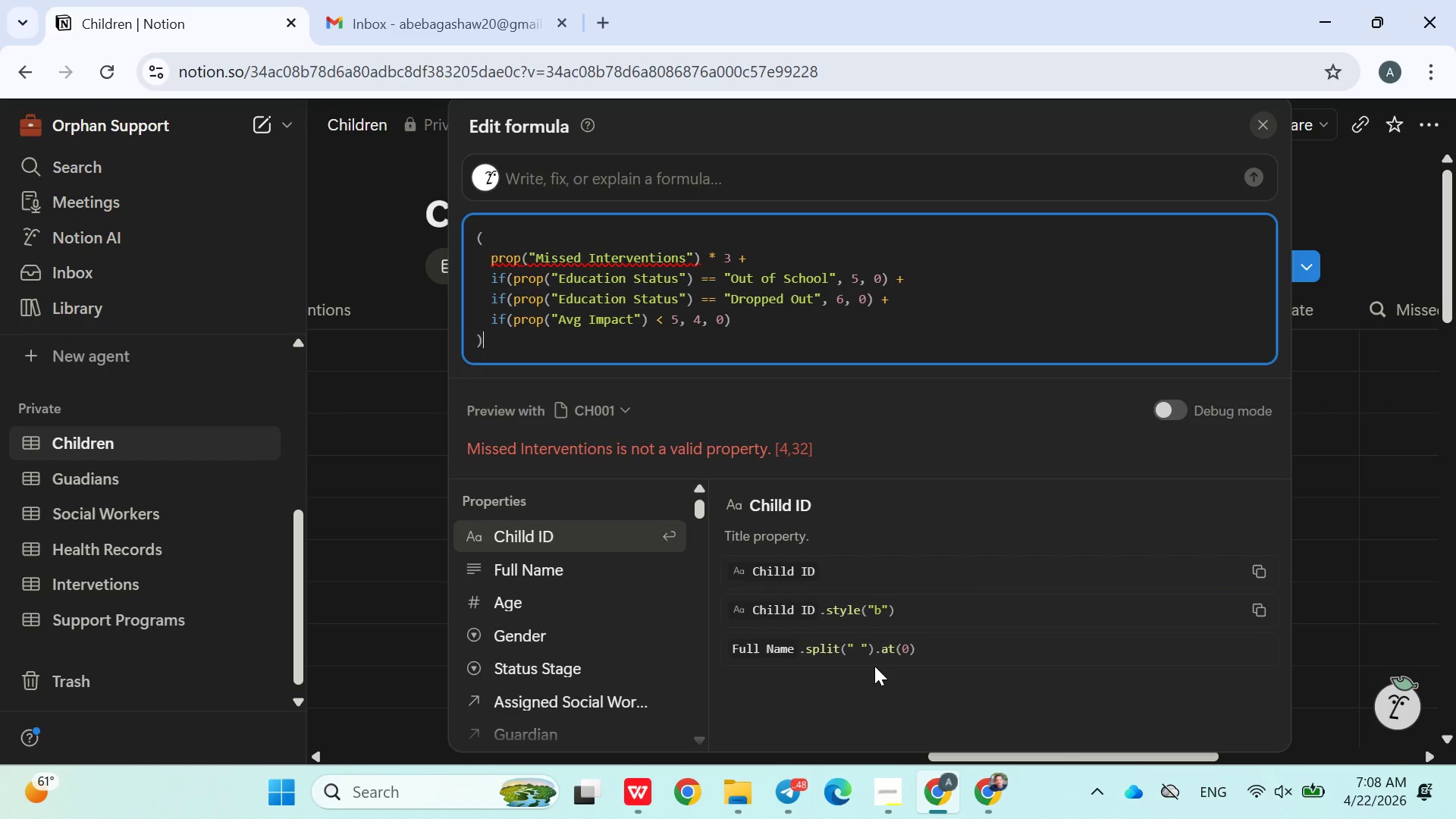 
left_click([684, 255])
 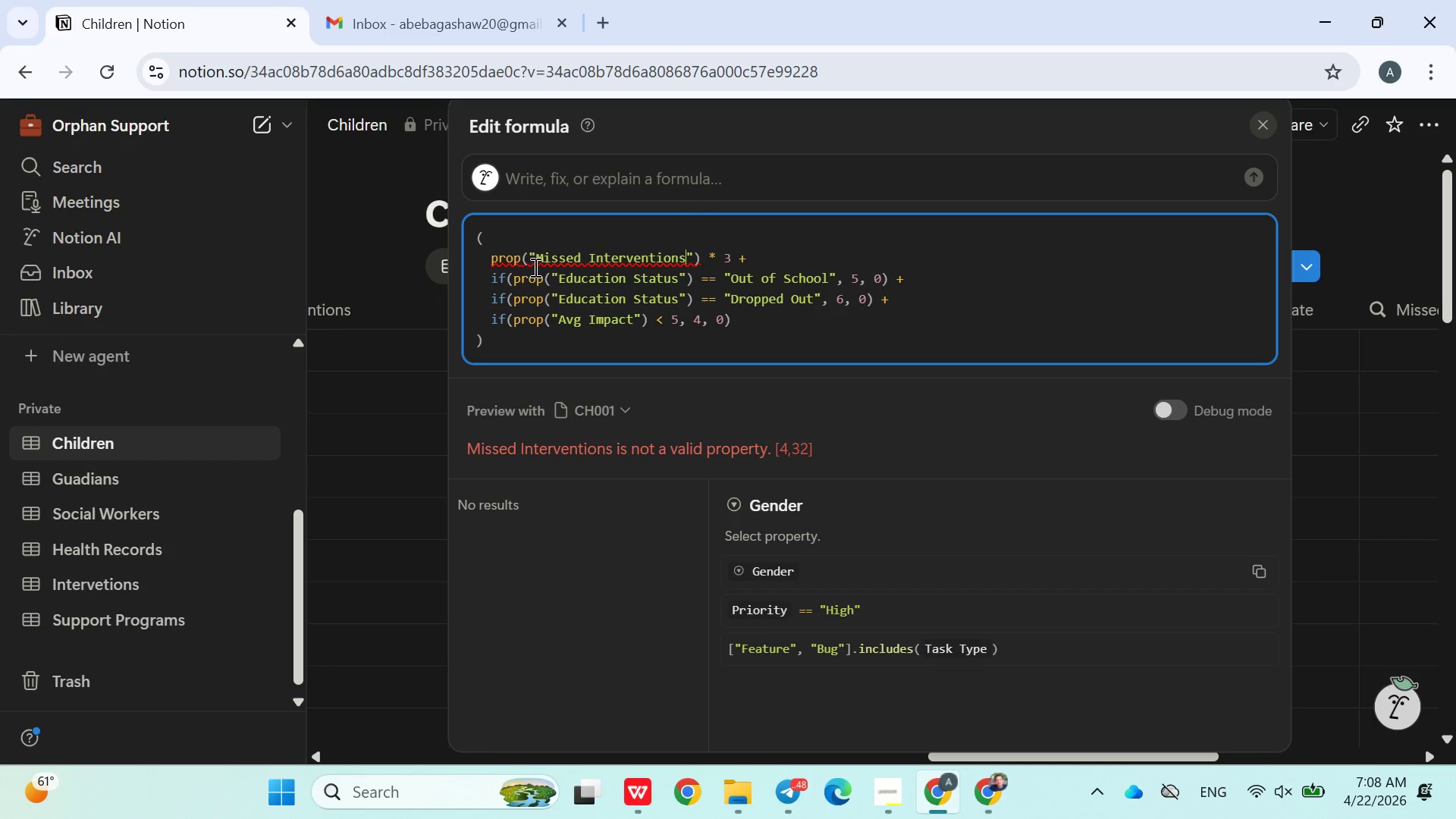 
left_click_drag(start_coordinate=[535, 258], to_coordinate=[686, 256])
 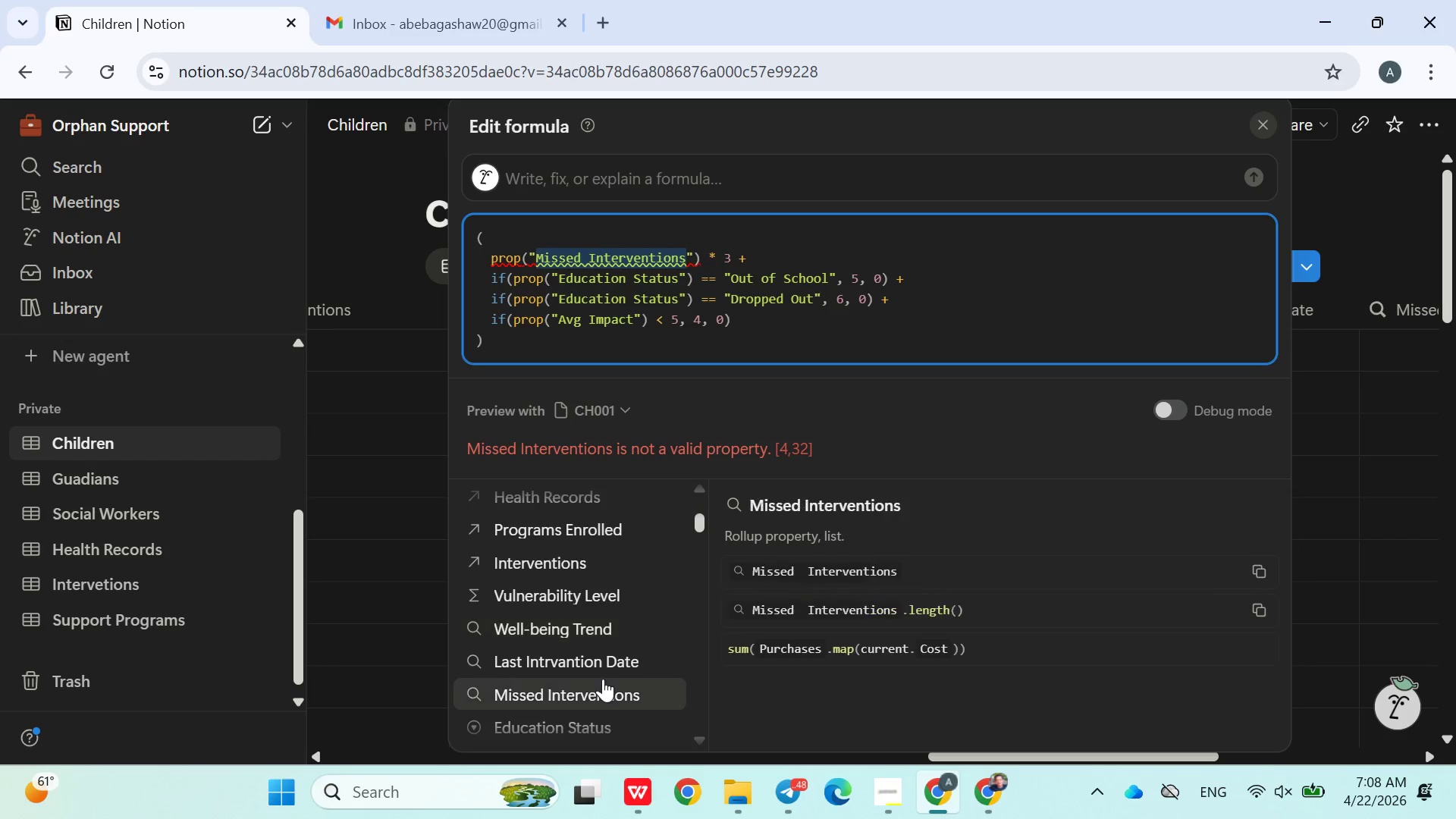 
wait(6.62)
 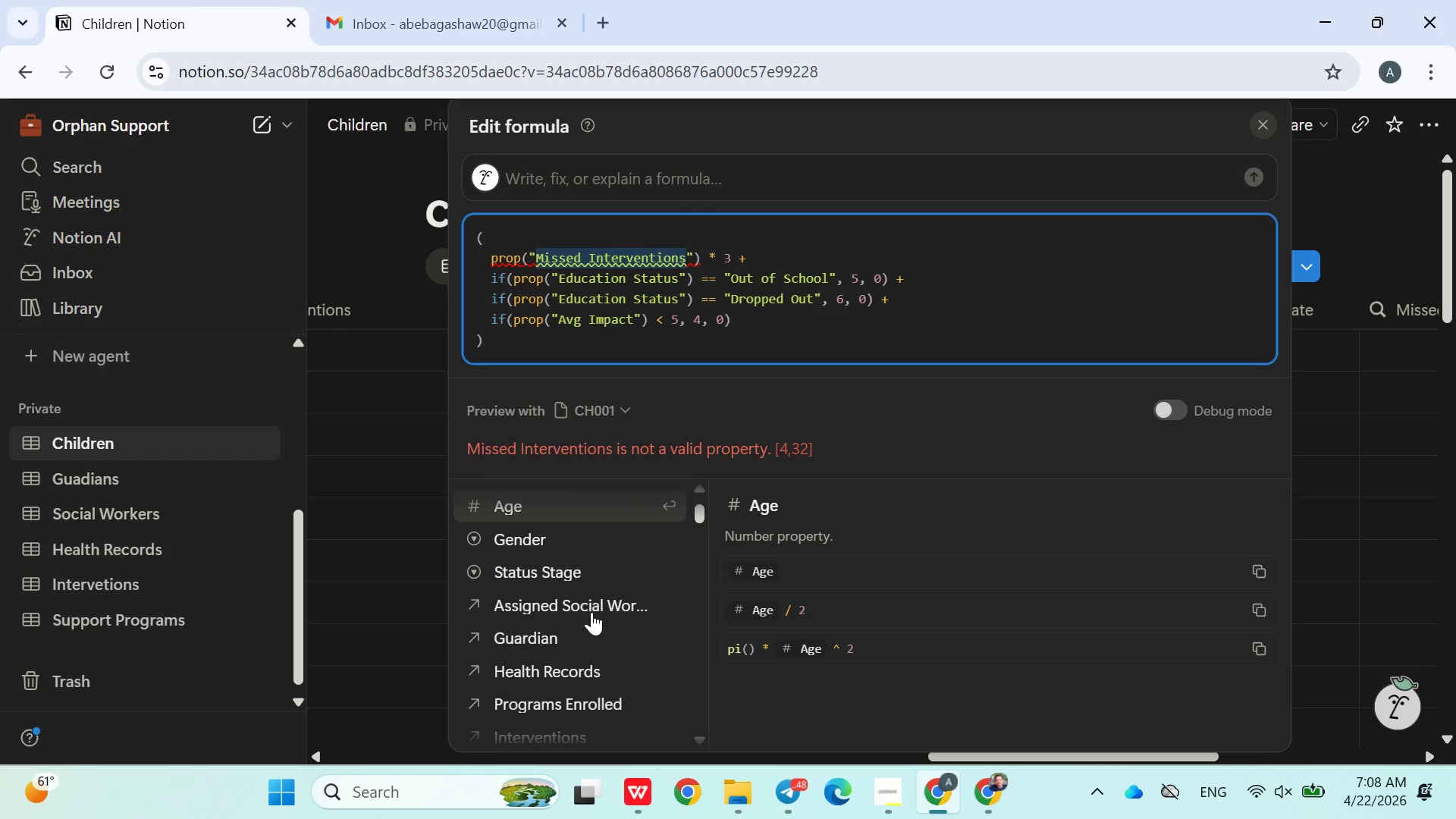 
left_click([592, 647])
 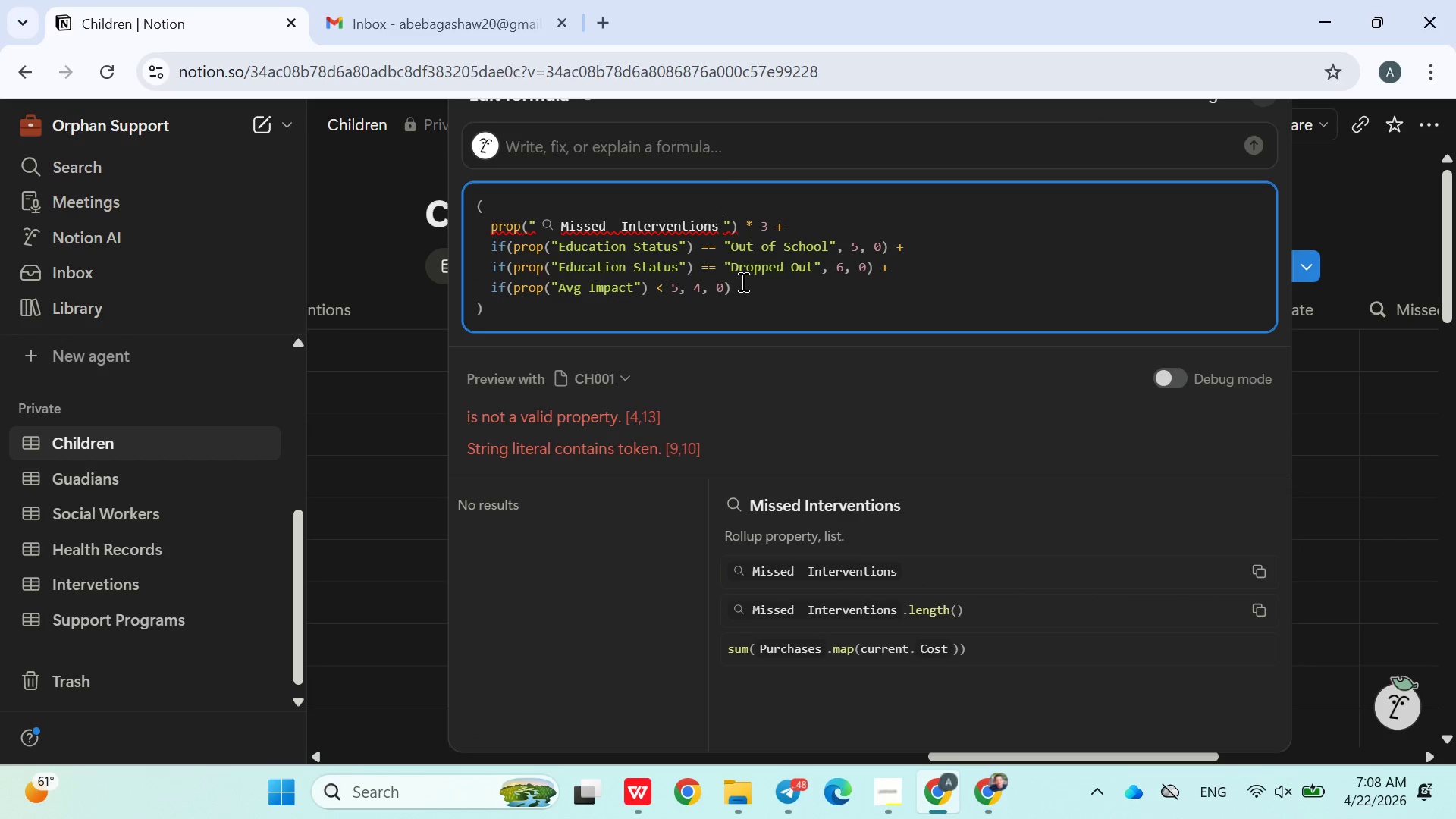 
wait(8.42)
 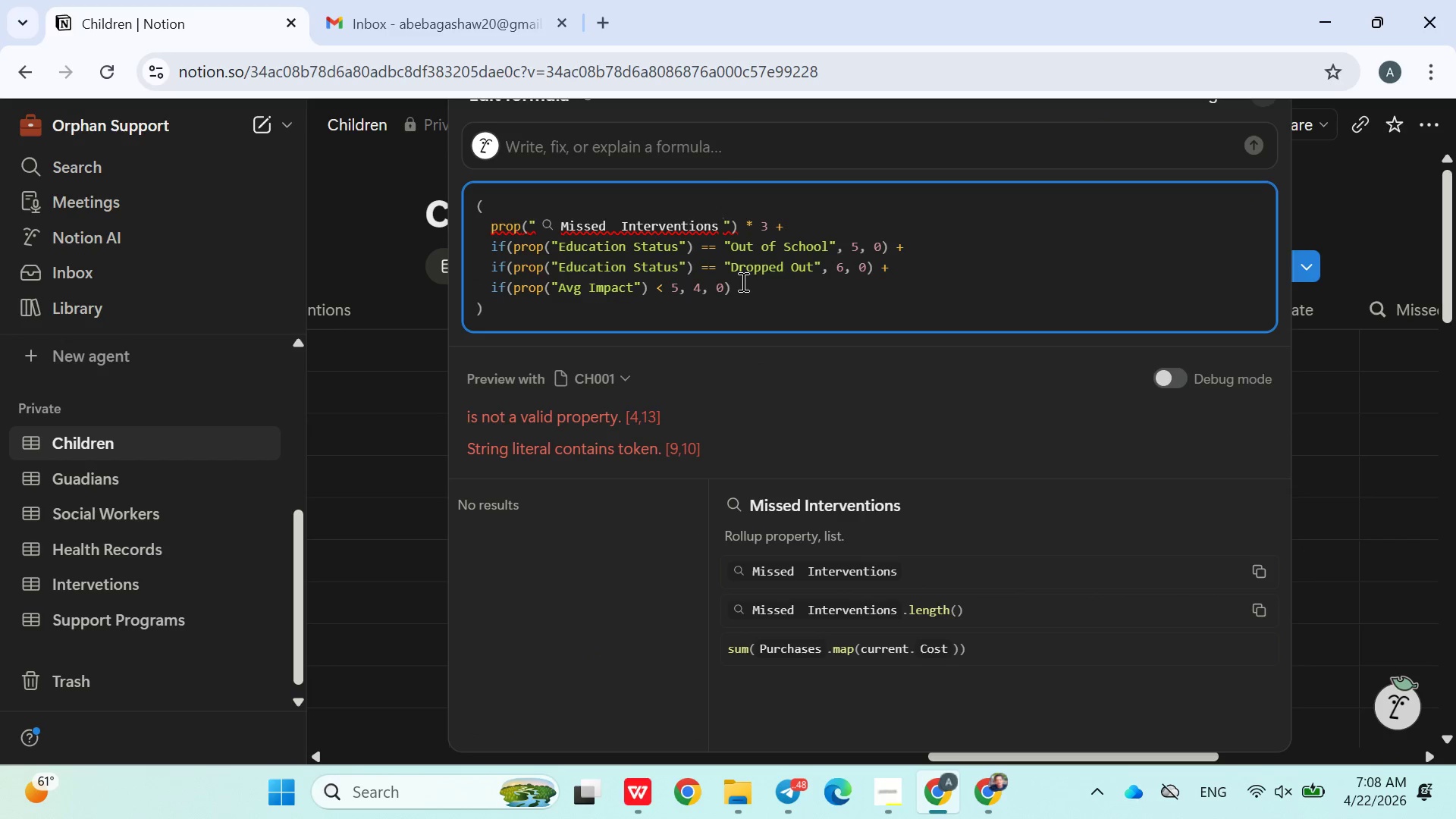 
left_click([555, 230])
 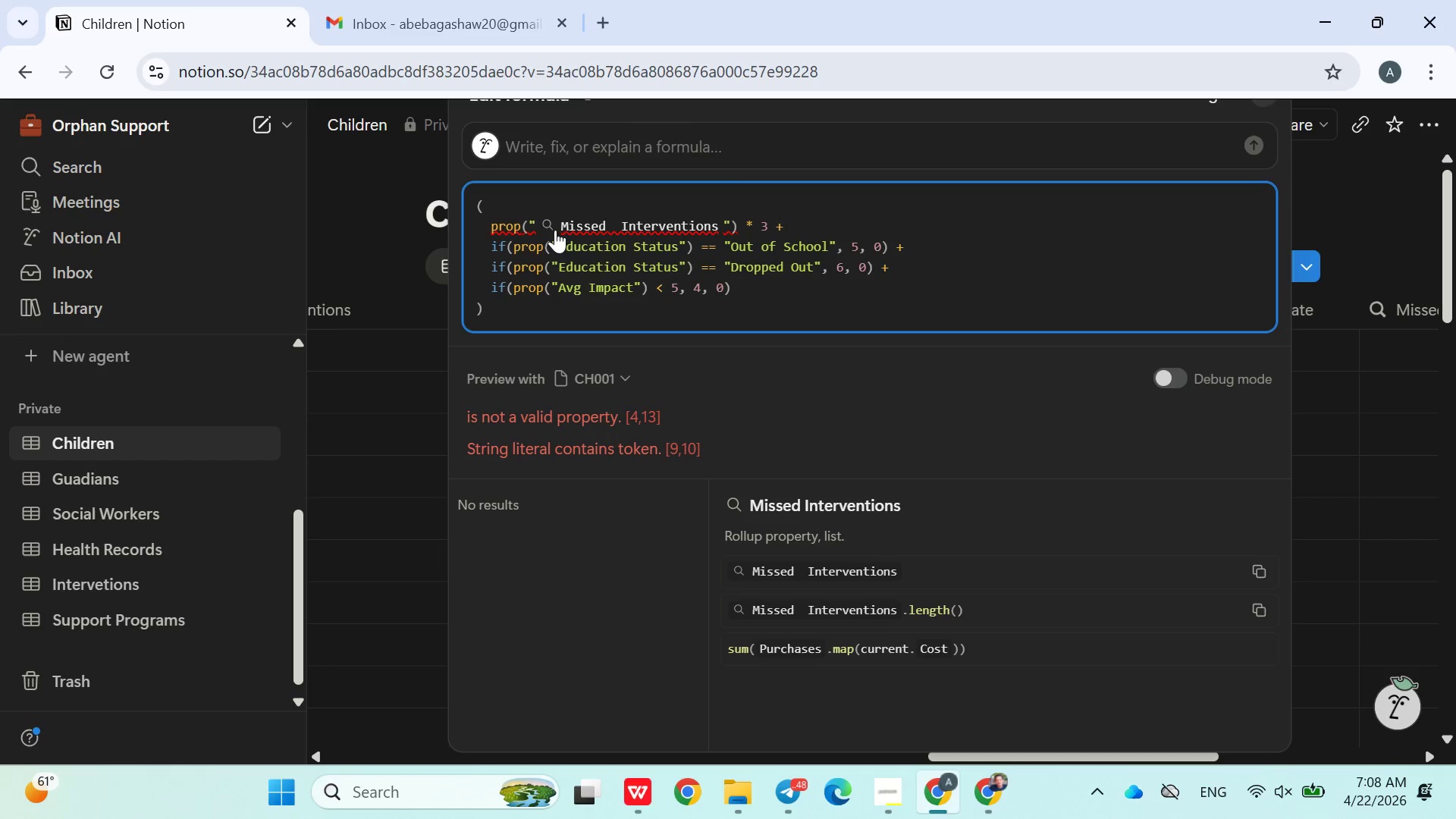 
key(Control+Z)
 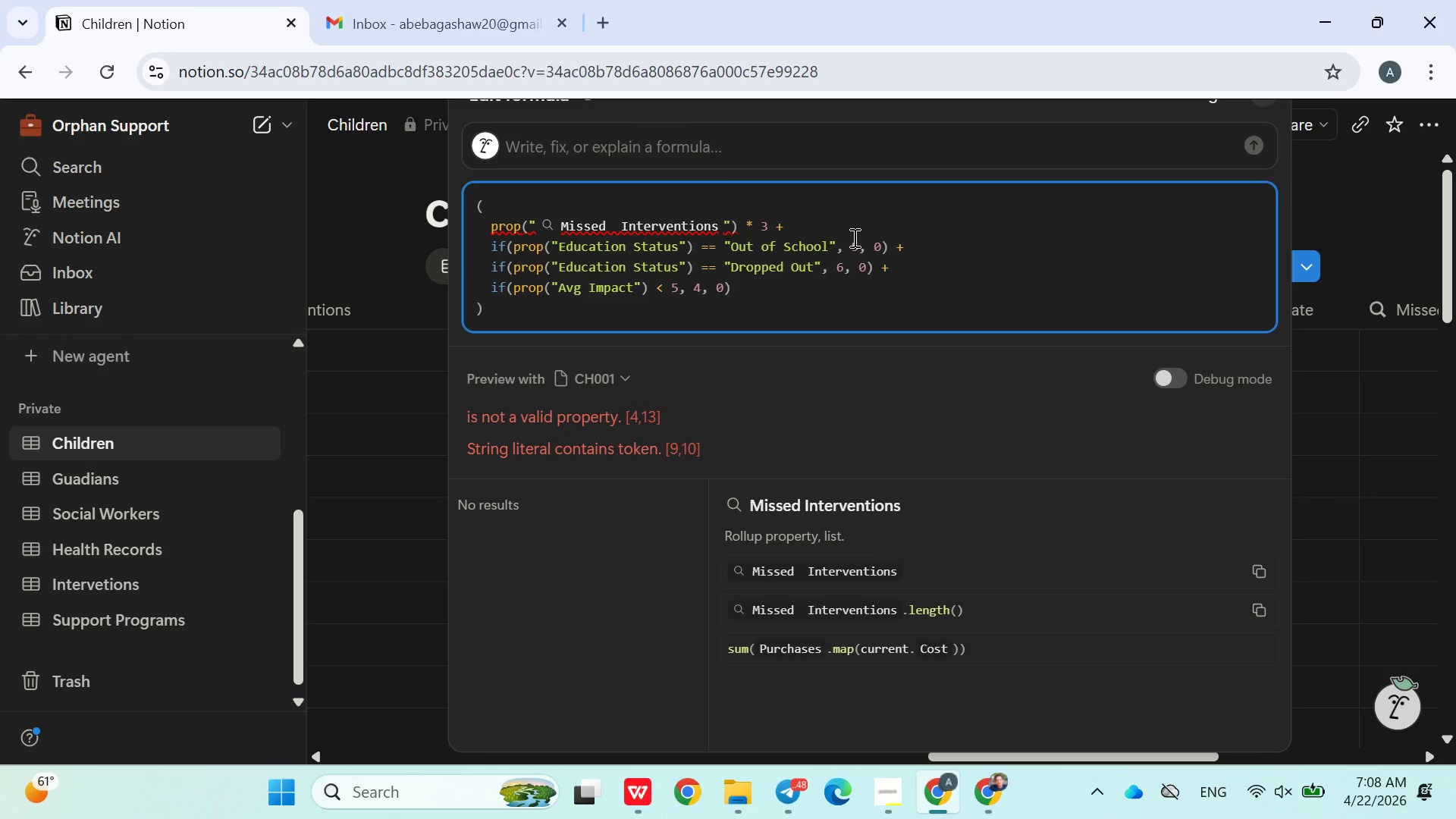 
left_click([858, 243])
 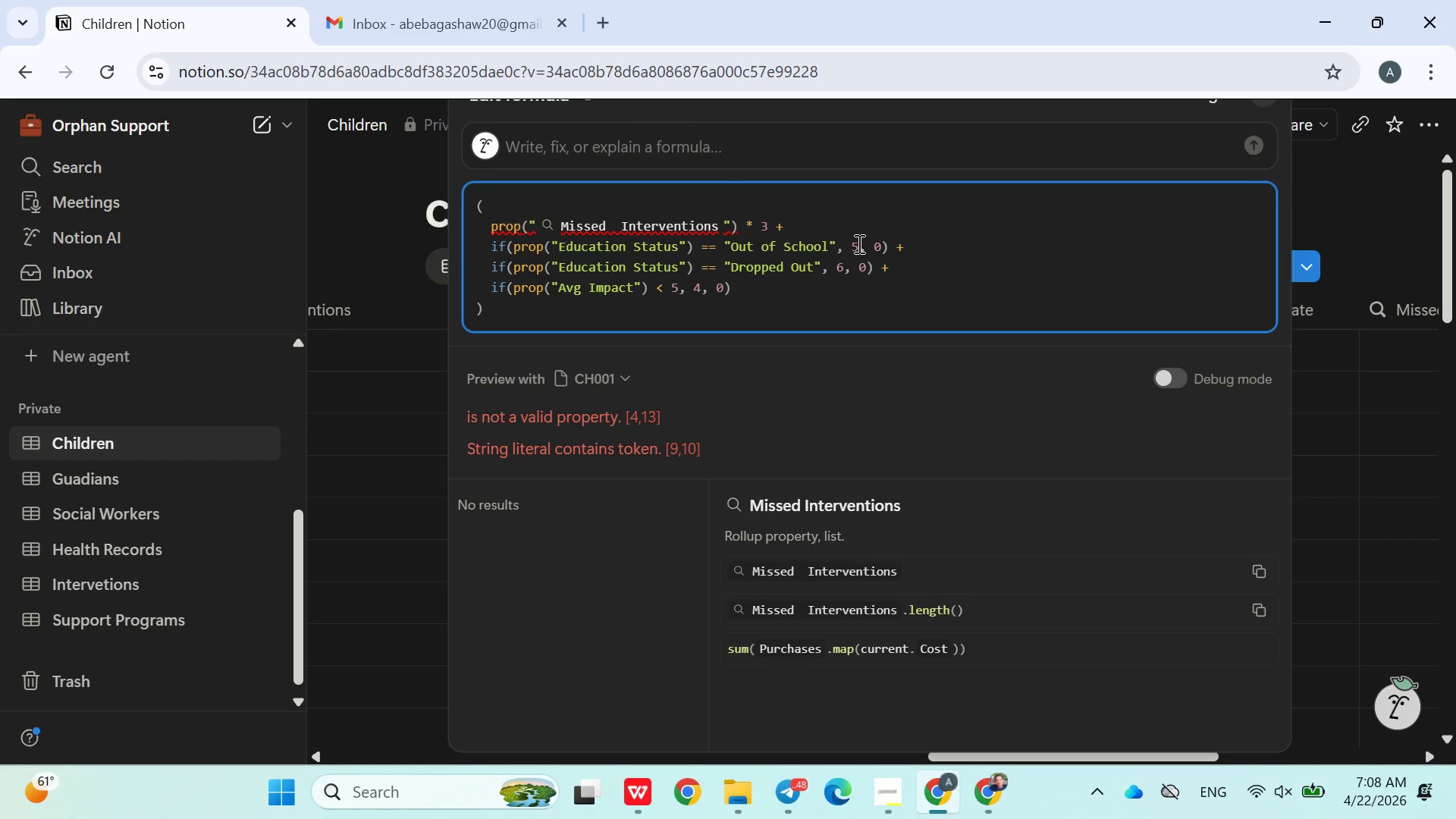 
key(Control+Z)
 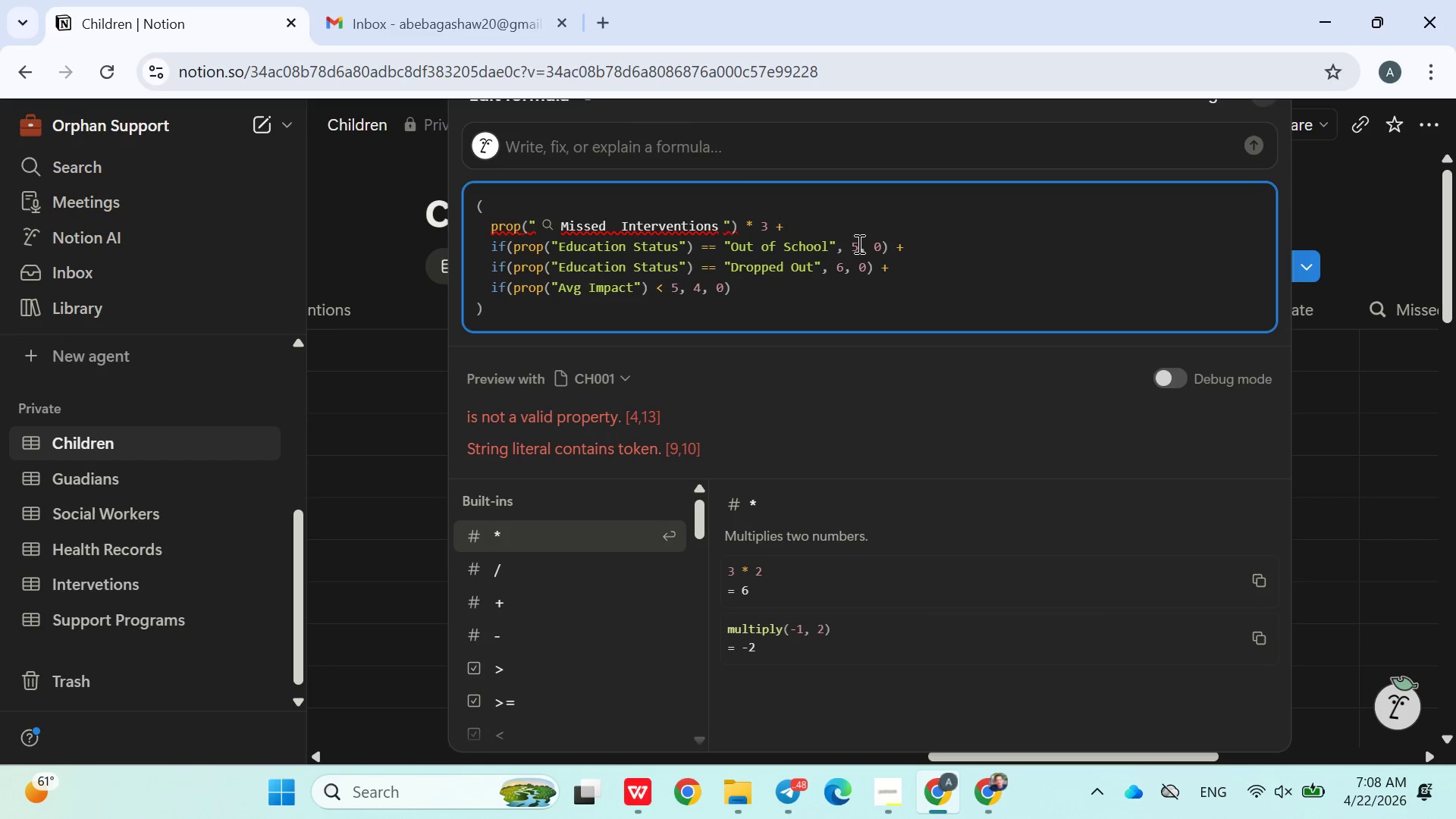 
key(Control+Z)
 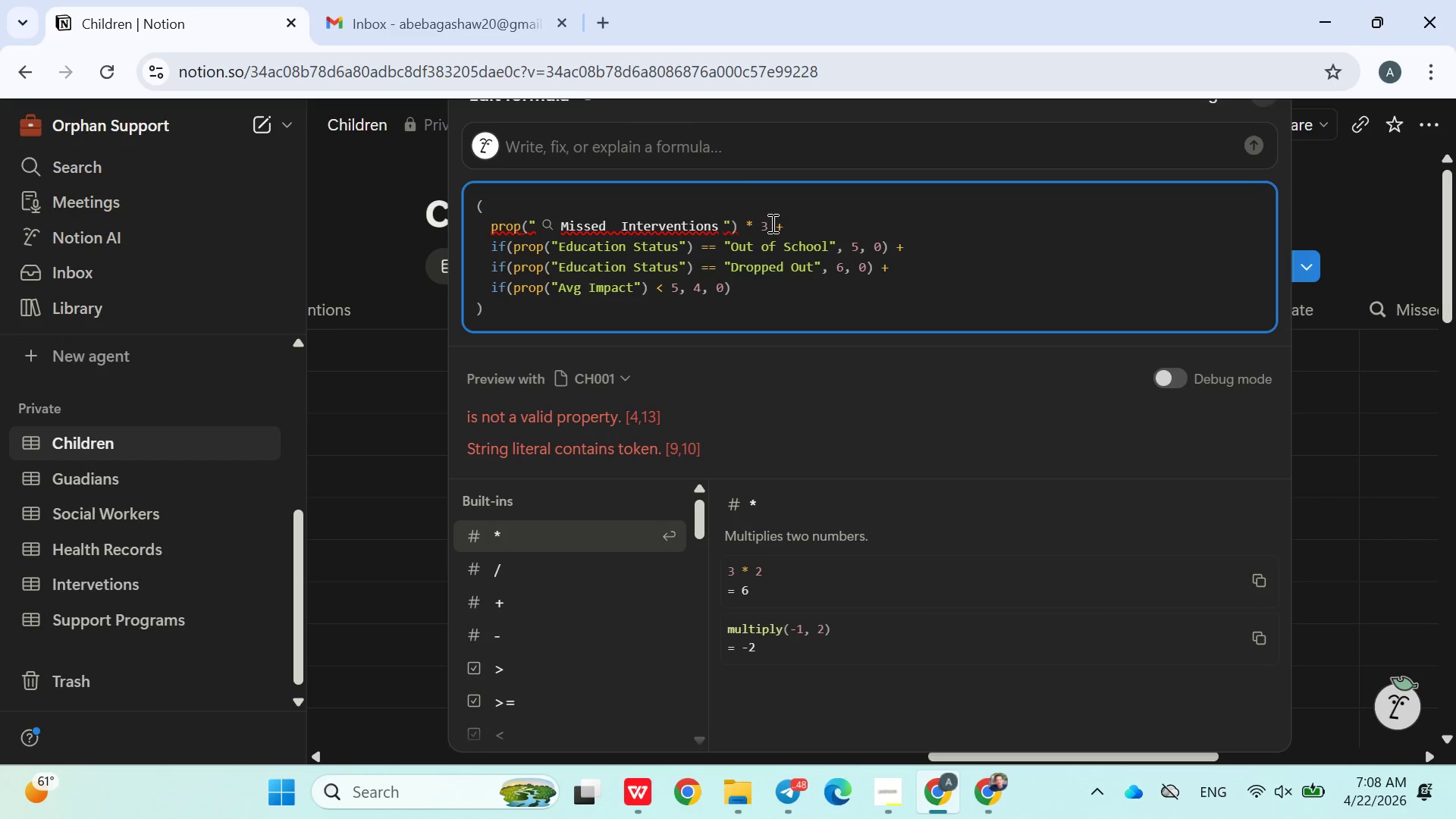 
left_click([731, 220])
 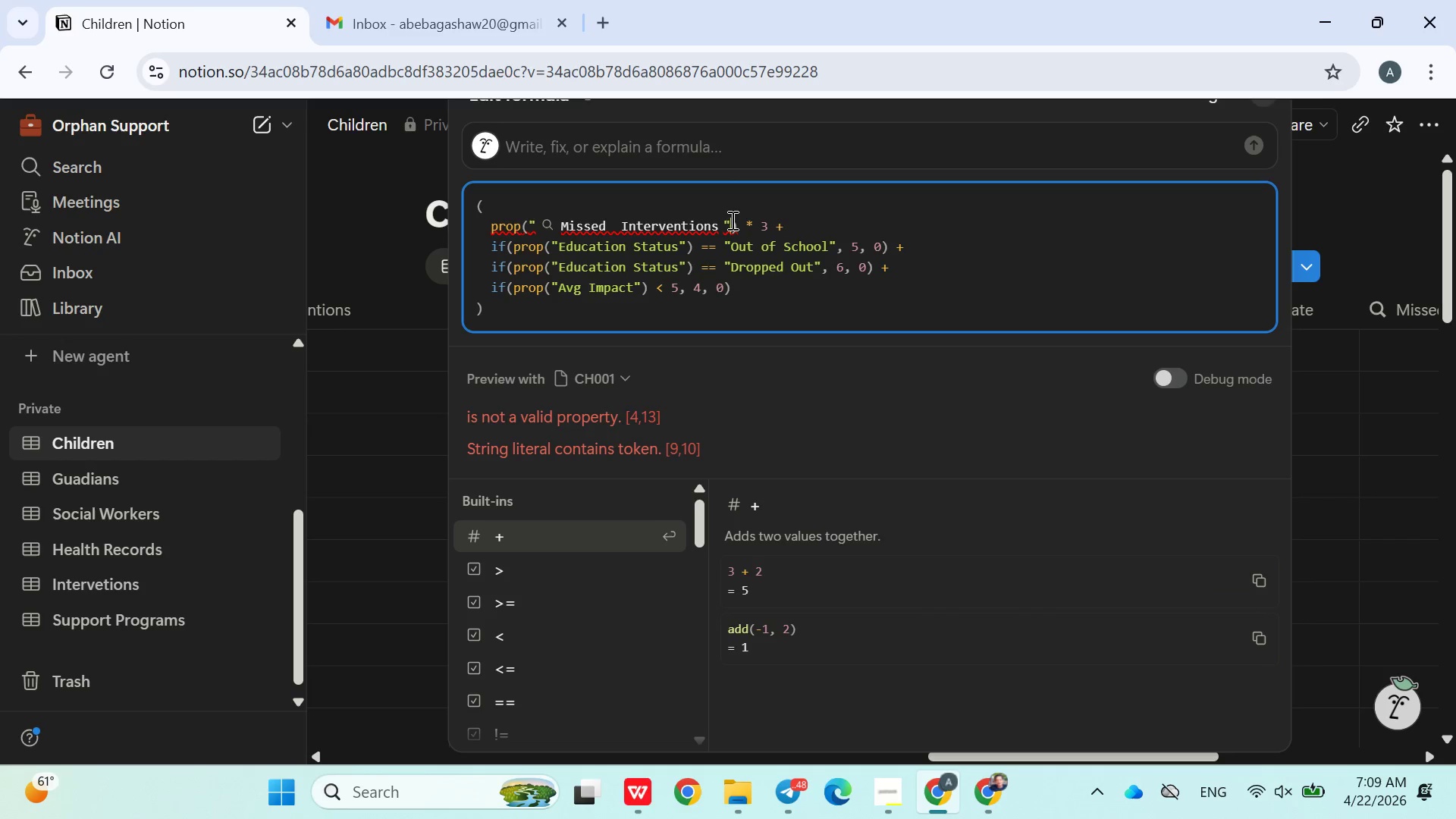 
key(Backspace)
 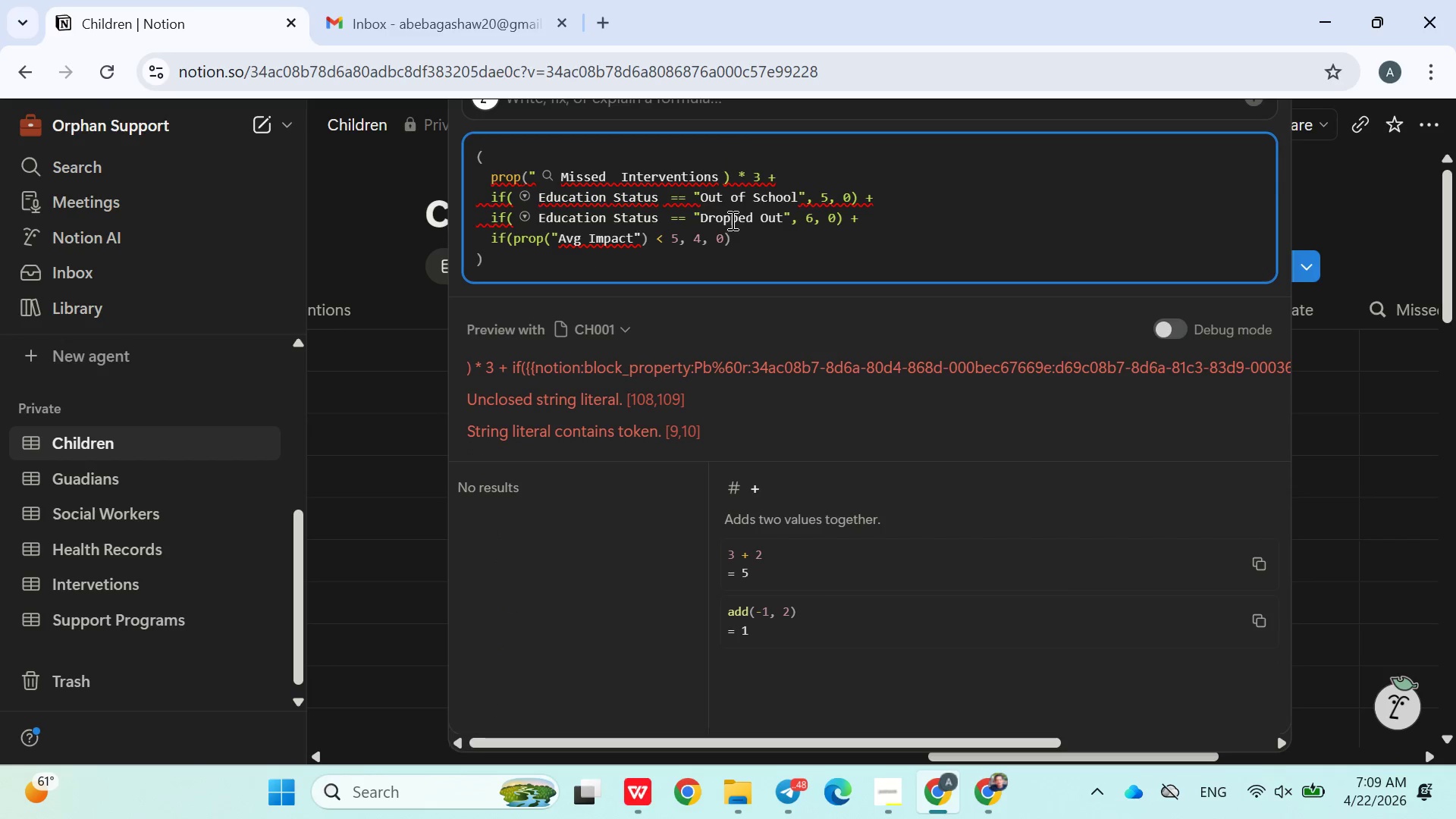 
key(Backspace)
 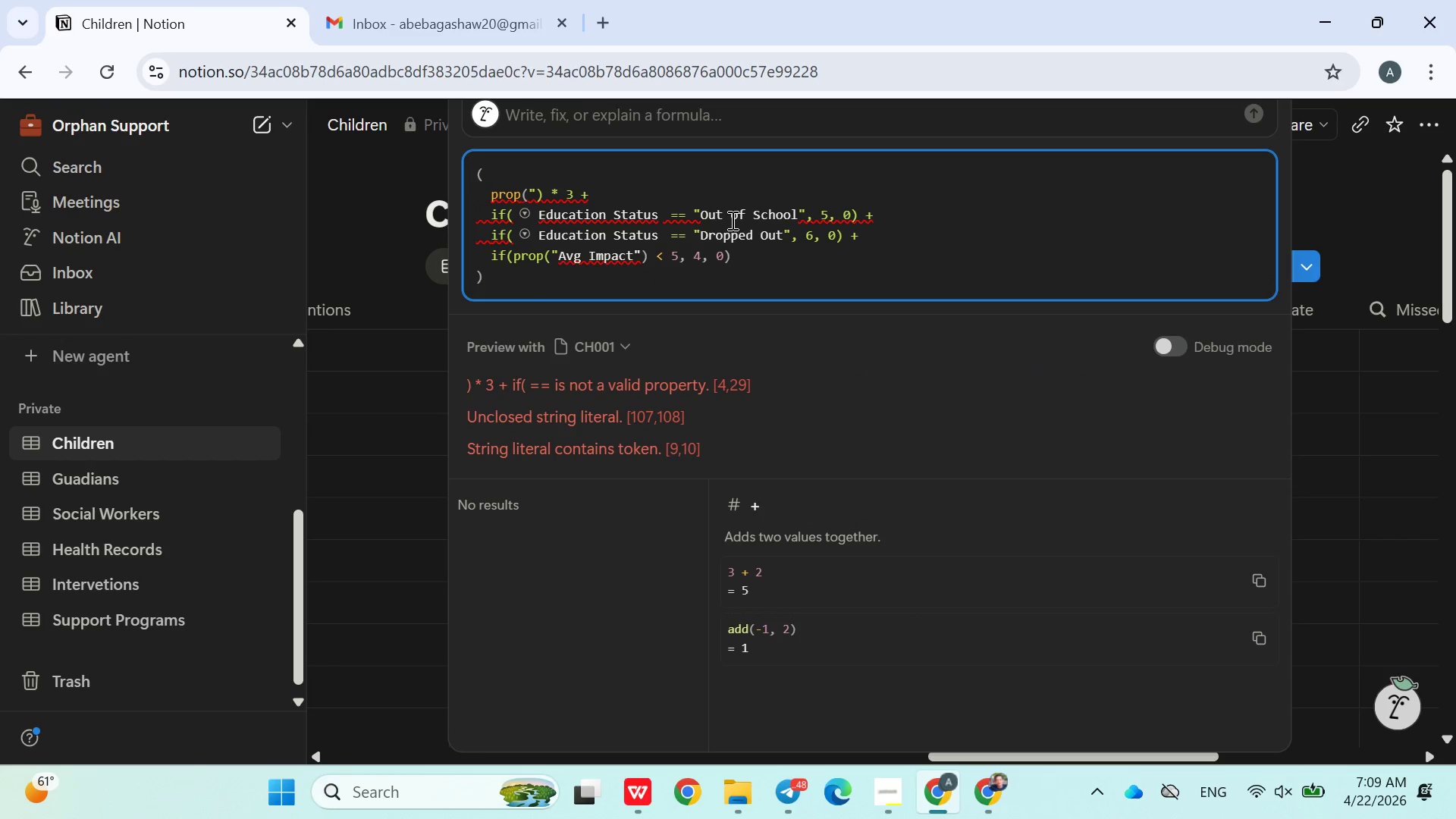 
key(Backspace)
 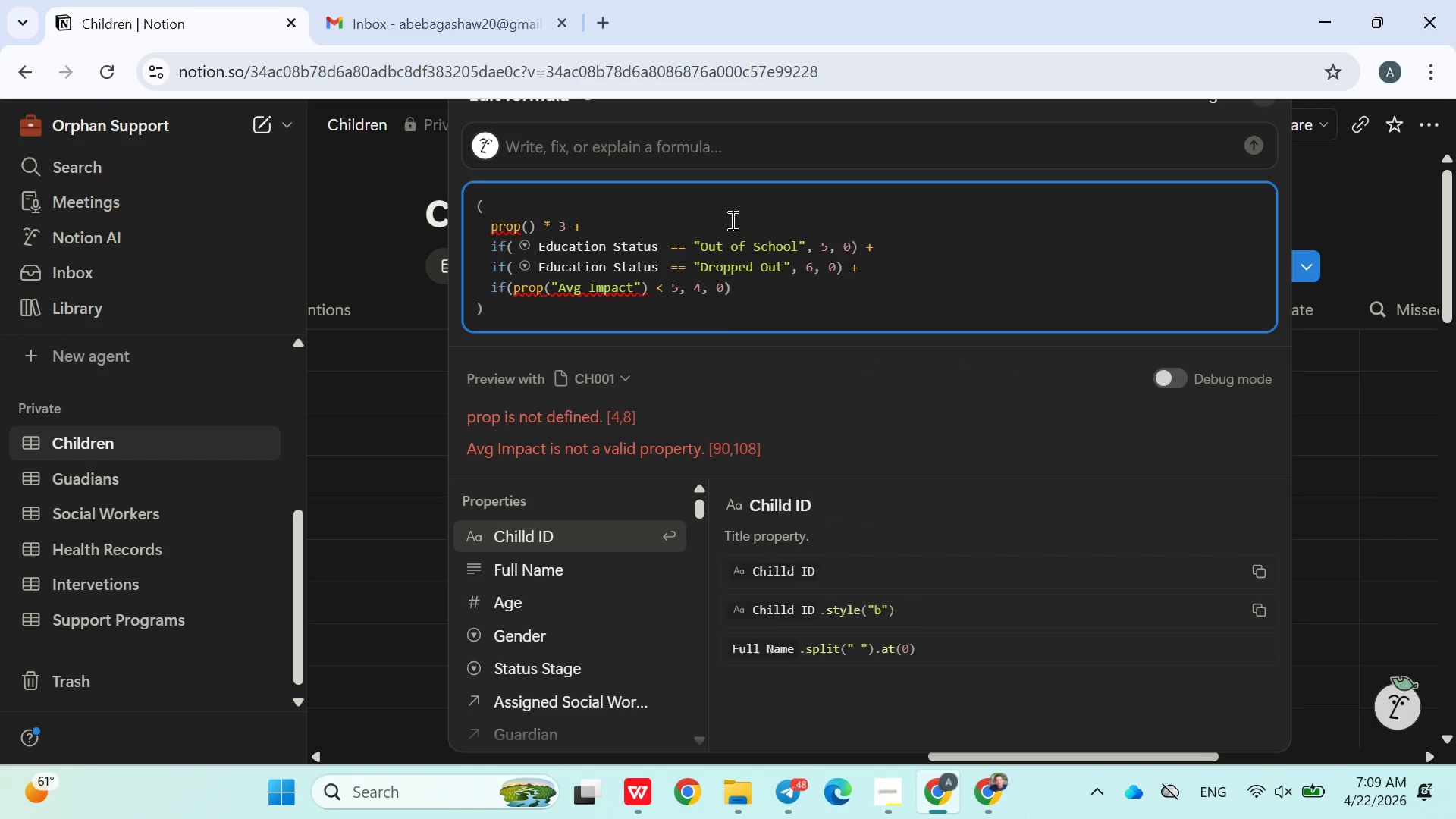 
key(Shift+Quote)
 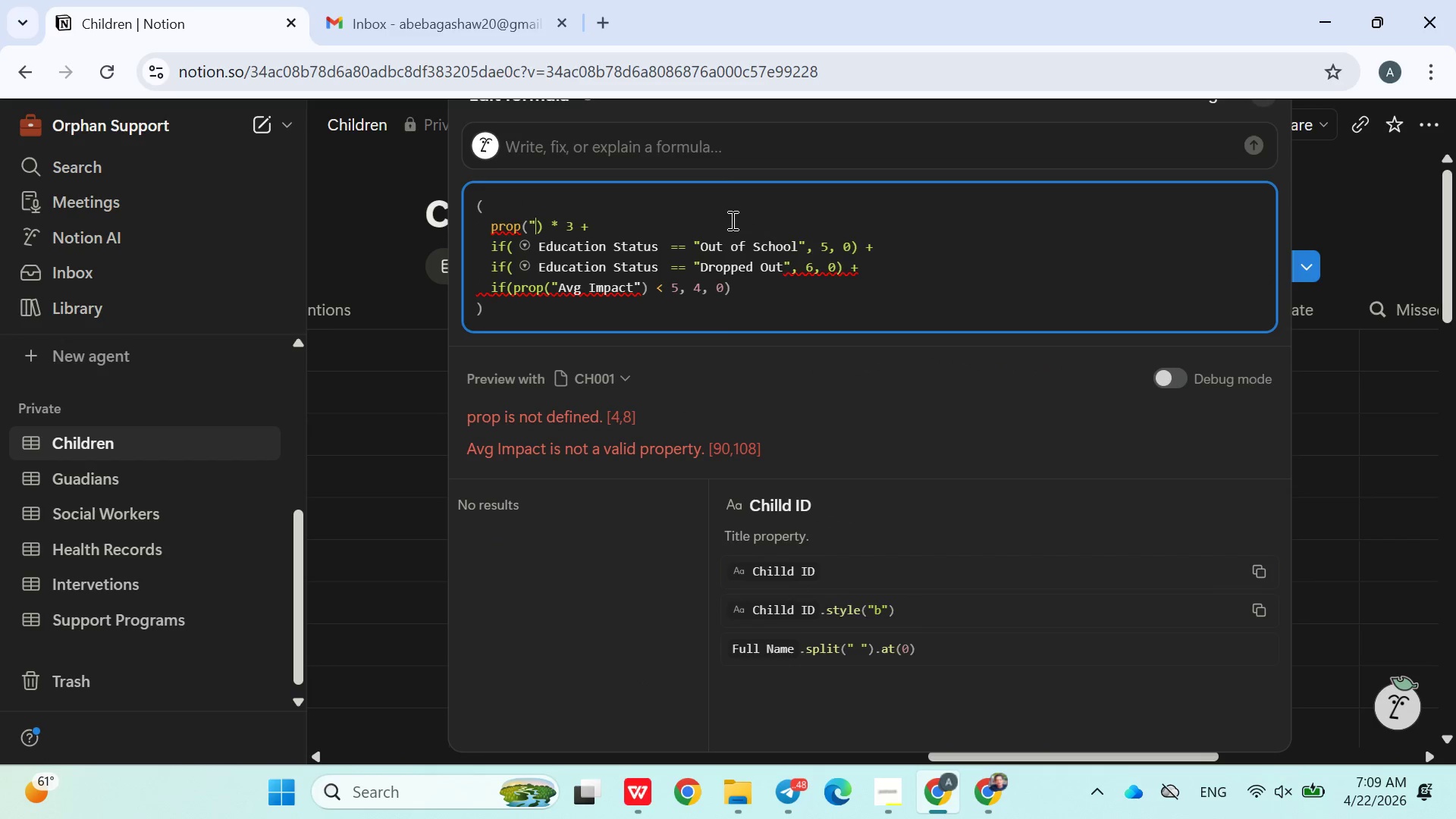 
key(Shift+Quote)
 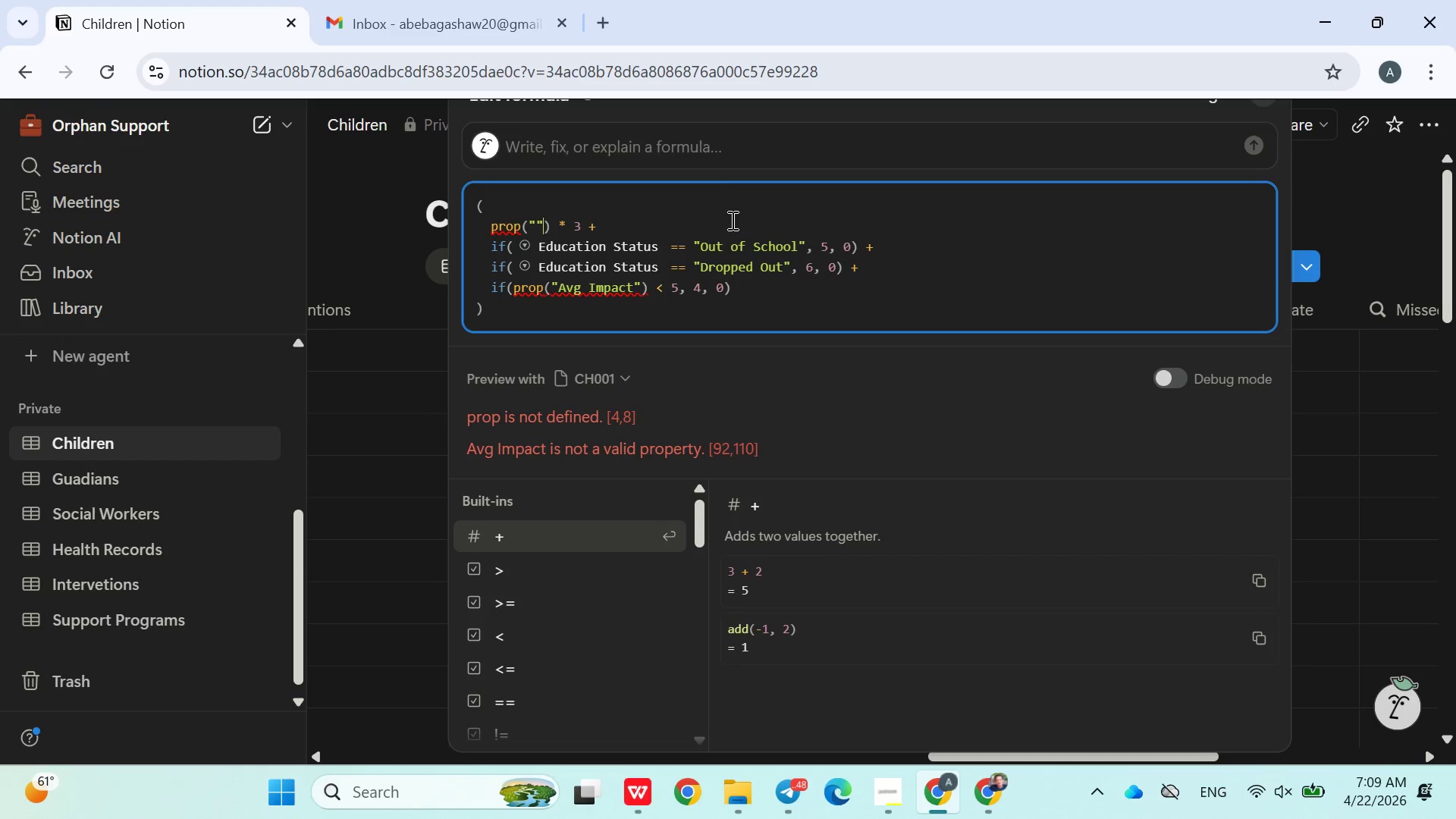 
key(ArrowLeft)
 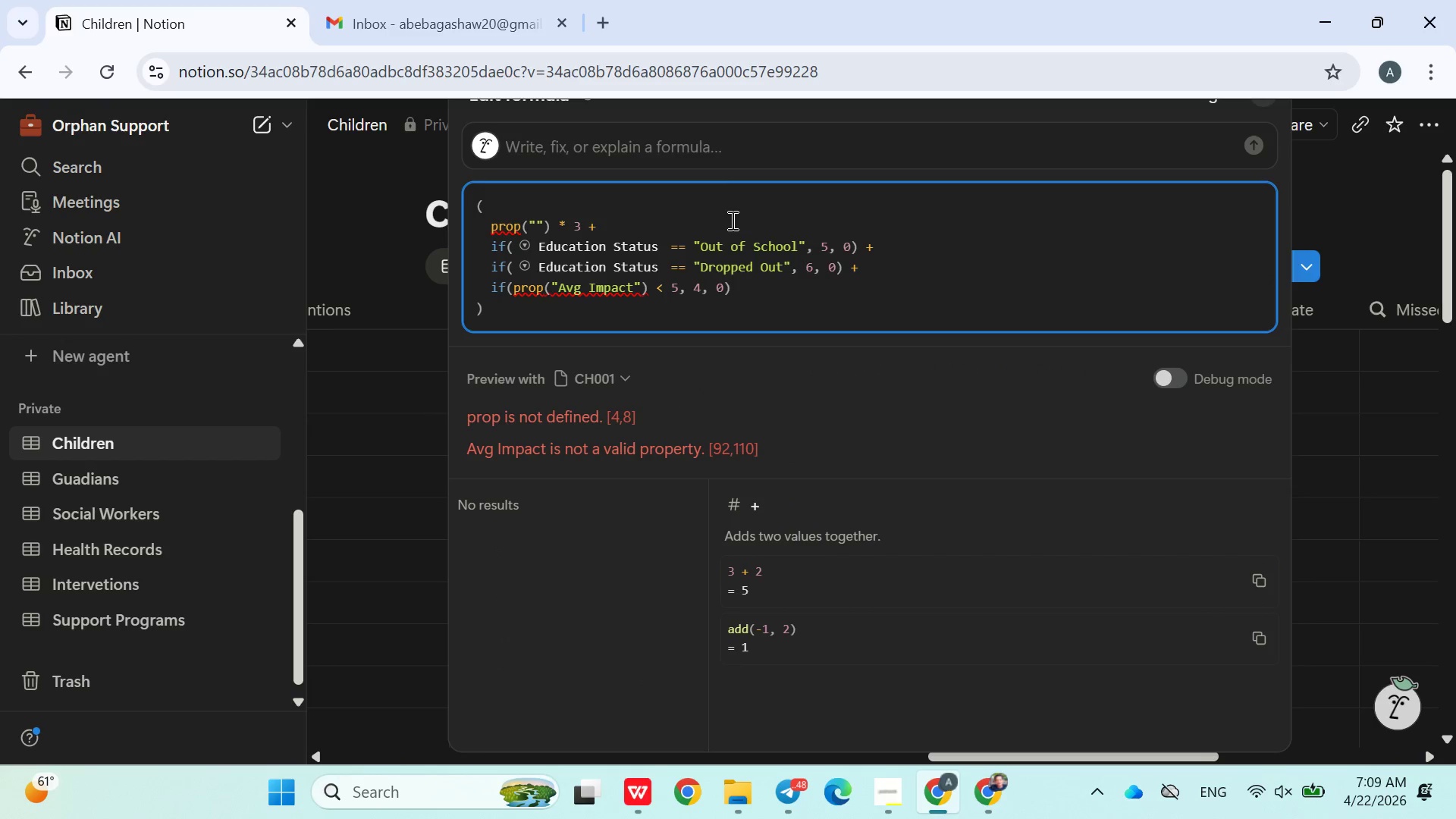 
key(Meta+V)
 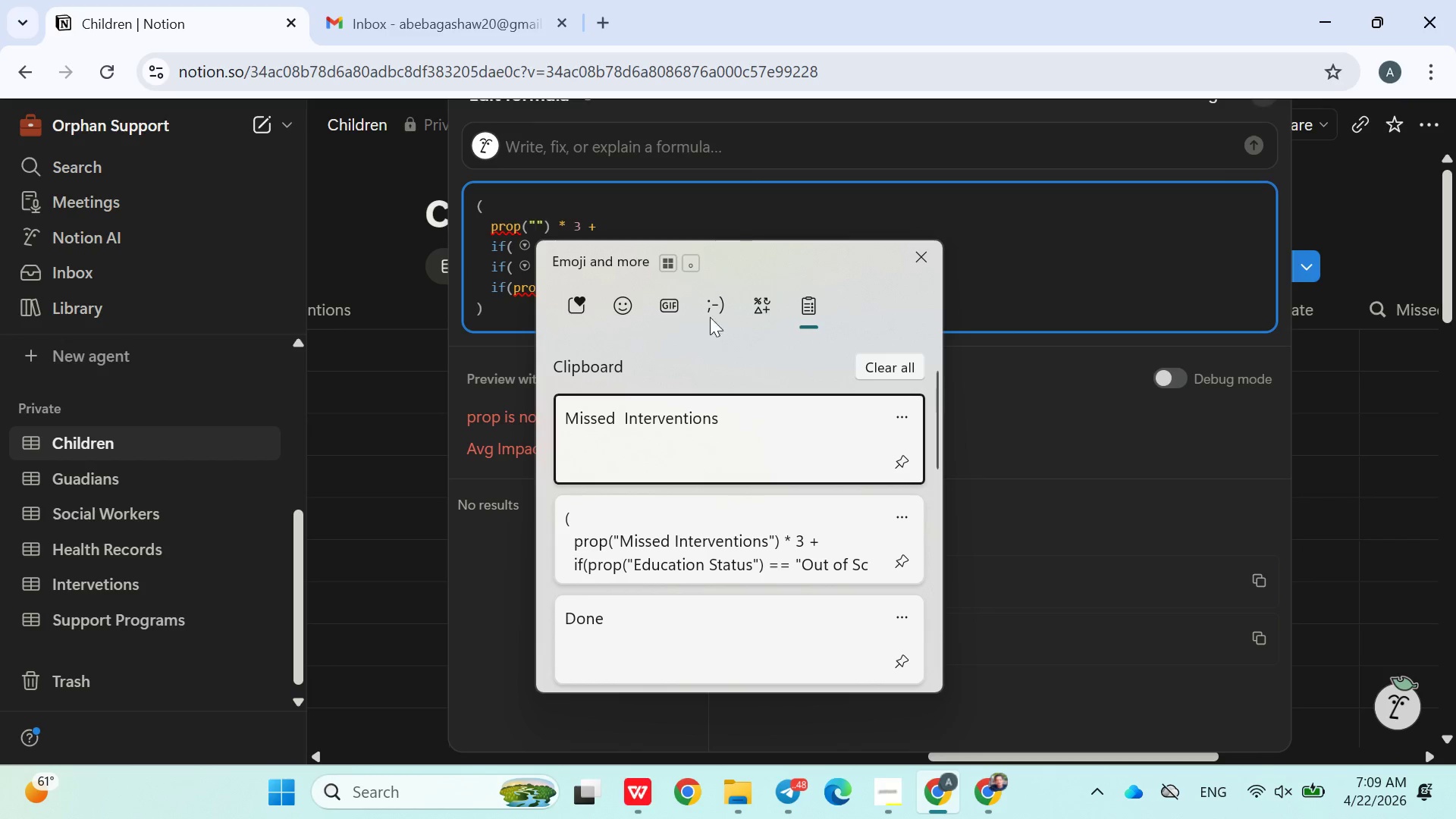 
left_click([692, 417])
 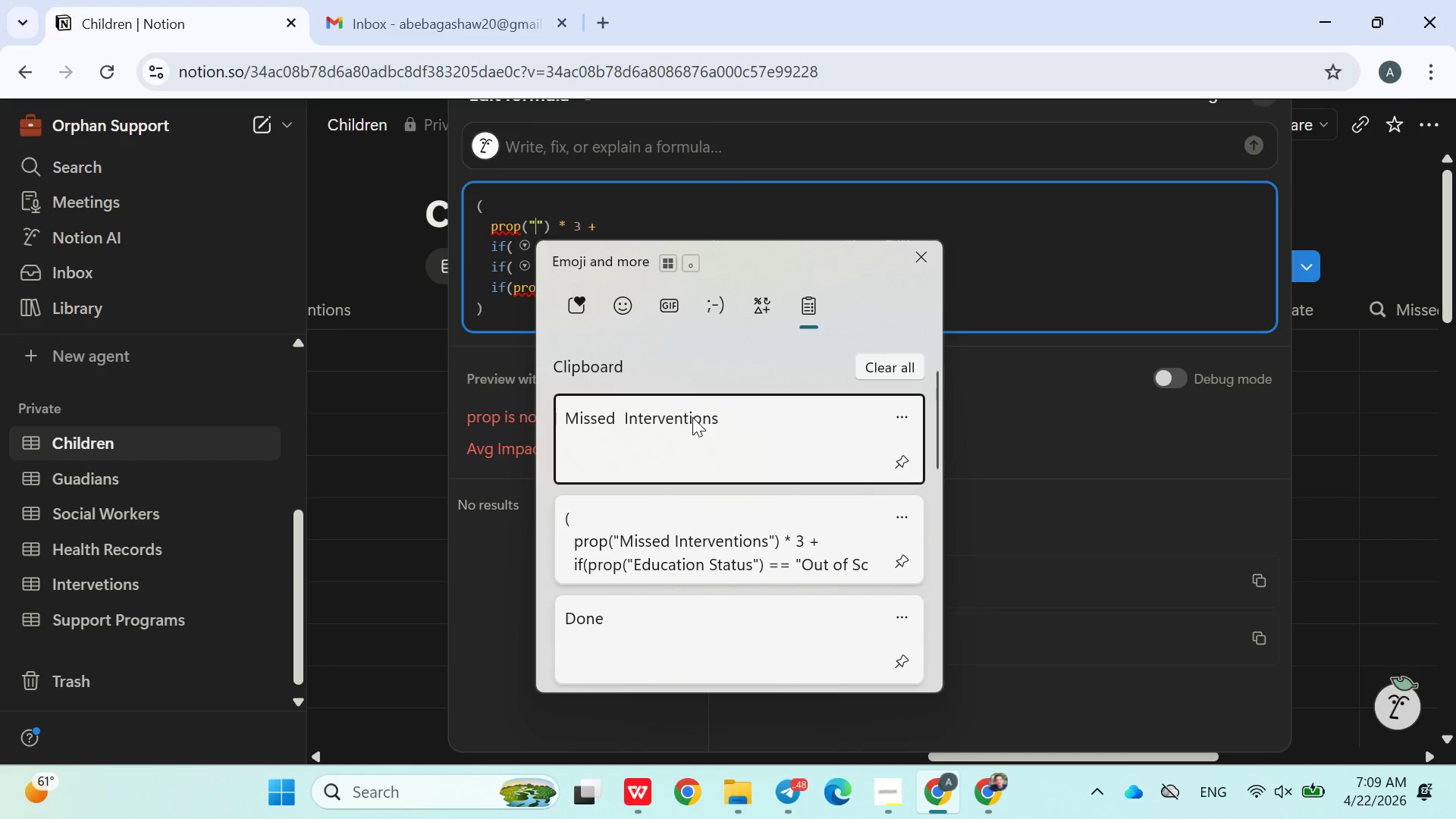 
key(Control+ControlLeft)
 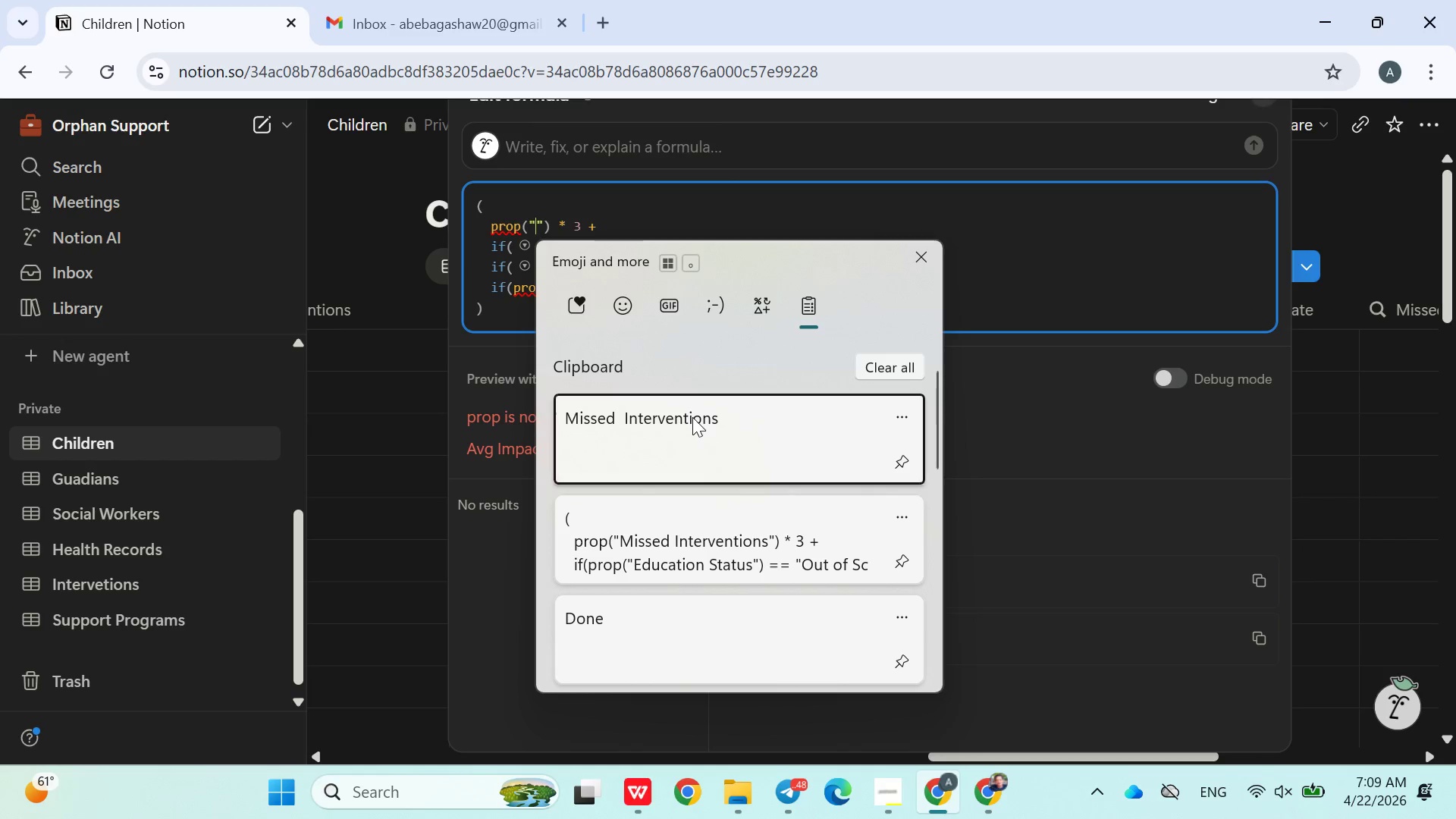 
left_click([488, 249])
 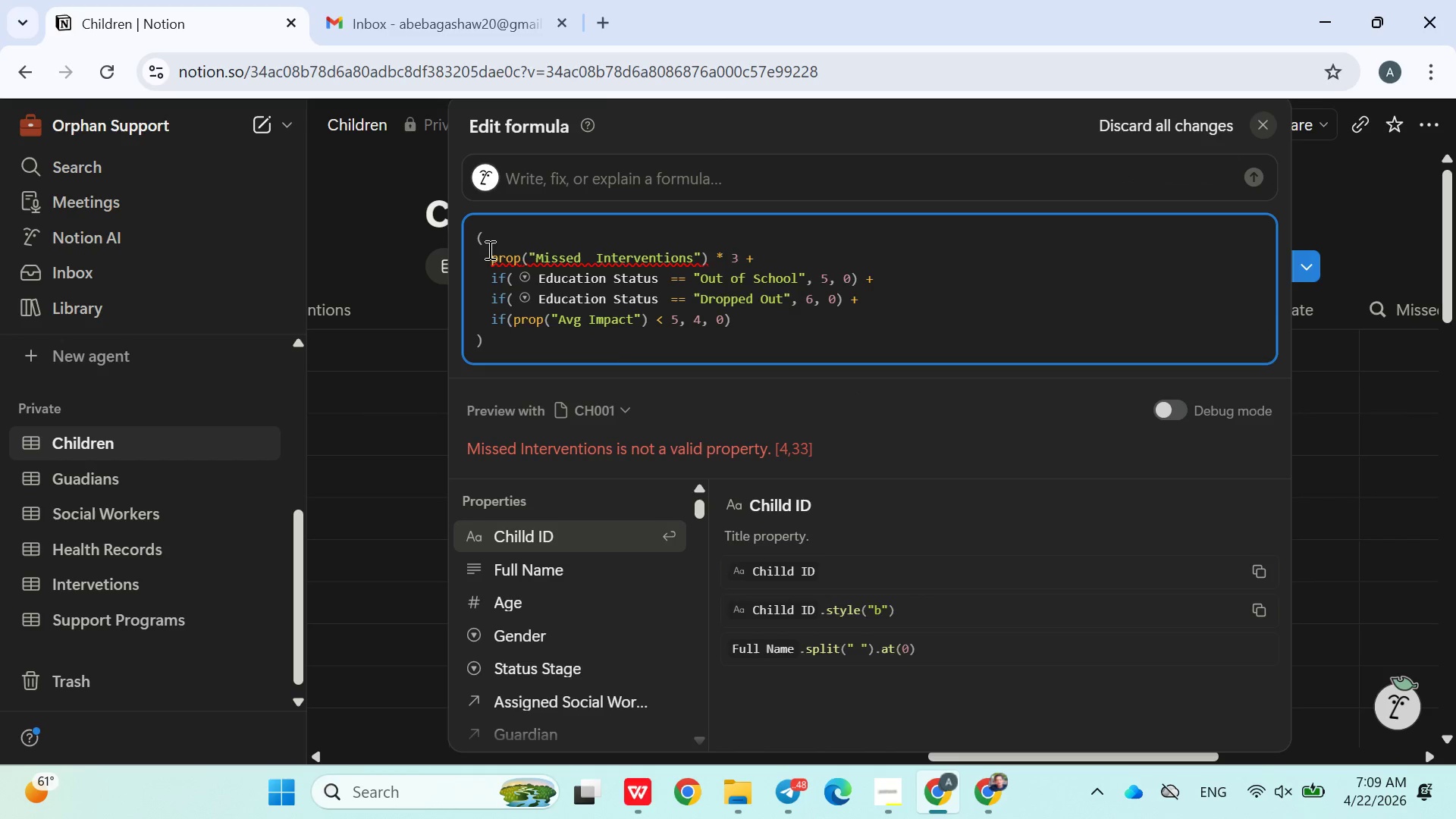 
key(Backspace)
 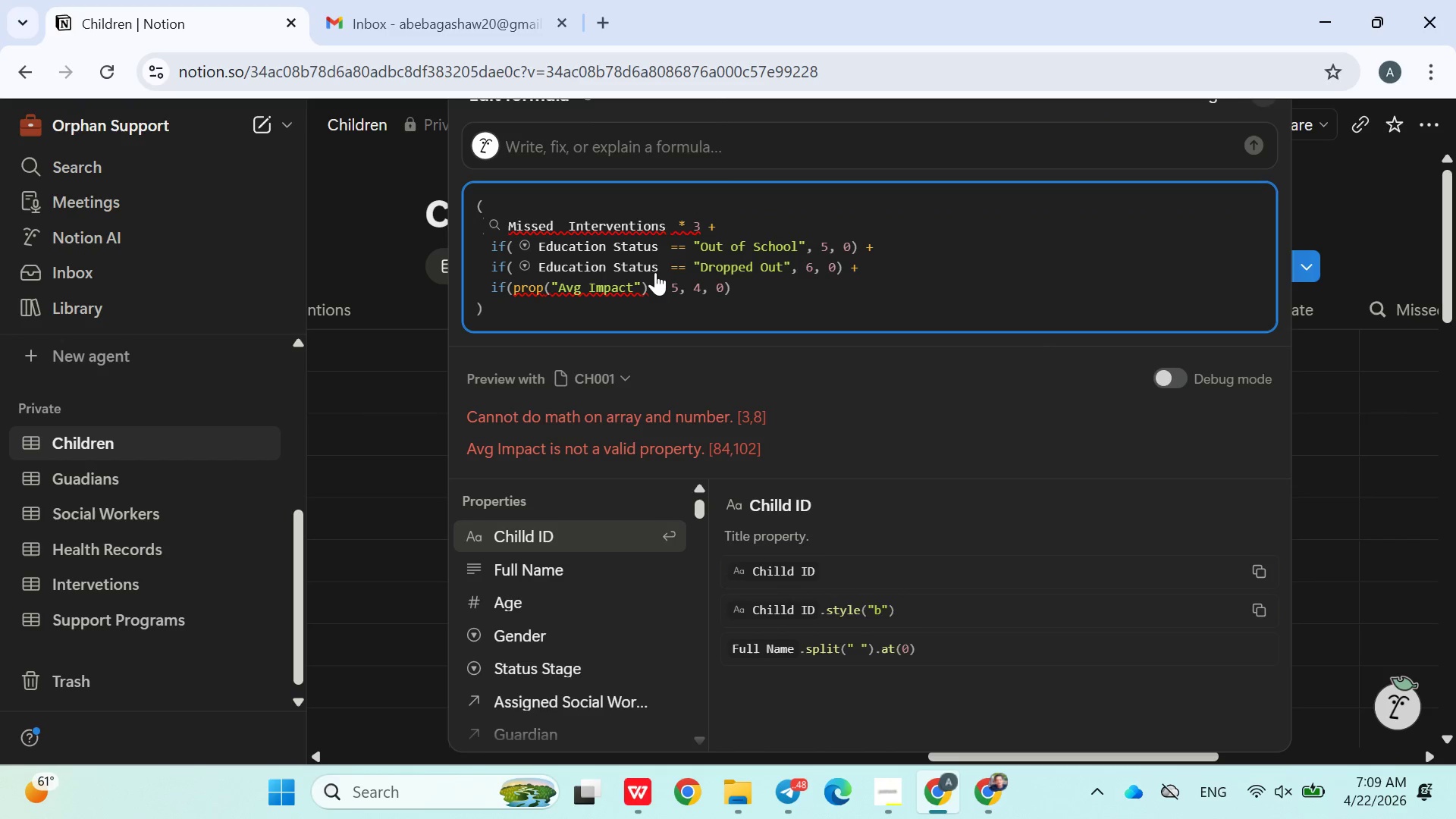 
left_click([768, 302])
 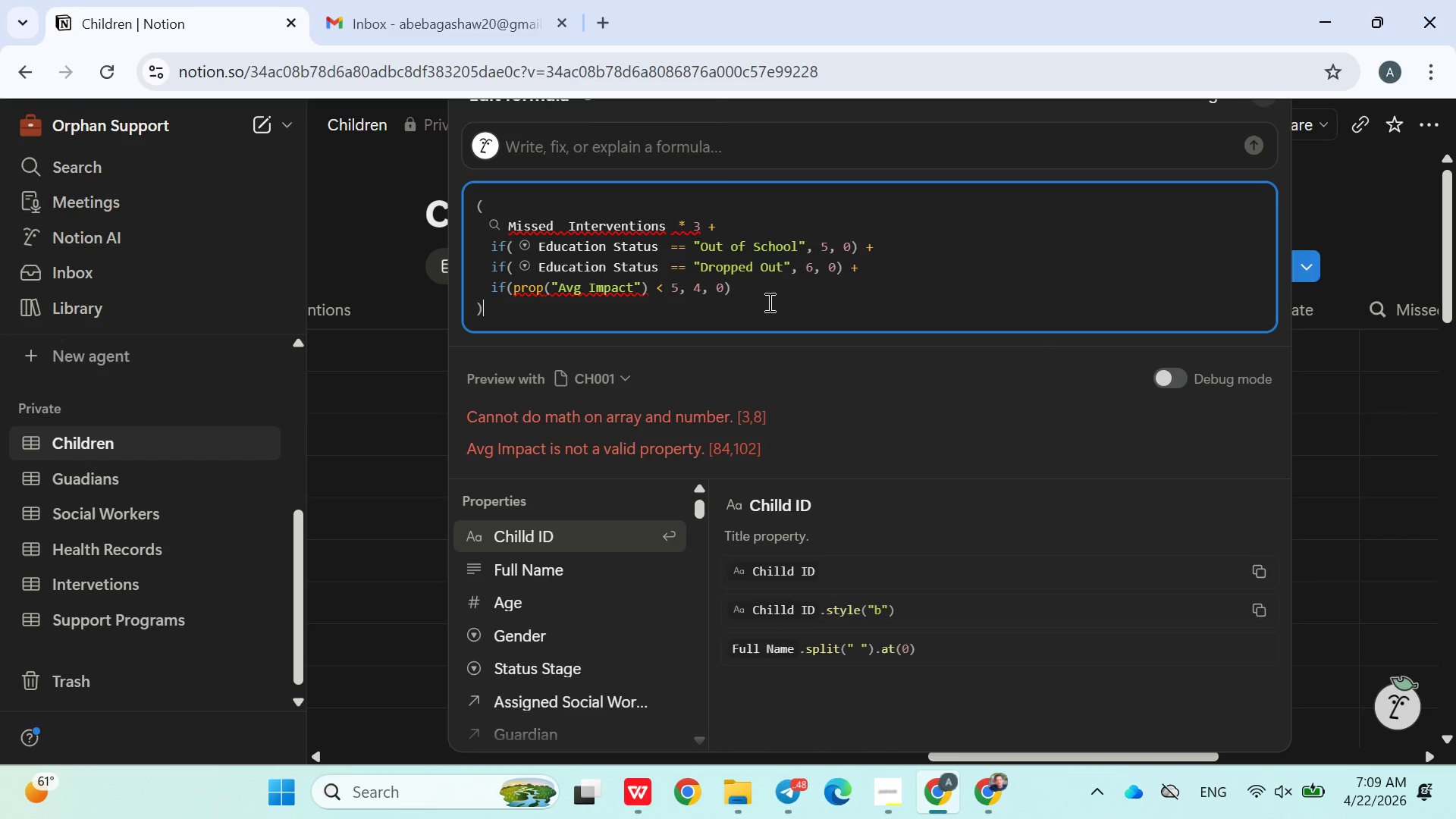 
key(Control+Z)
 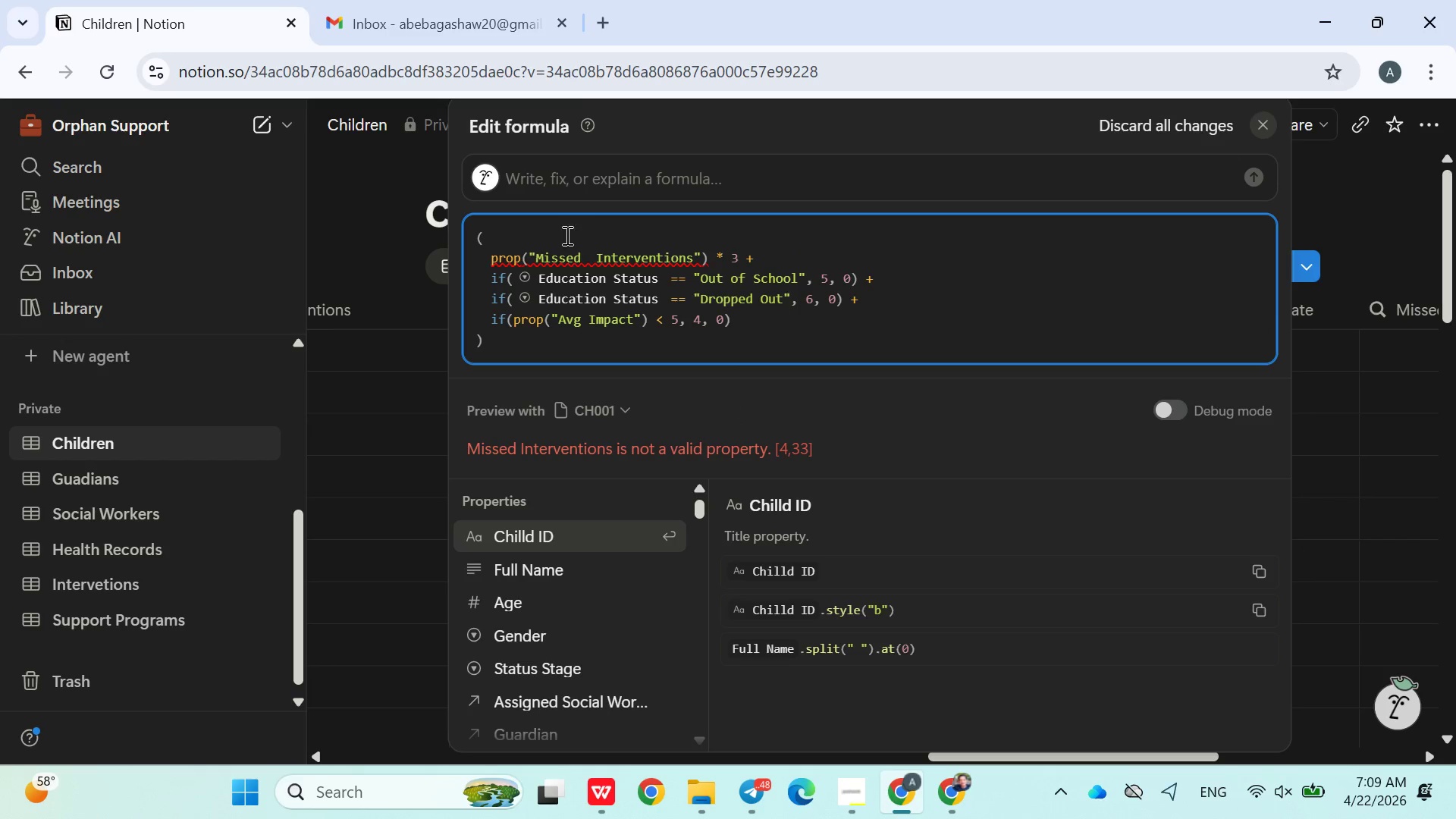 
key(Backspace)
 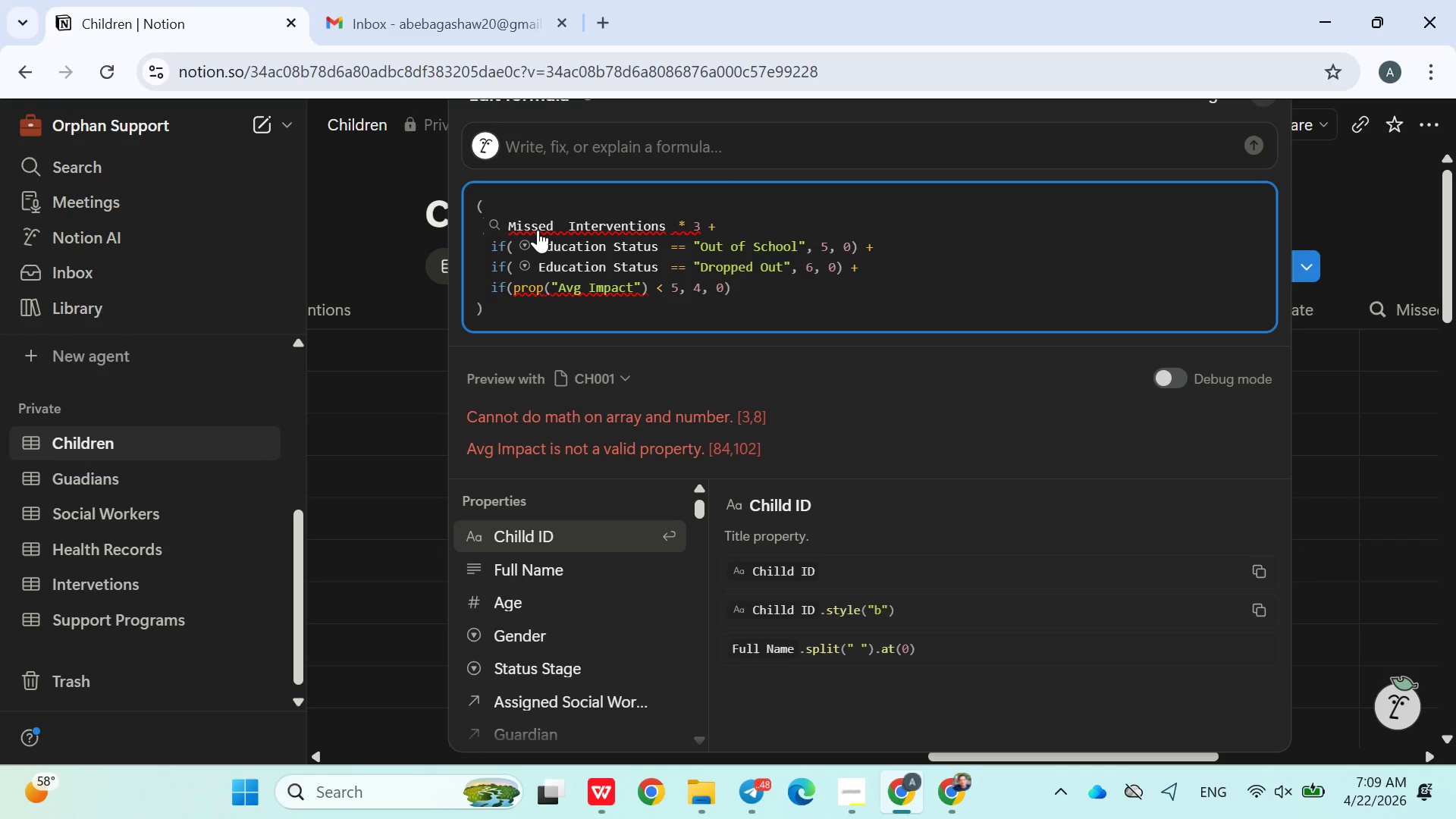 
key(Control+Z)
 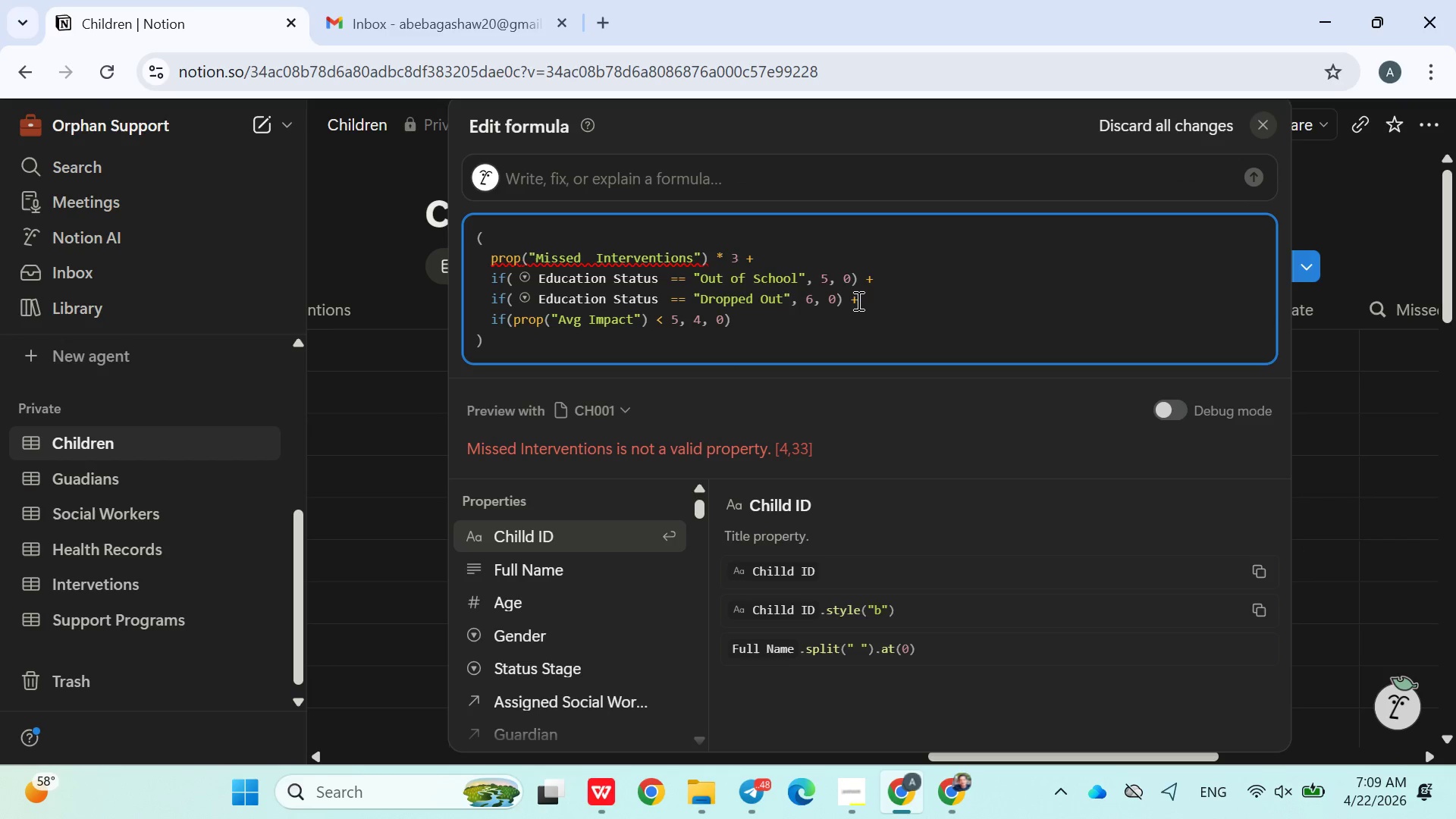 
left_click([886, 426])
 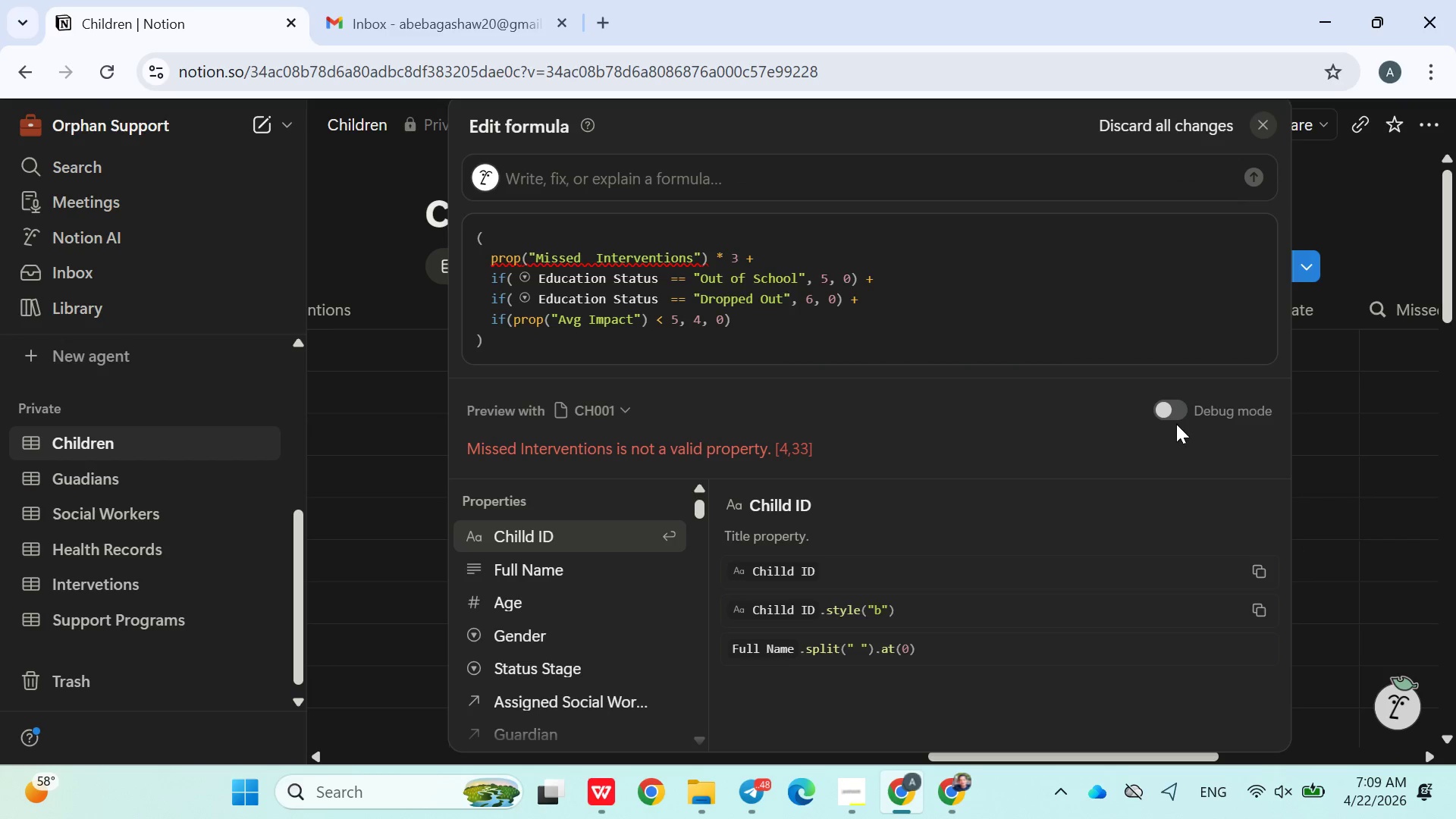 
left_click([1167, 411])
 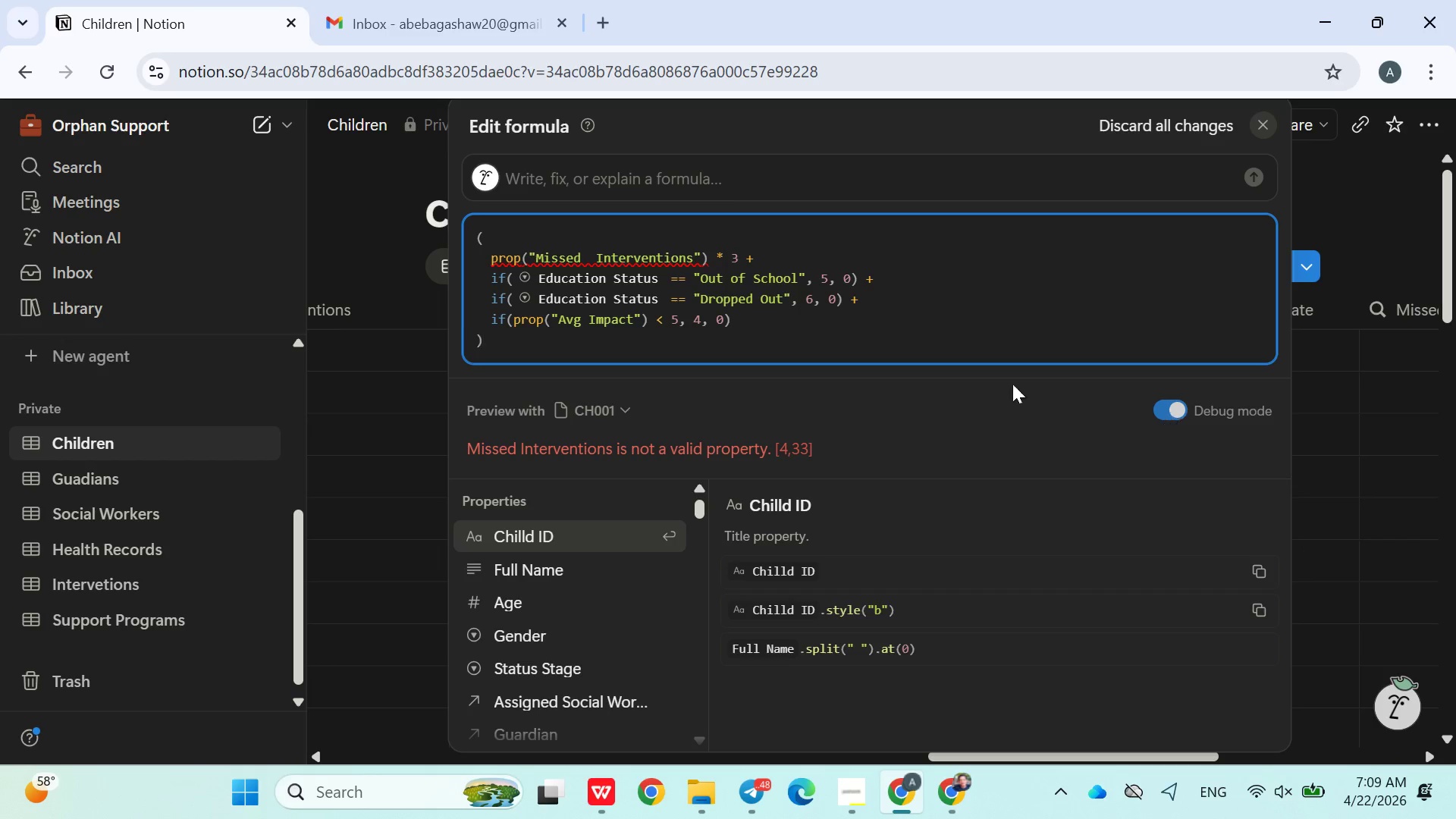 
wait(5.53)
 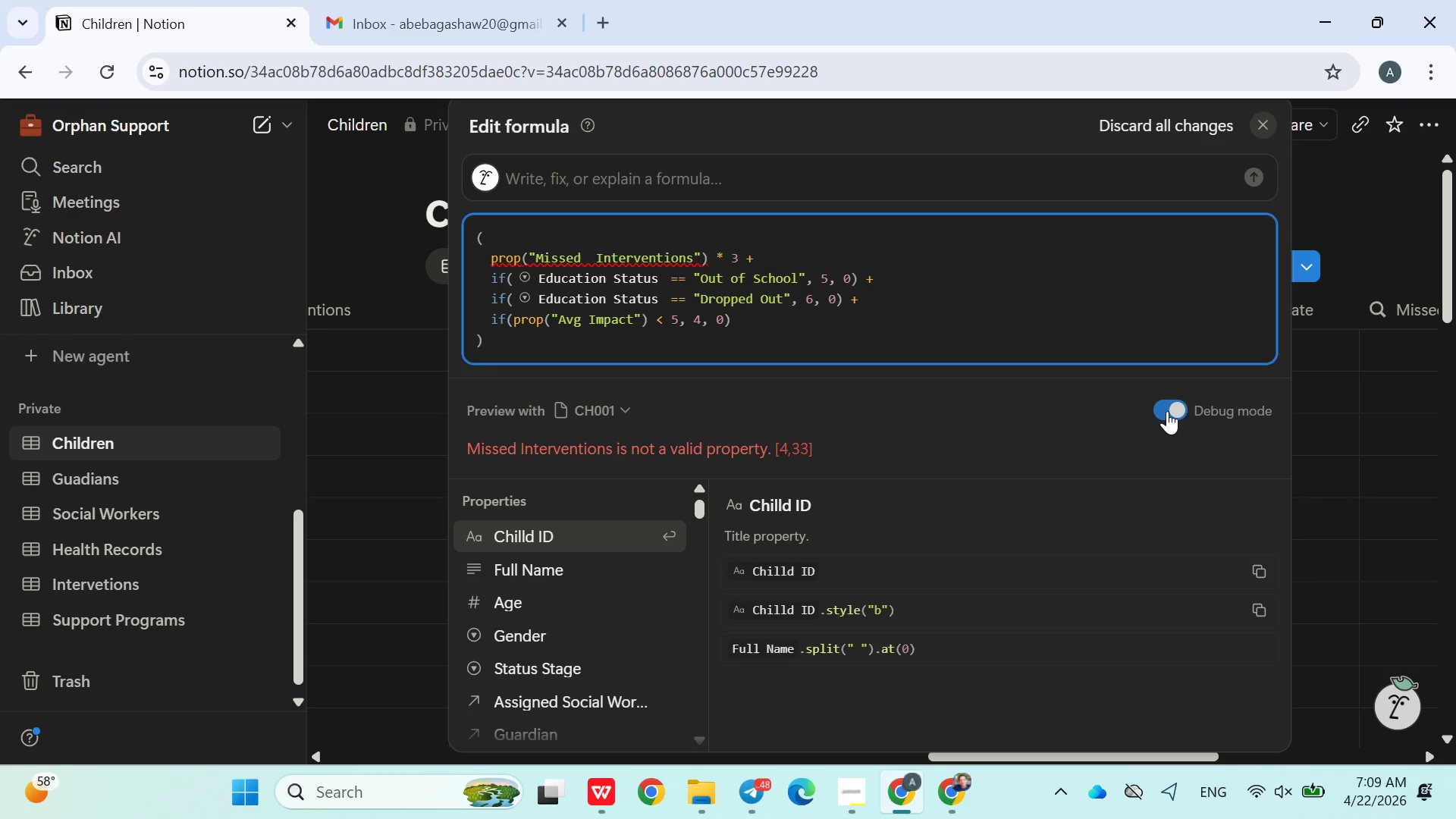 
left_click([380, 217])
 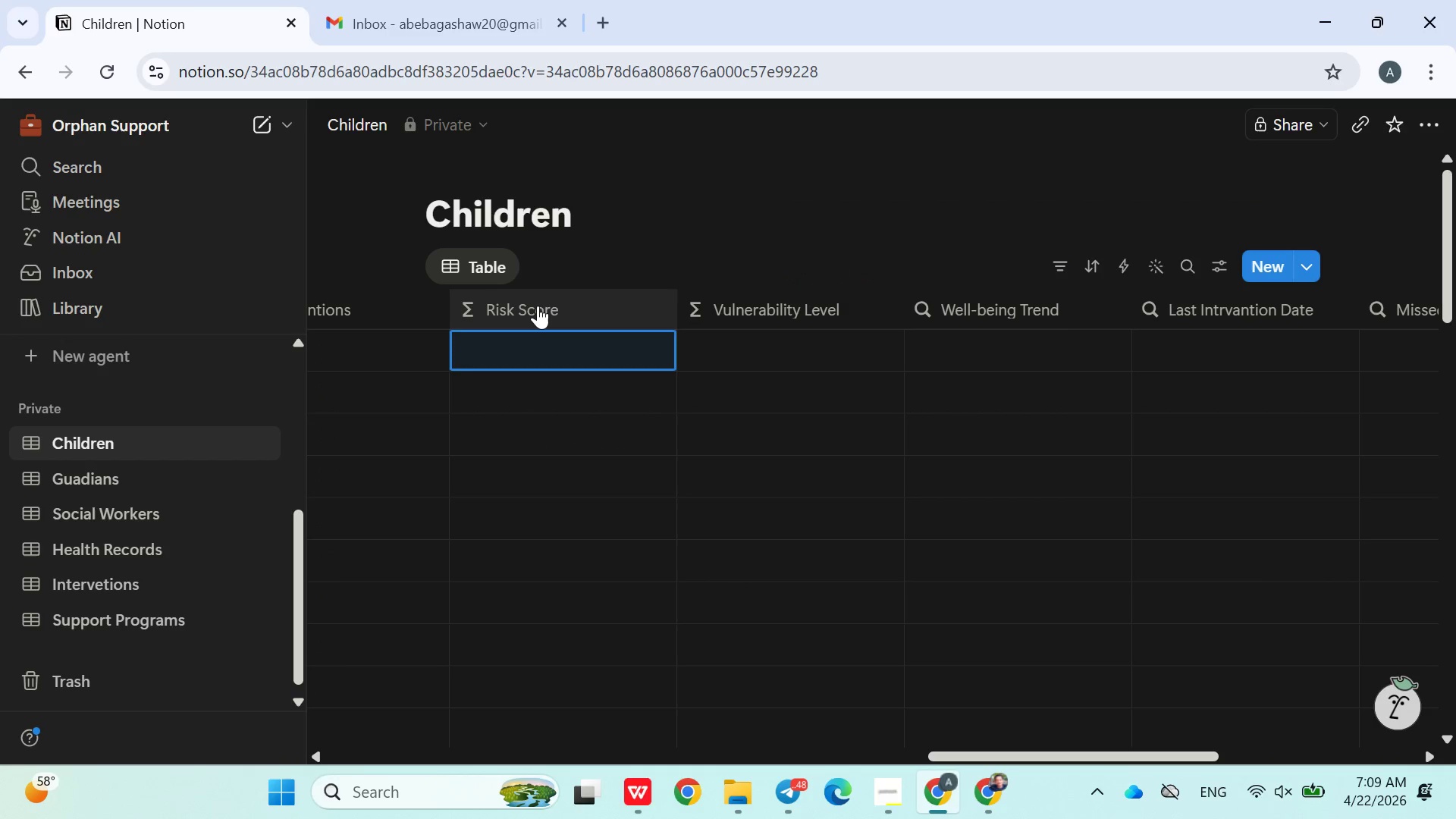 
left_click([576, 309])
 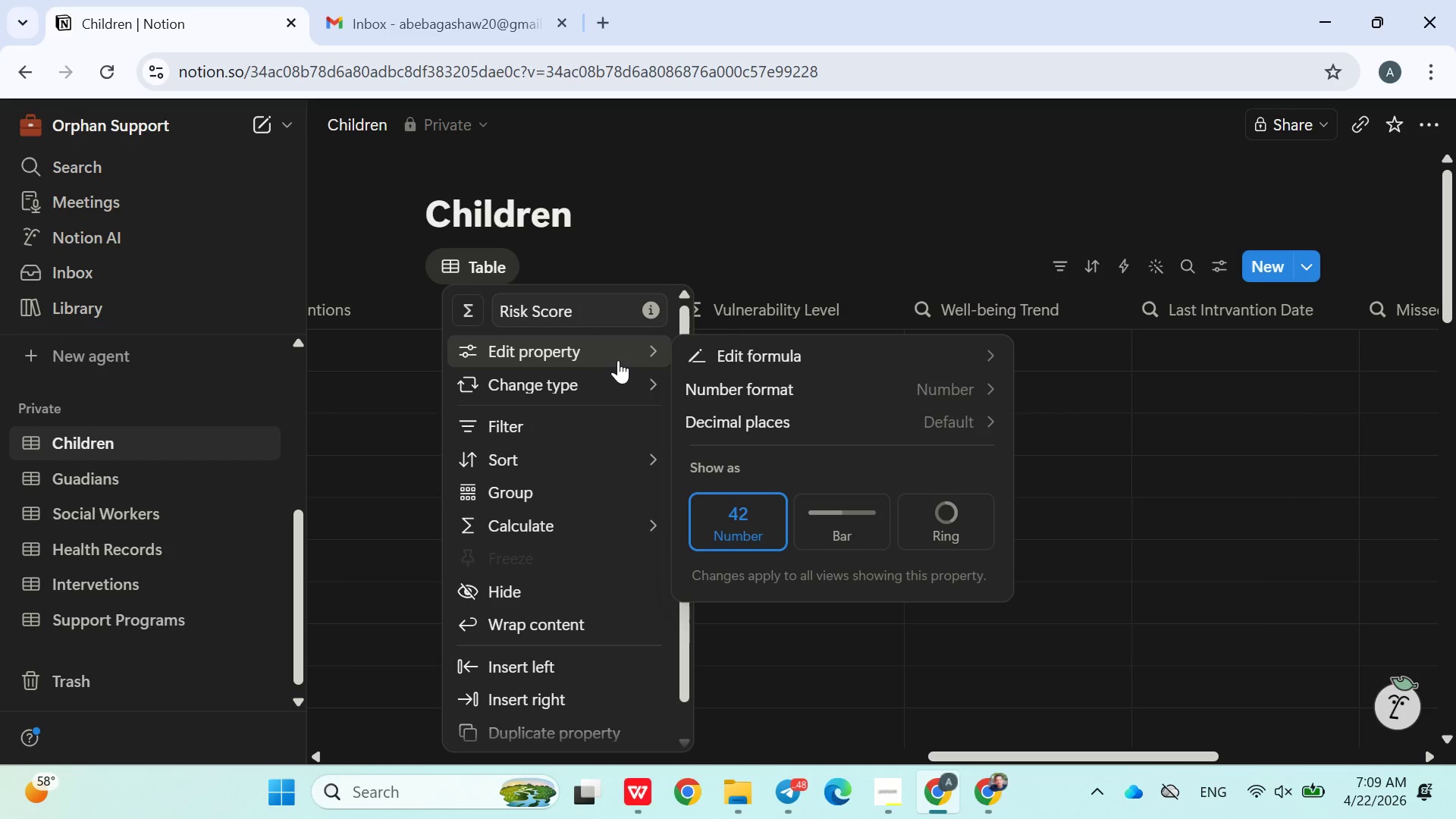 
mouse_move([639, 377])
 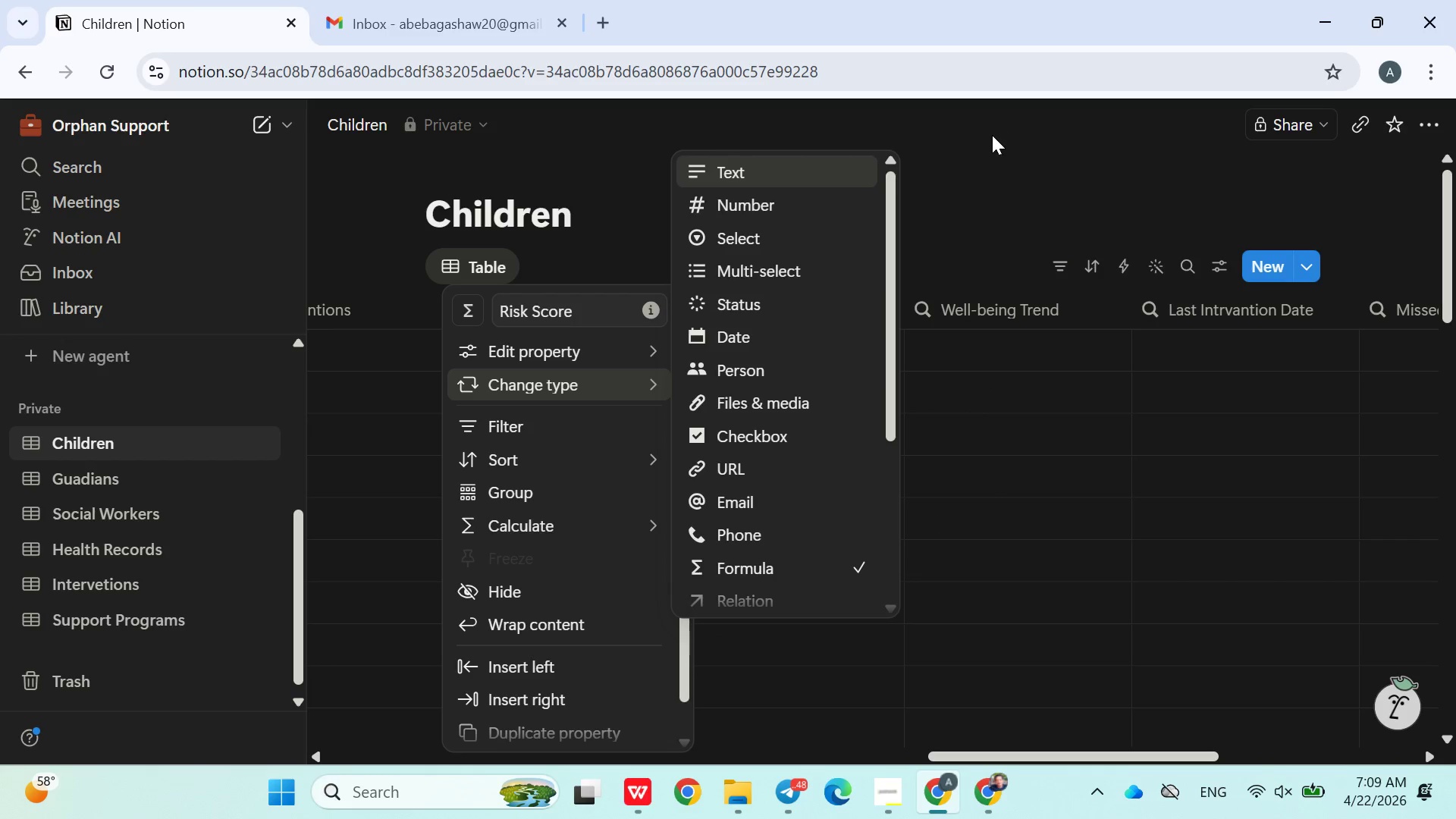 
left_click([989, 172])
 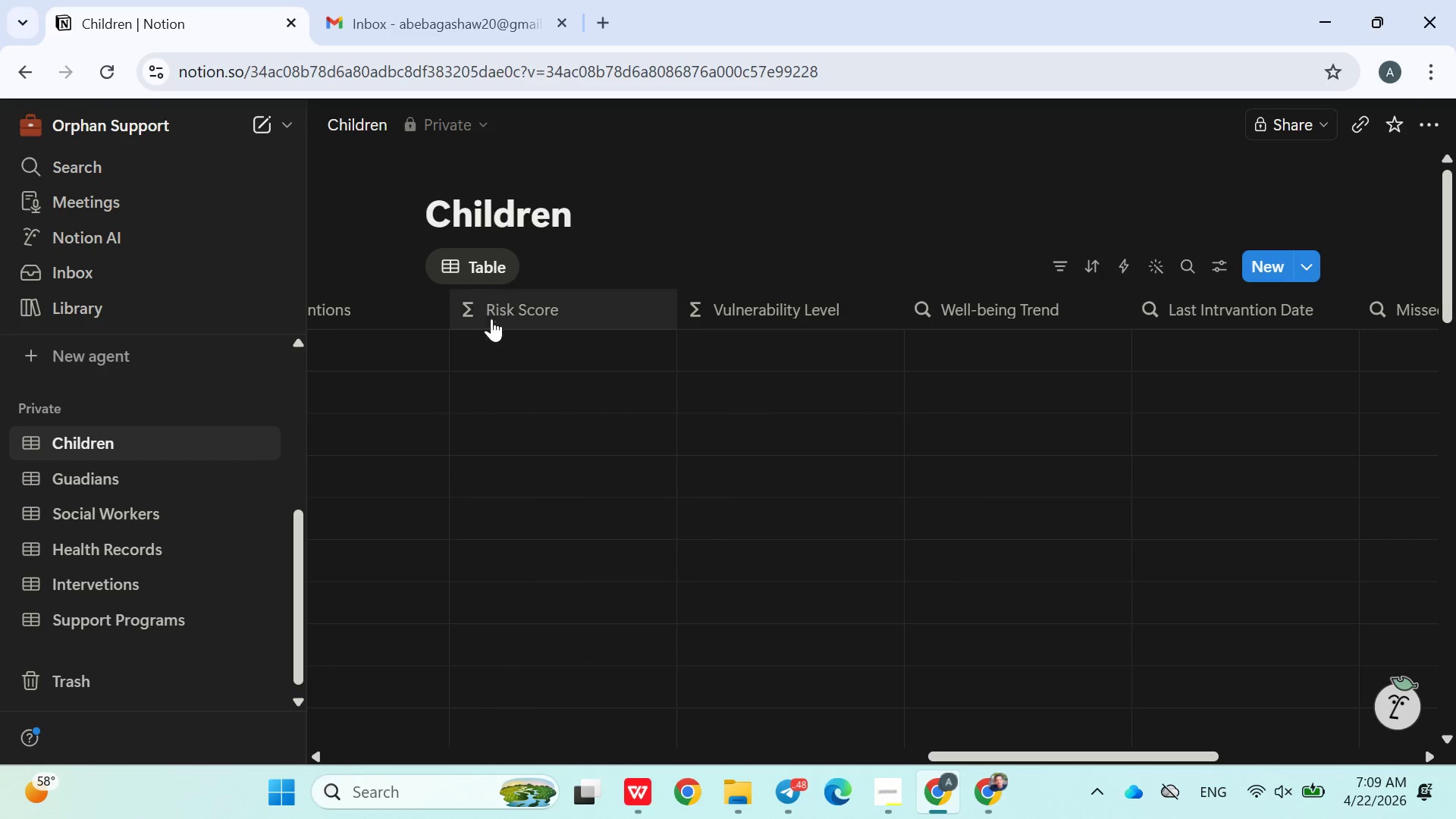 
left_click([500, 347])
 